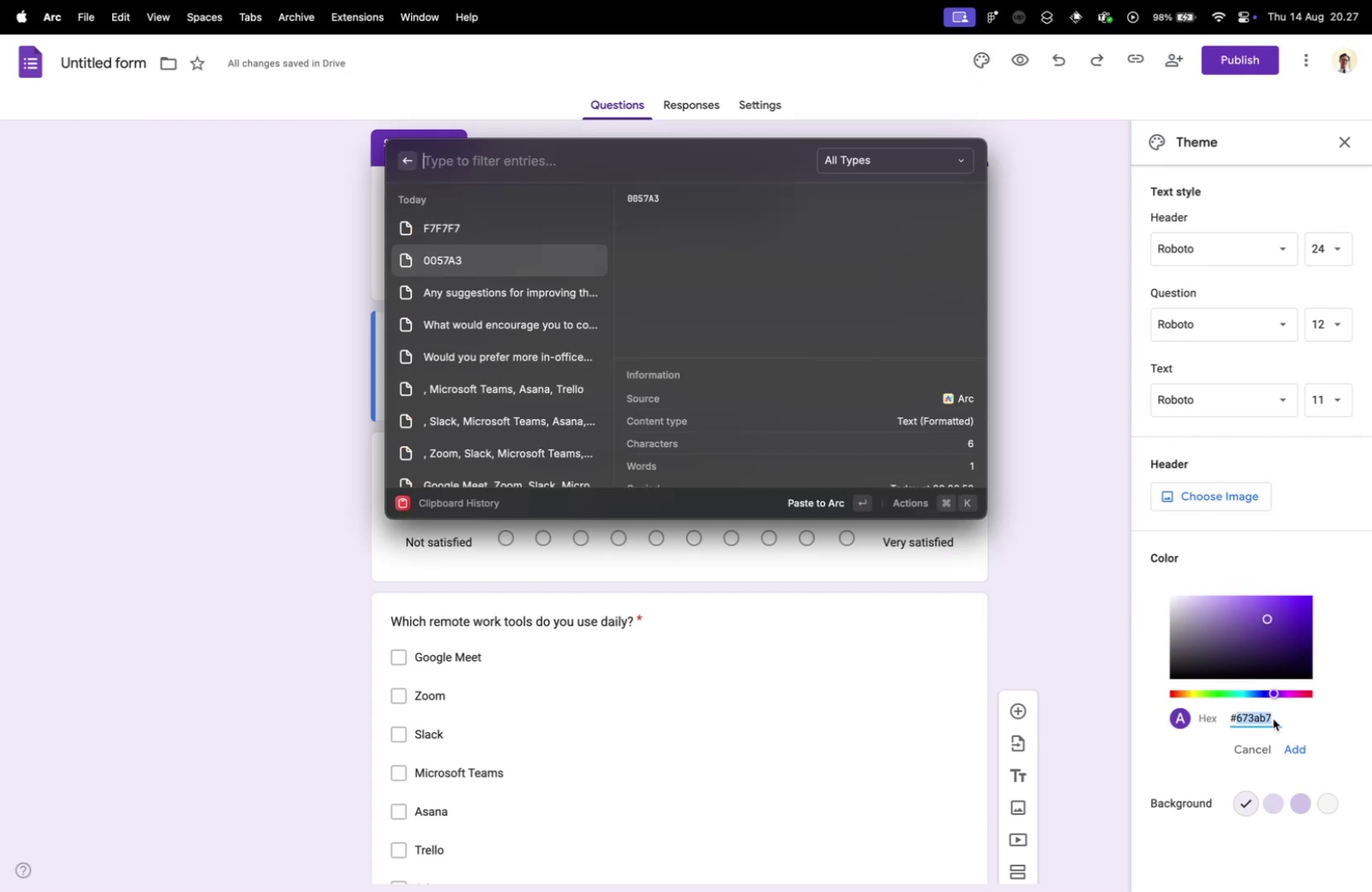 
key(ArrowUp)
 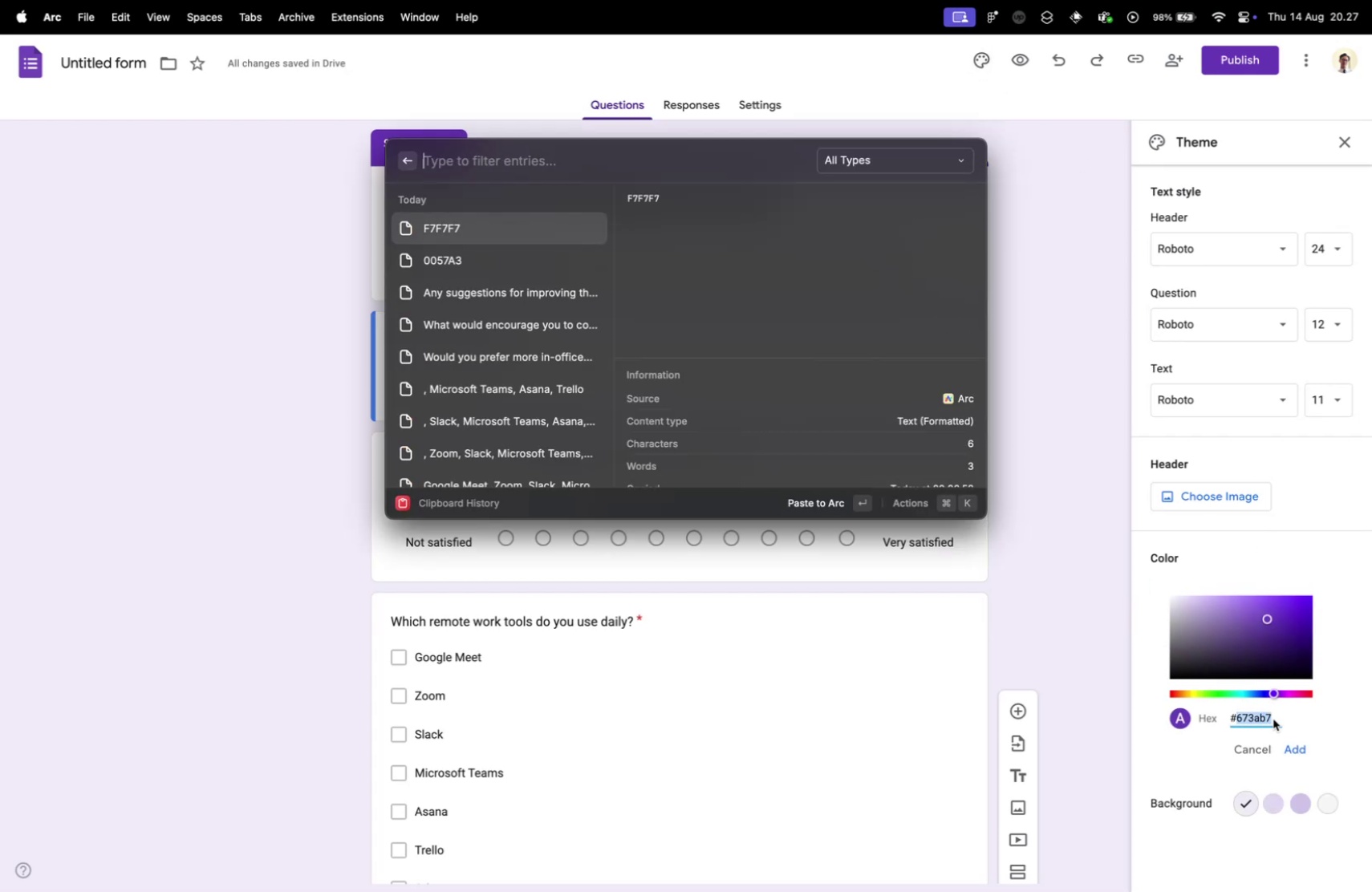 
key(ArrowDown)
 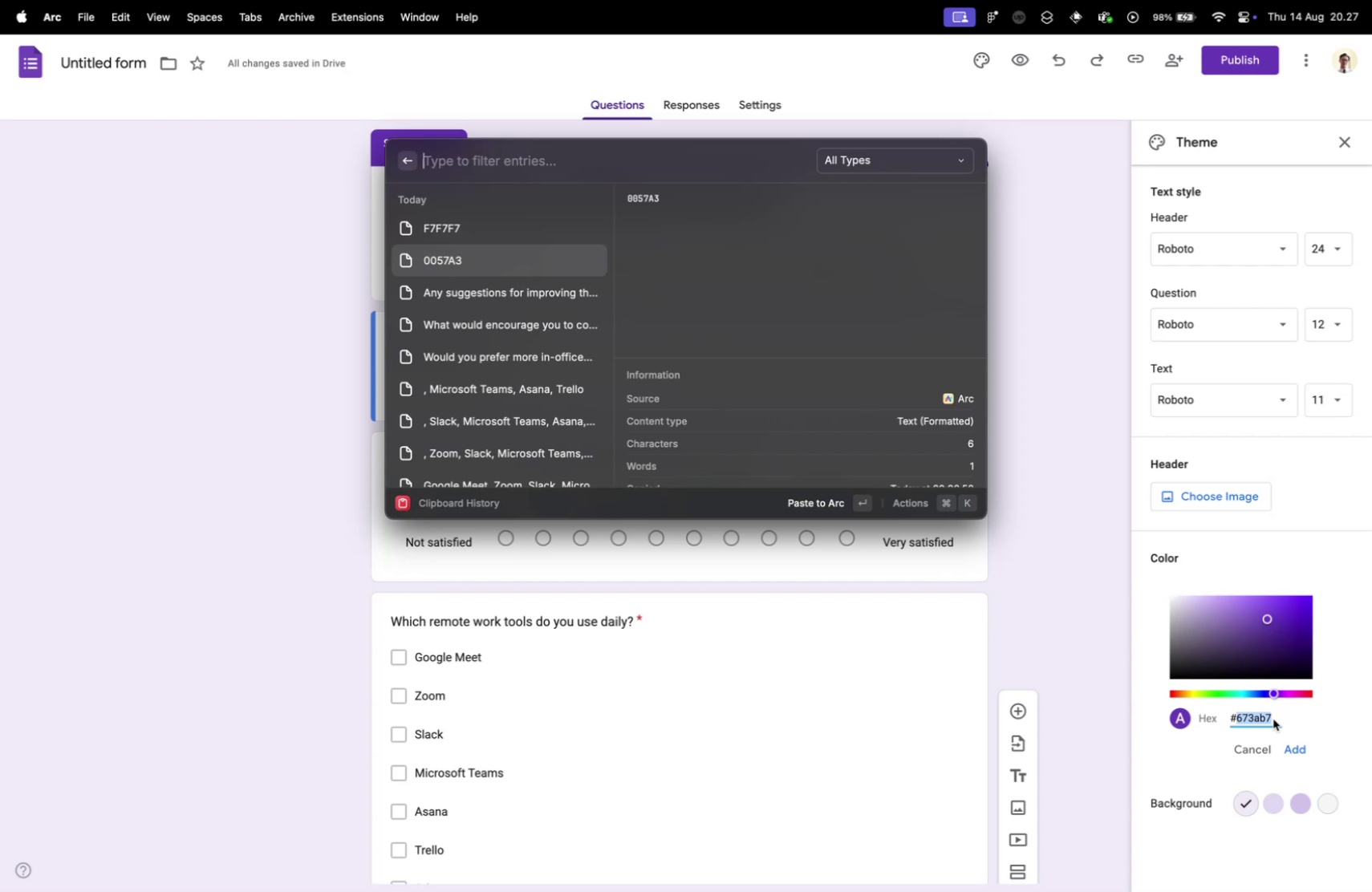 
key(Enter)
 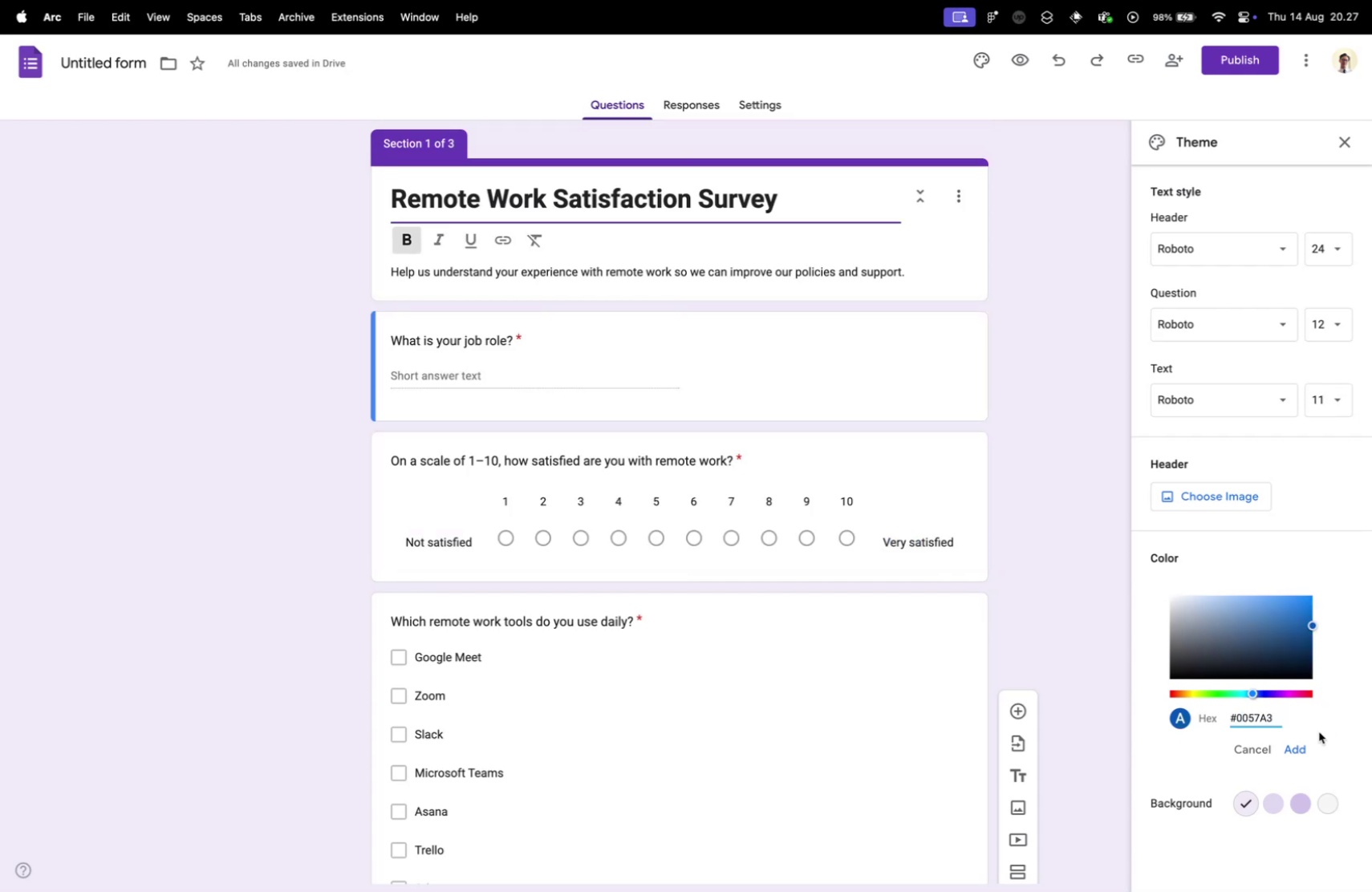 
left_click([1293, 751])
 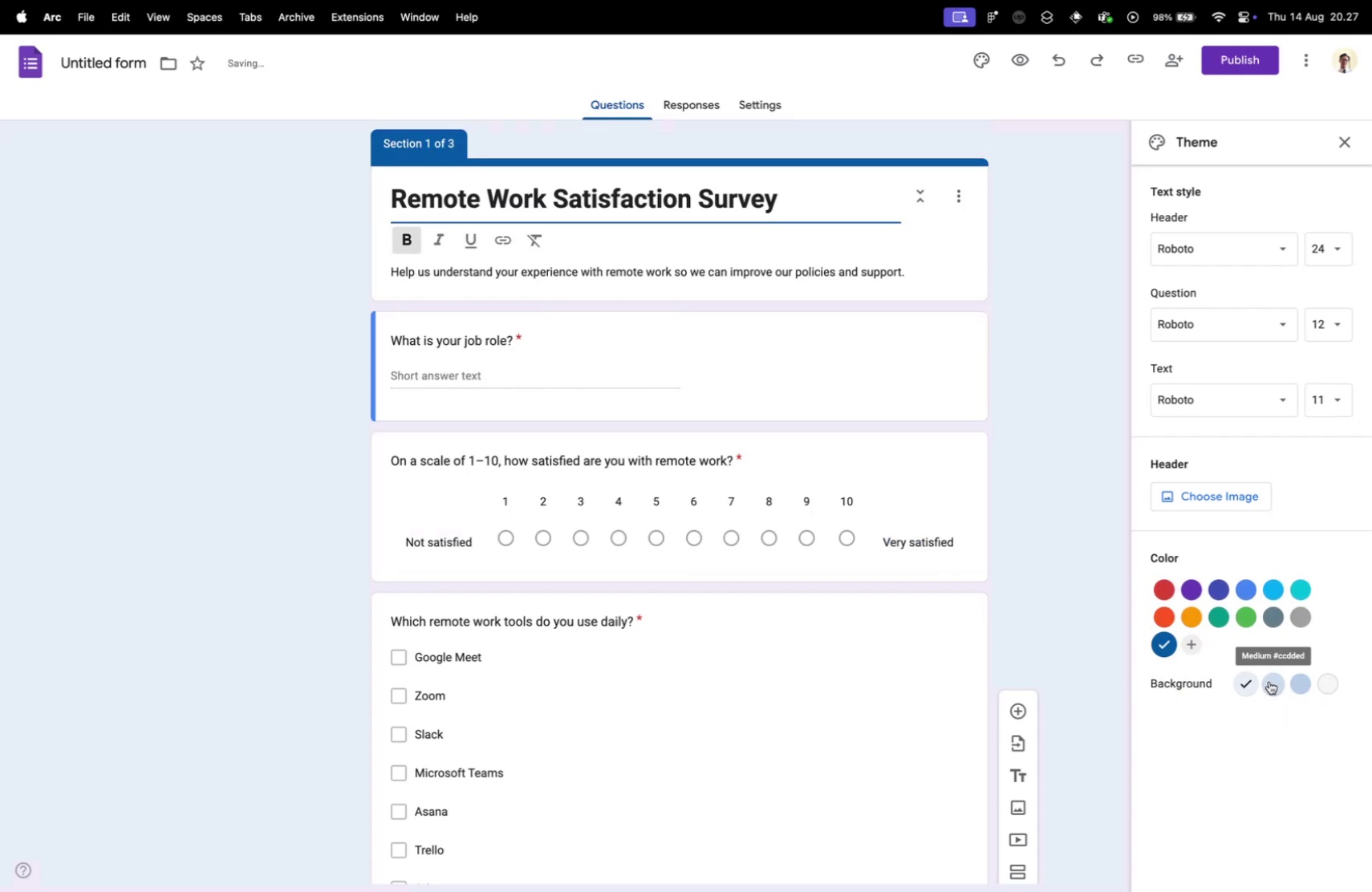 
left_click([1298, 681])
 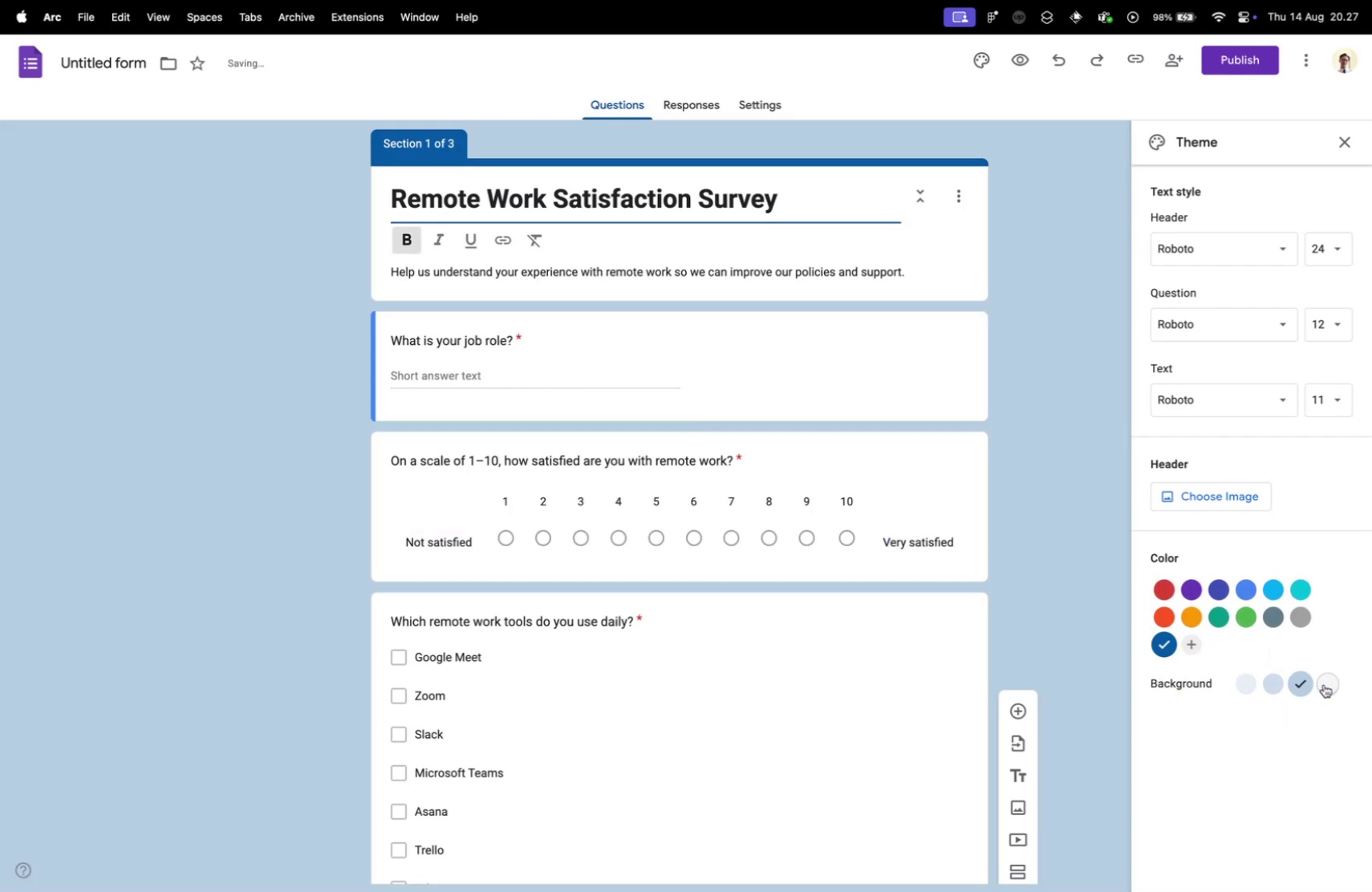 
left_click([1324, 683])
 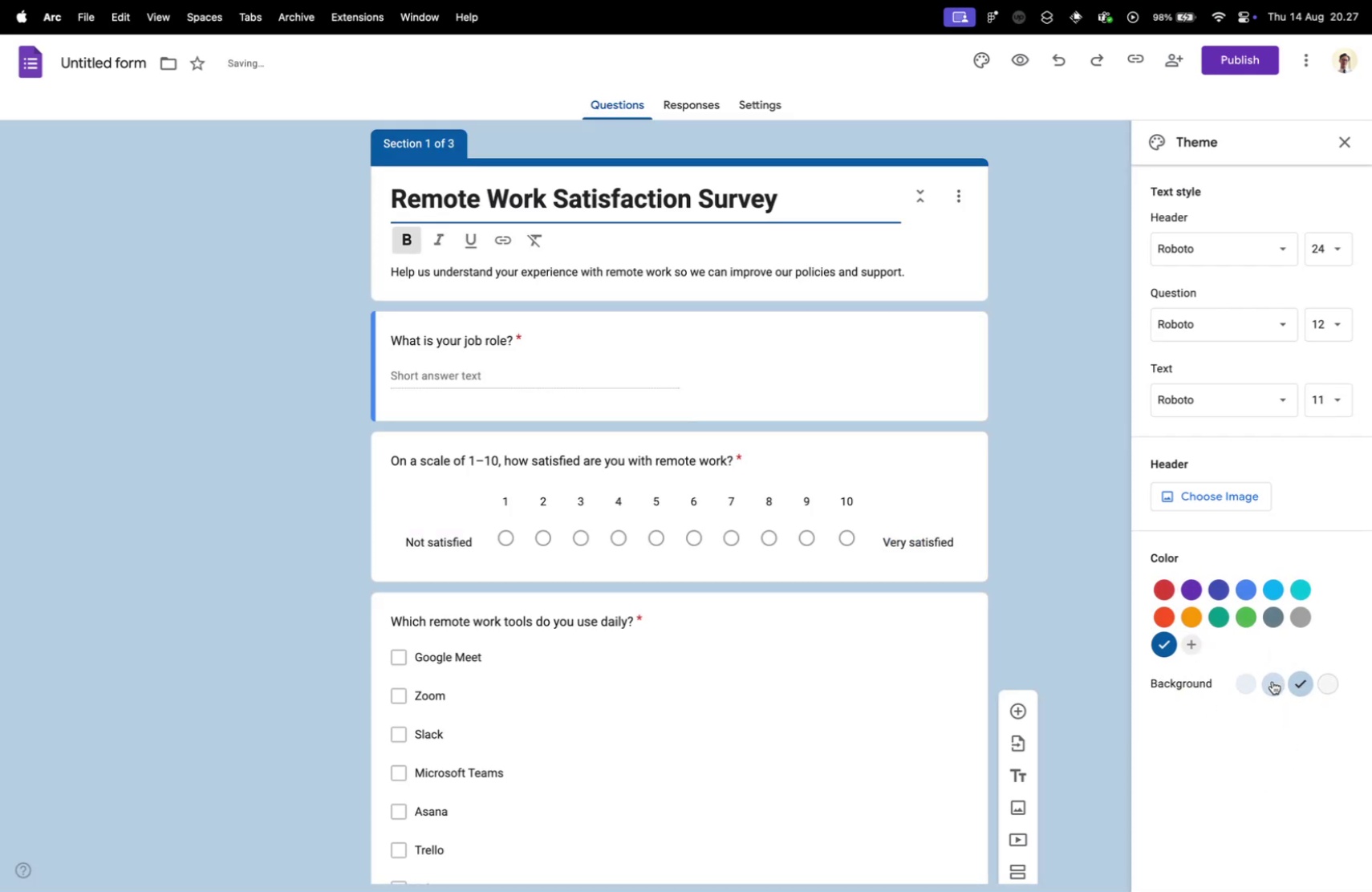 
double_click([1236, 680])
 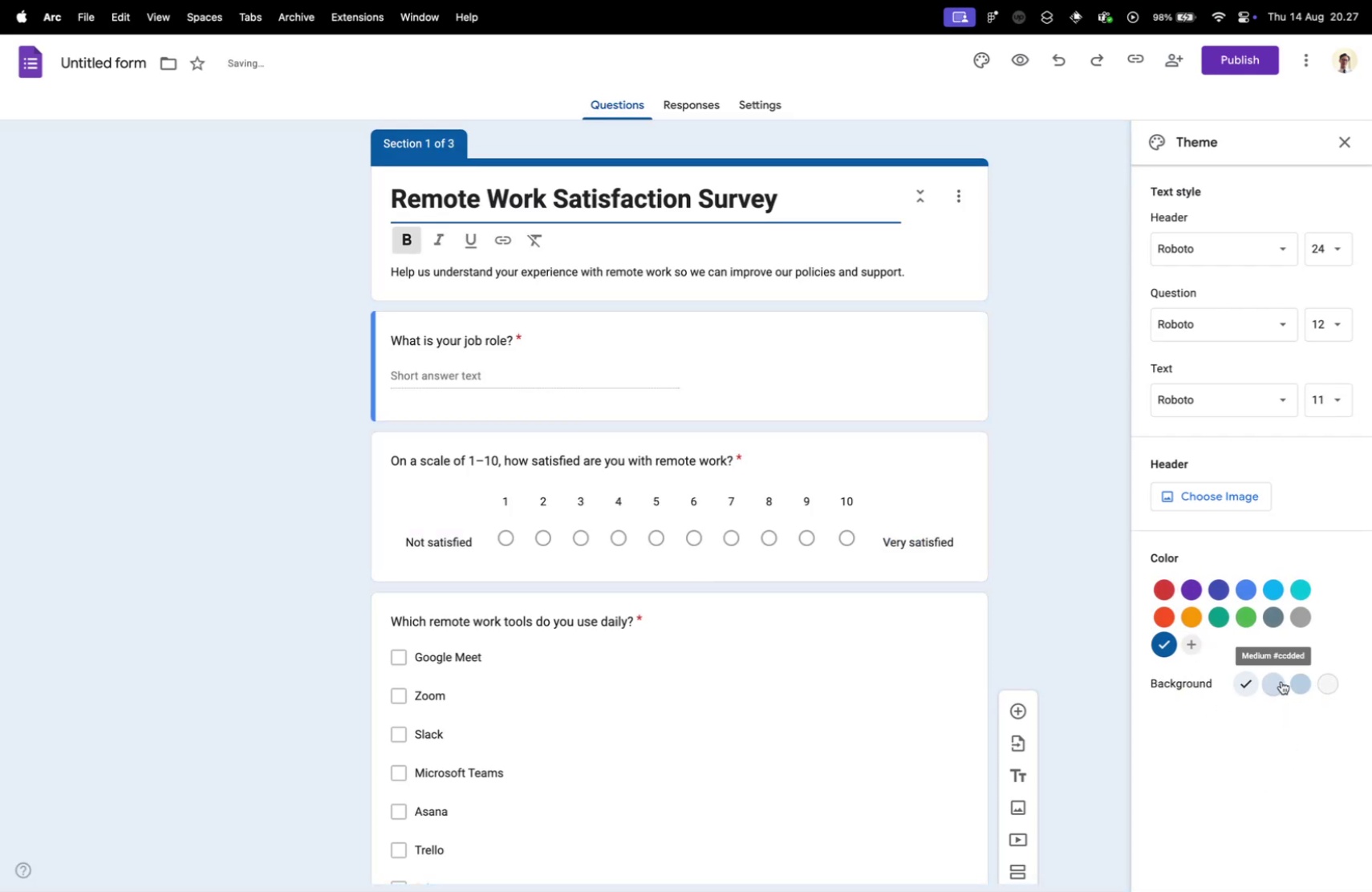 
left_click([1281, 680])
 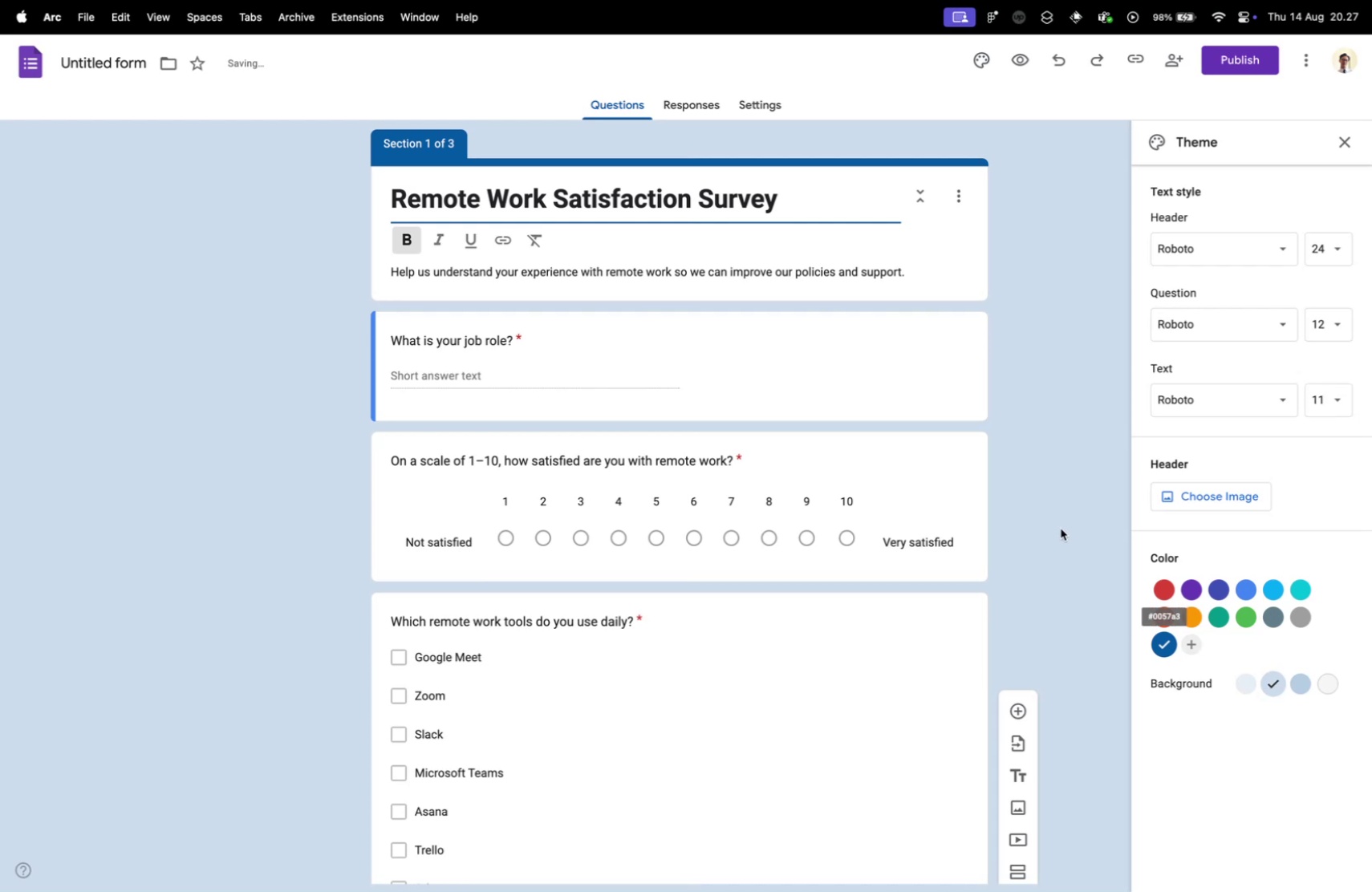 
left_click([1062, 520])
 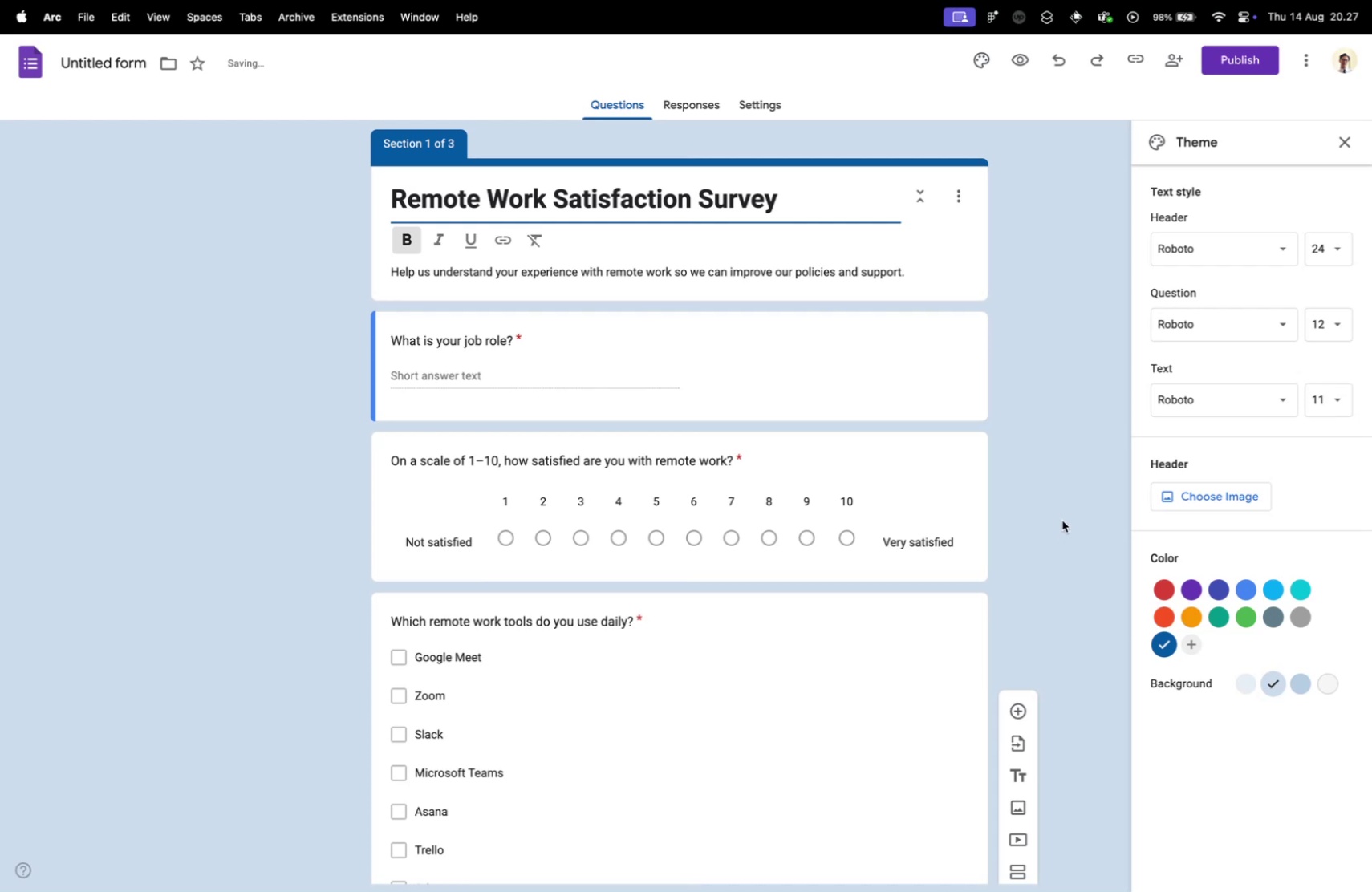 
key(Control+ControlLeft)
 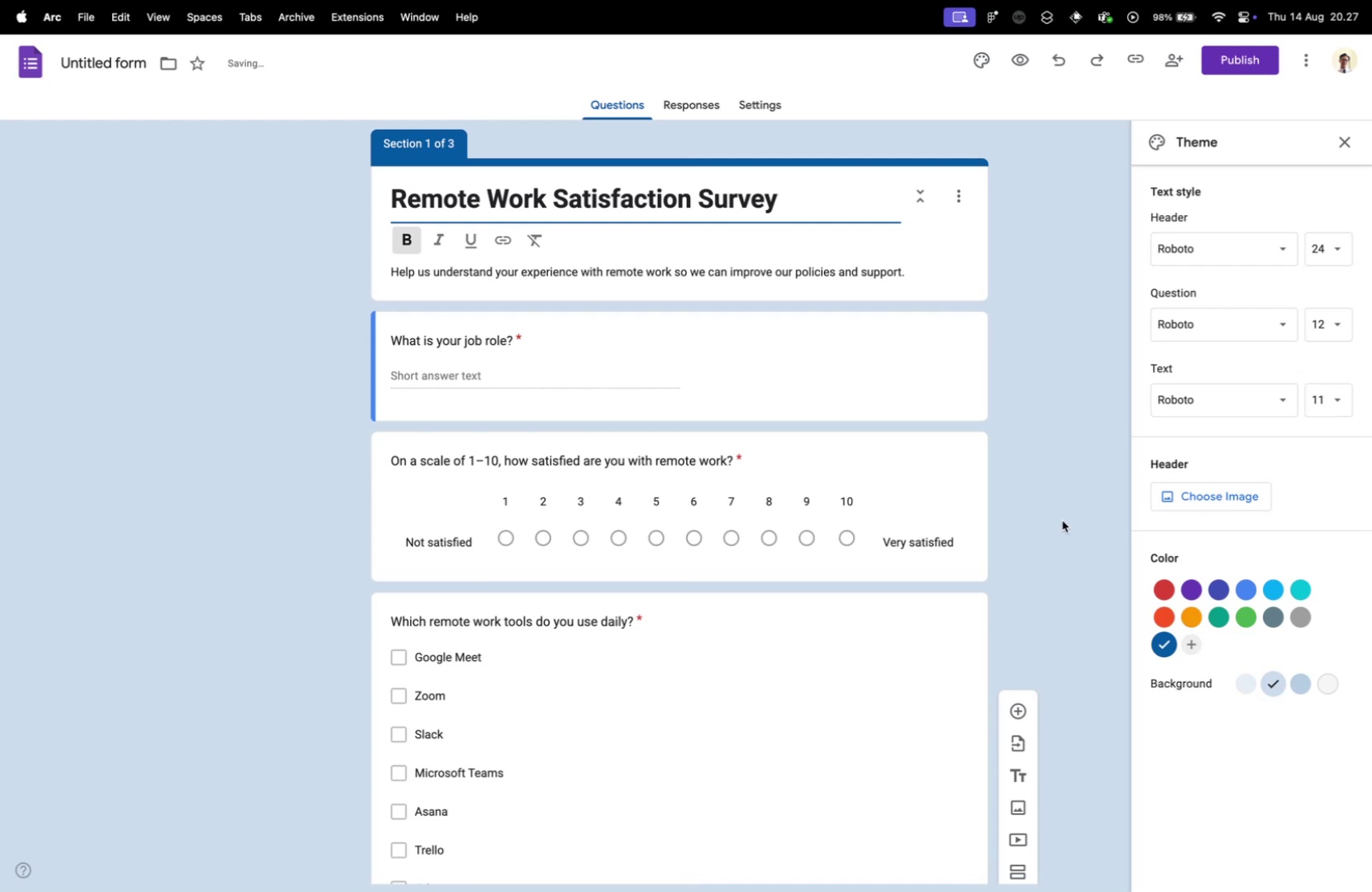 
key(Control+Tab)
 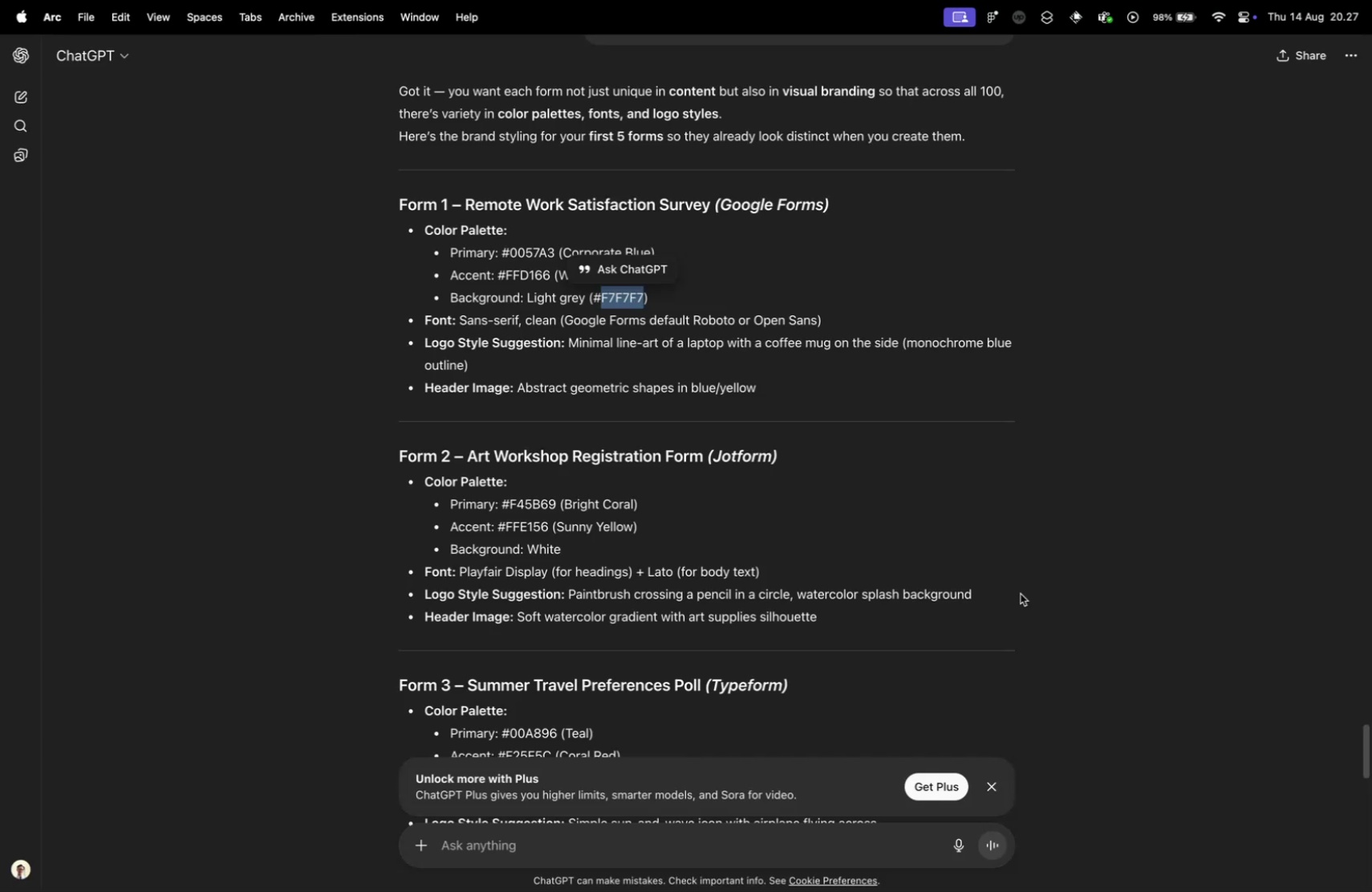 
key(Control+ControlLeft)
 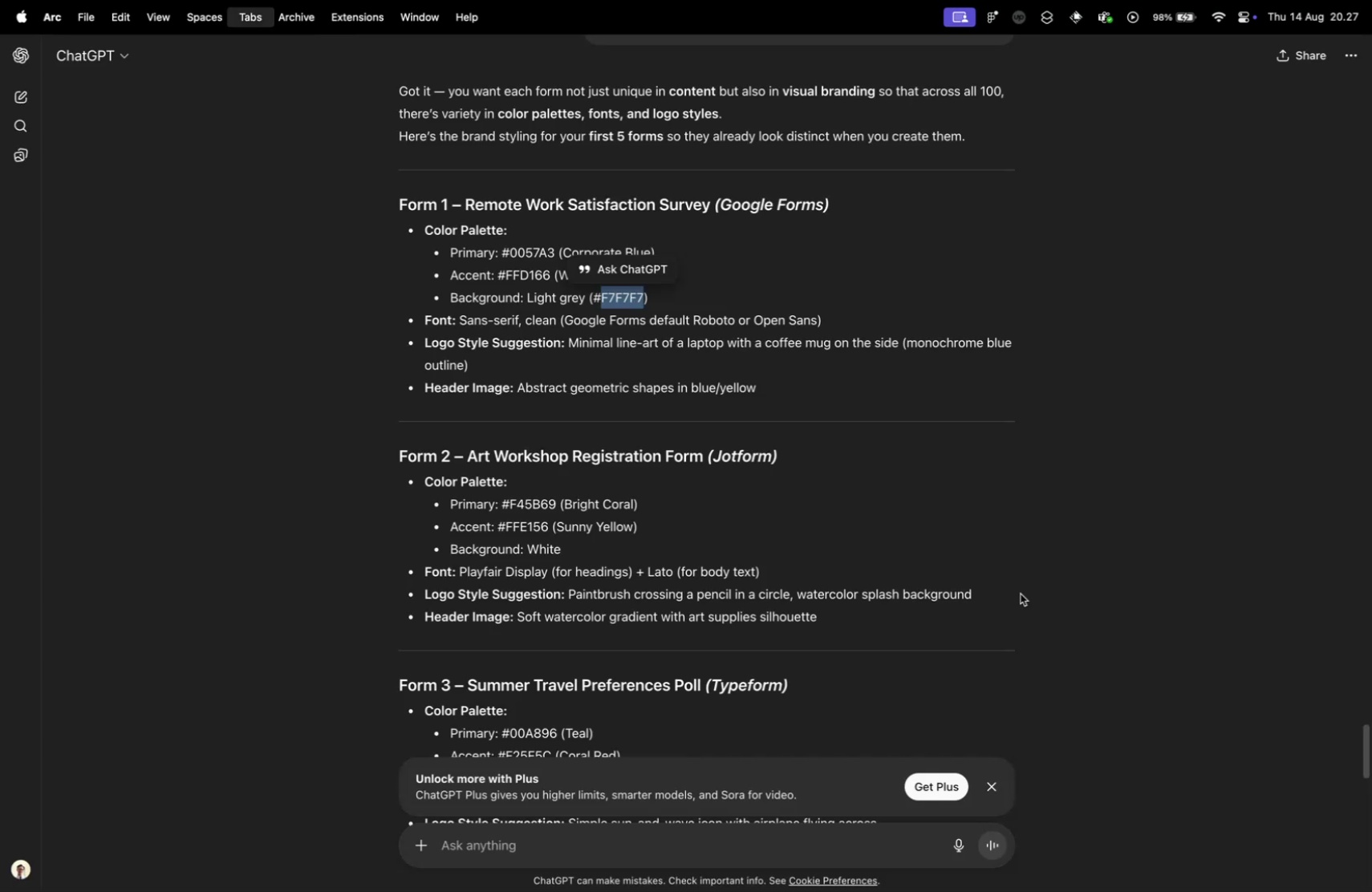 
key(Control+Tab)
 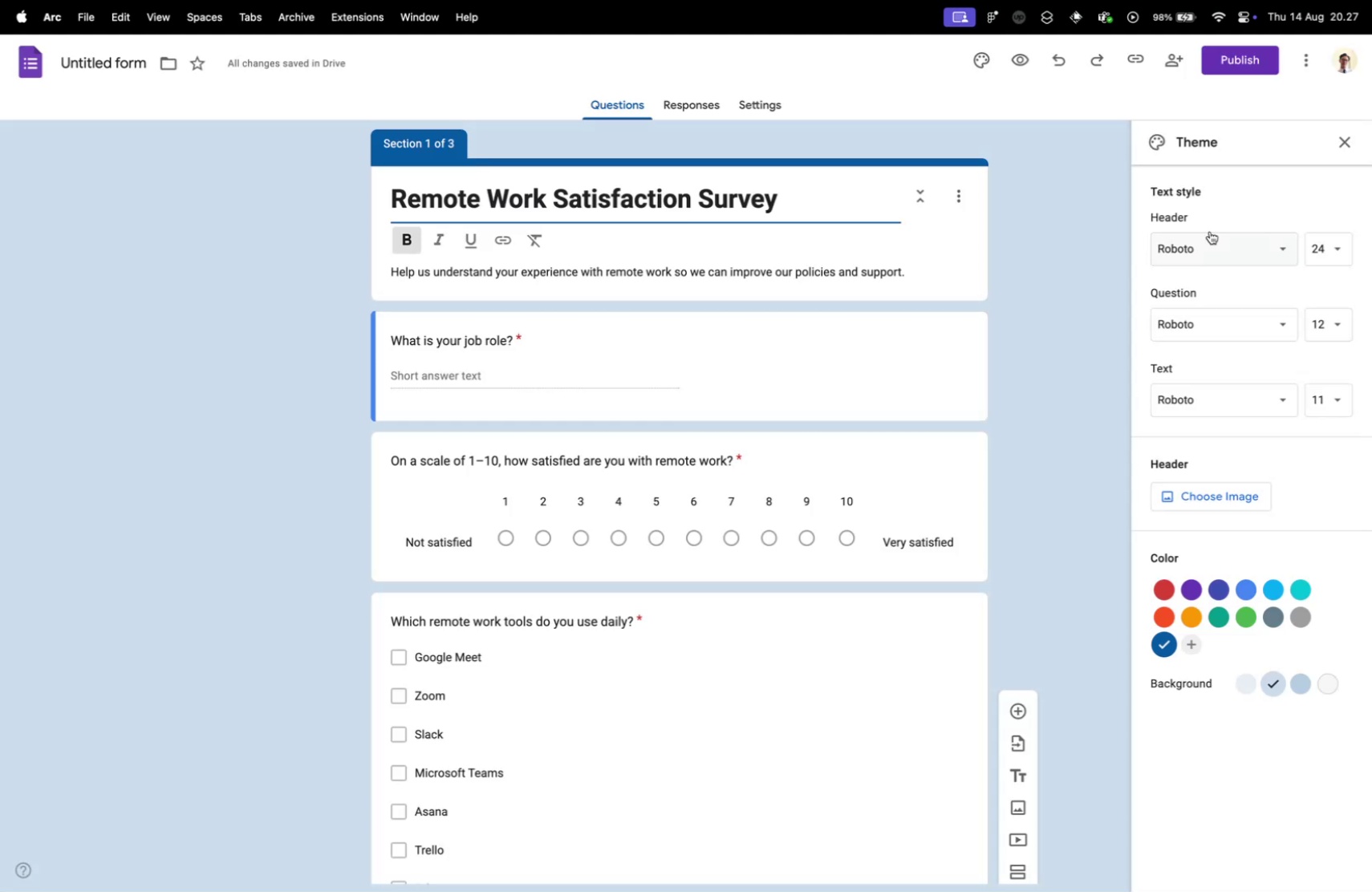 
left_click([1204, 247])
 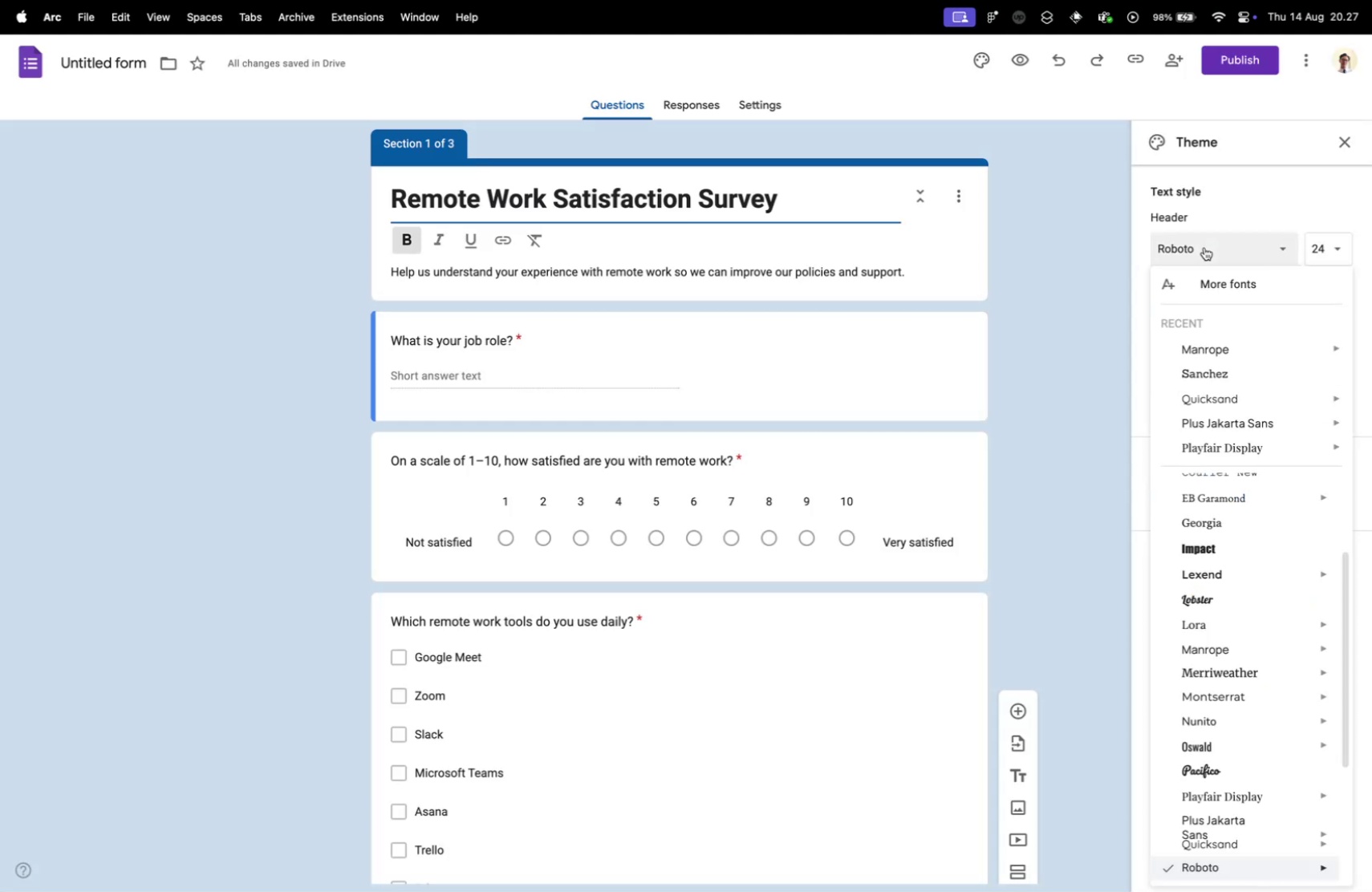 
key(P)
 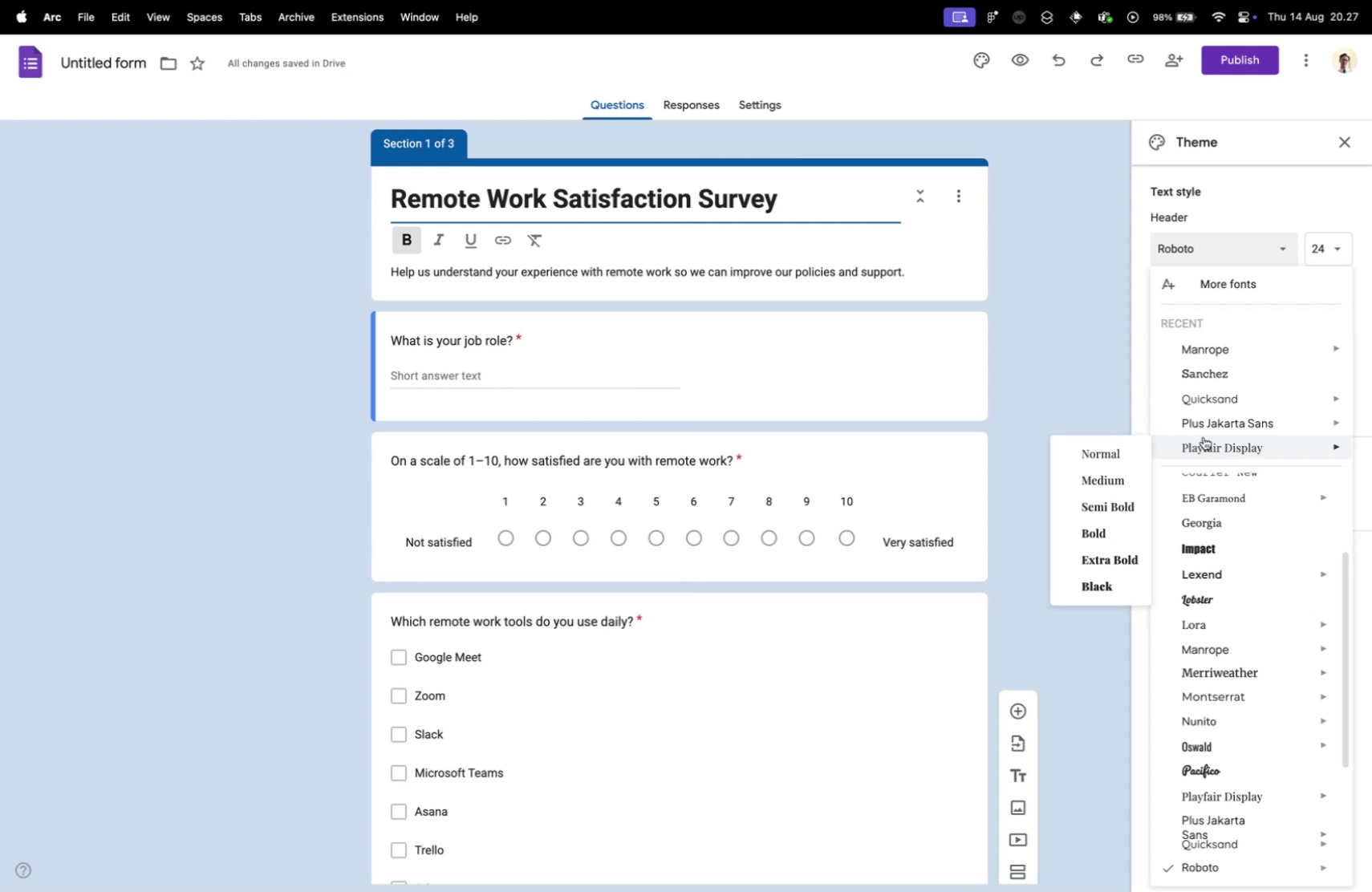 
left_click([1114, 499])
 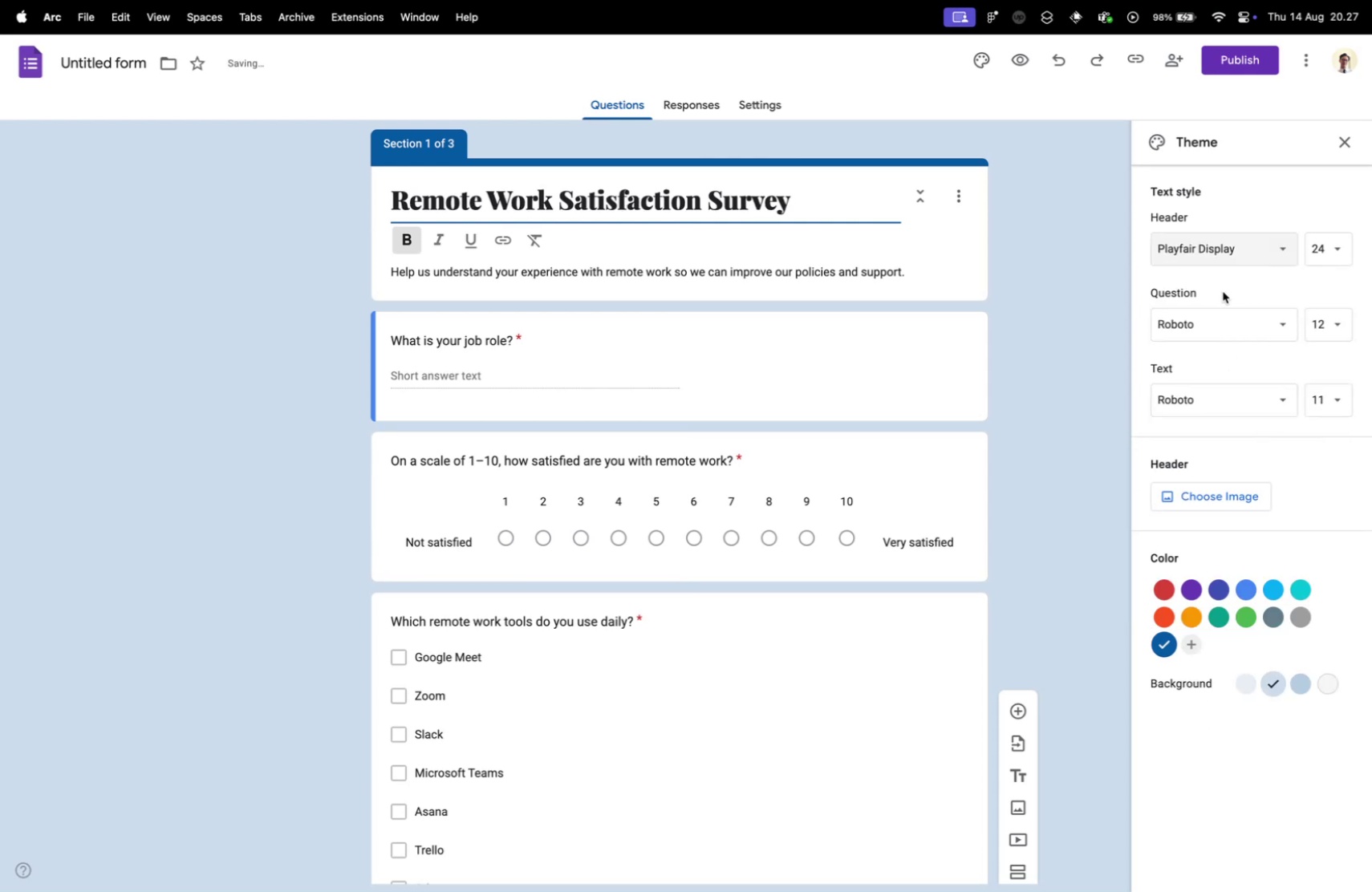 
left_click([1222, 252])
 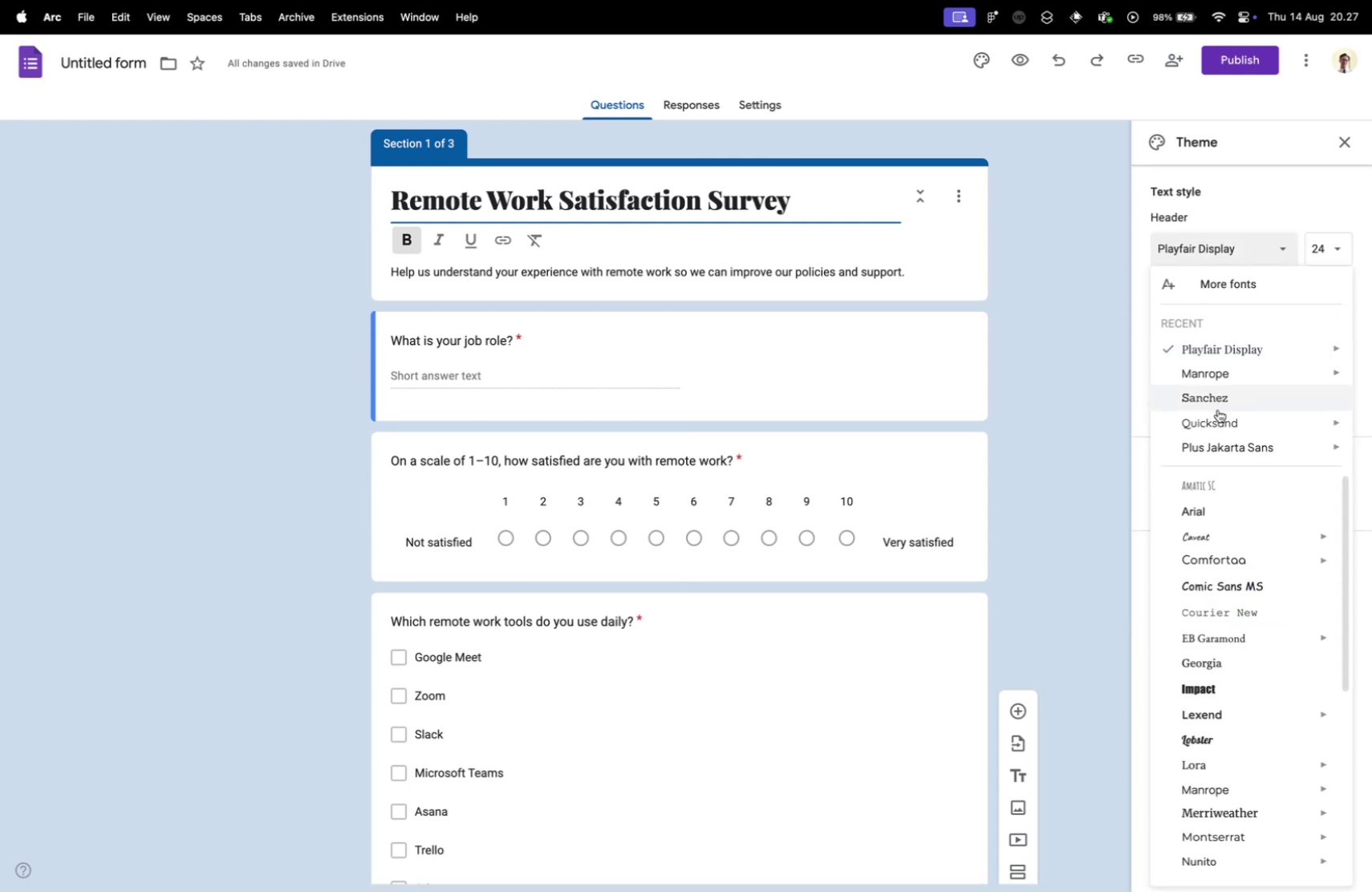 
mouse_move([1211, 421])
 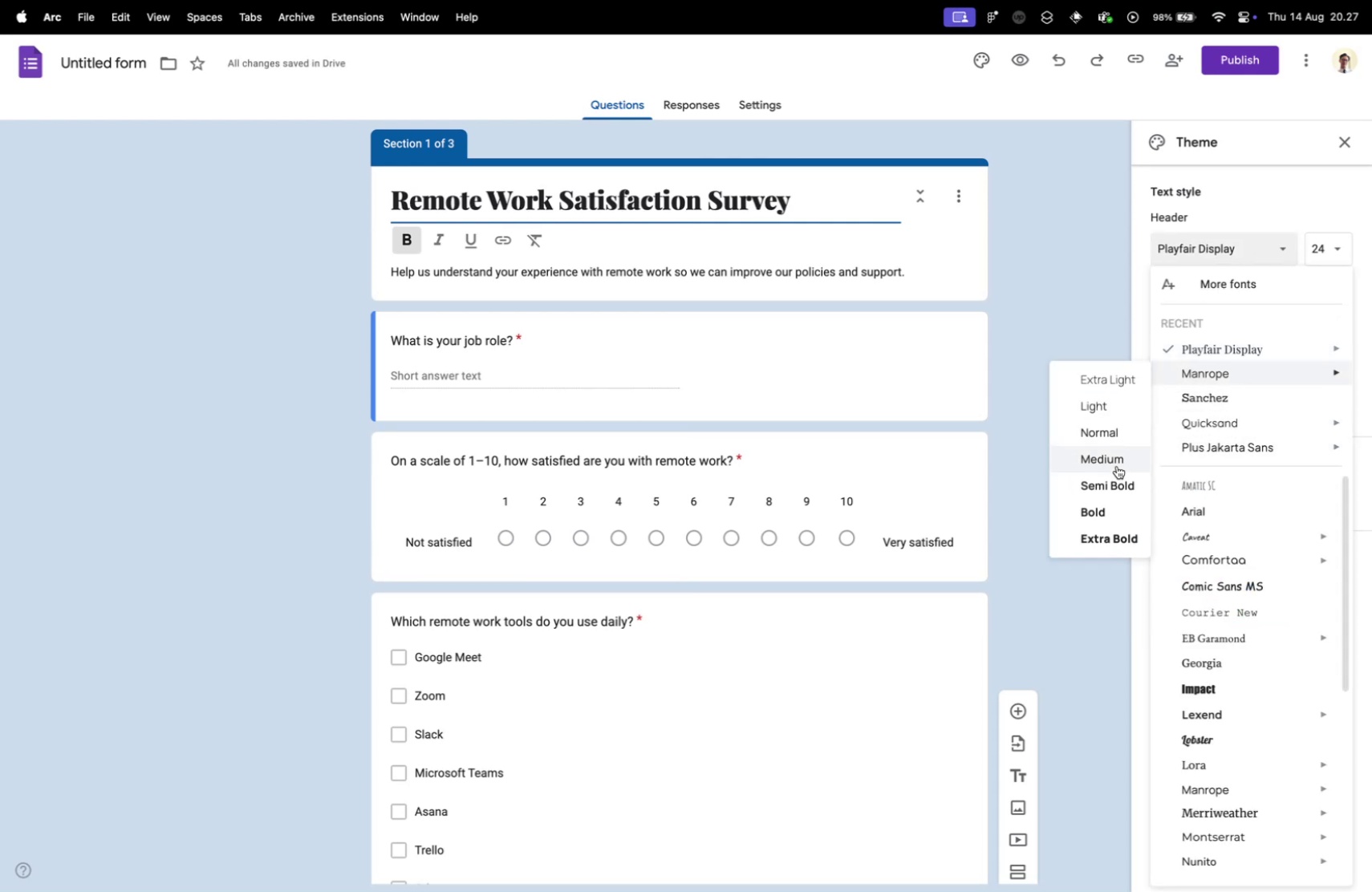 
left_click([1110, 459])
 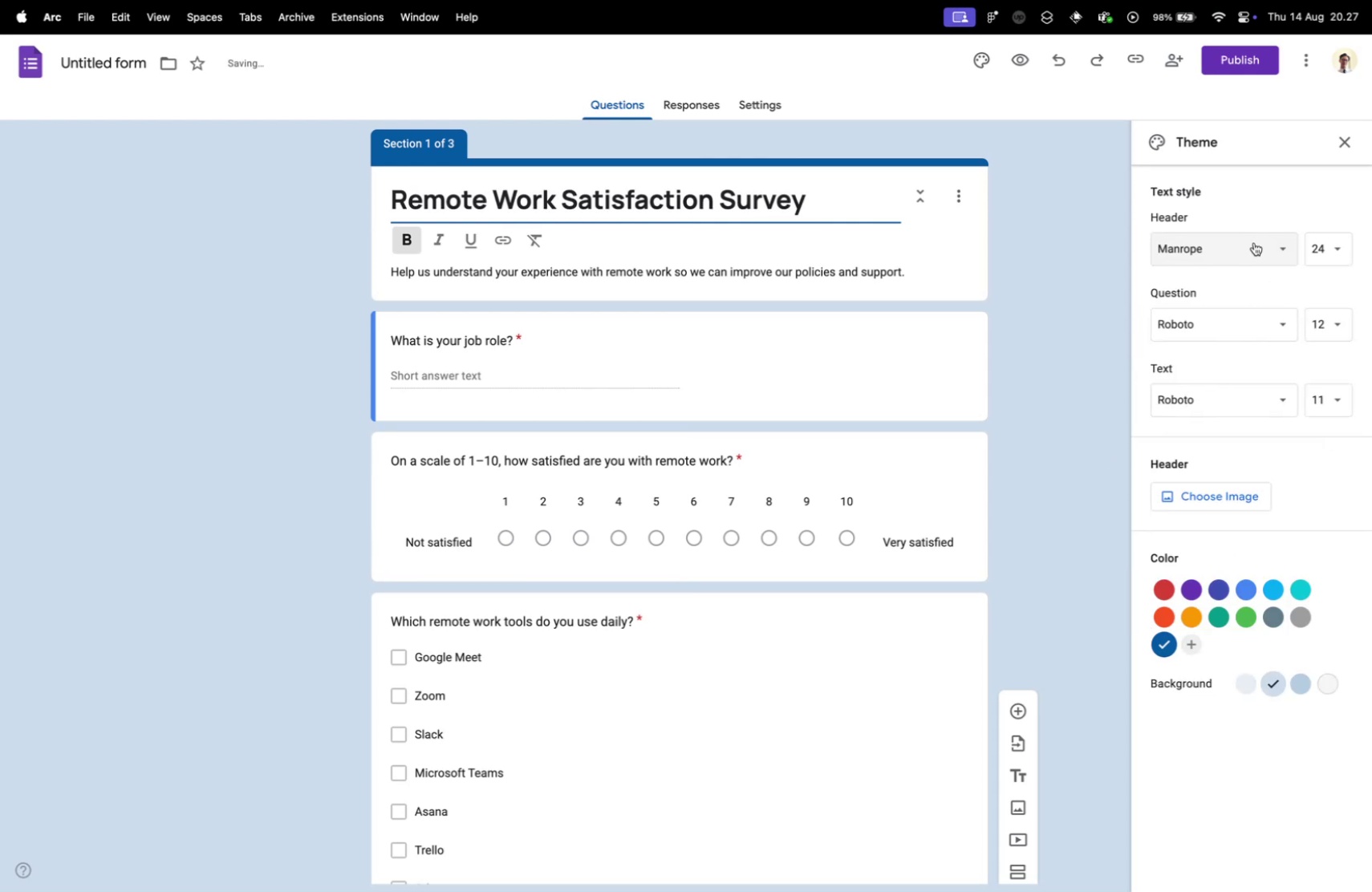 
left_click([1252, 244])
 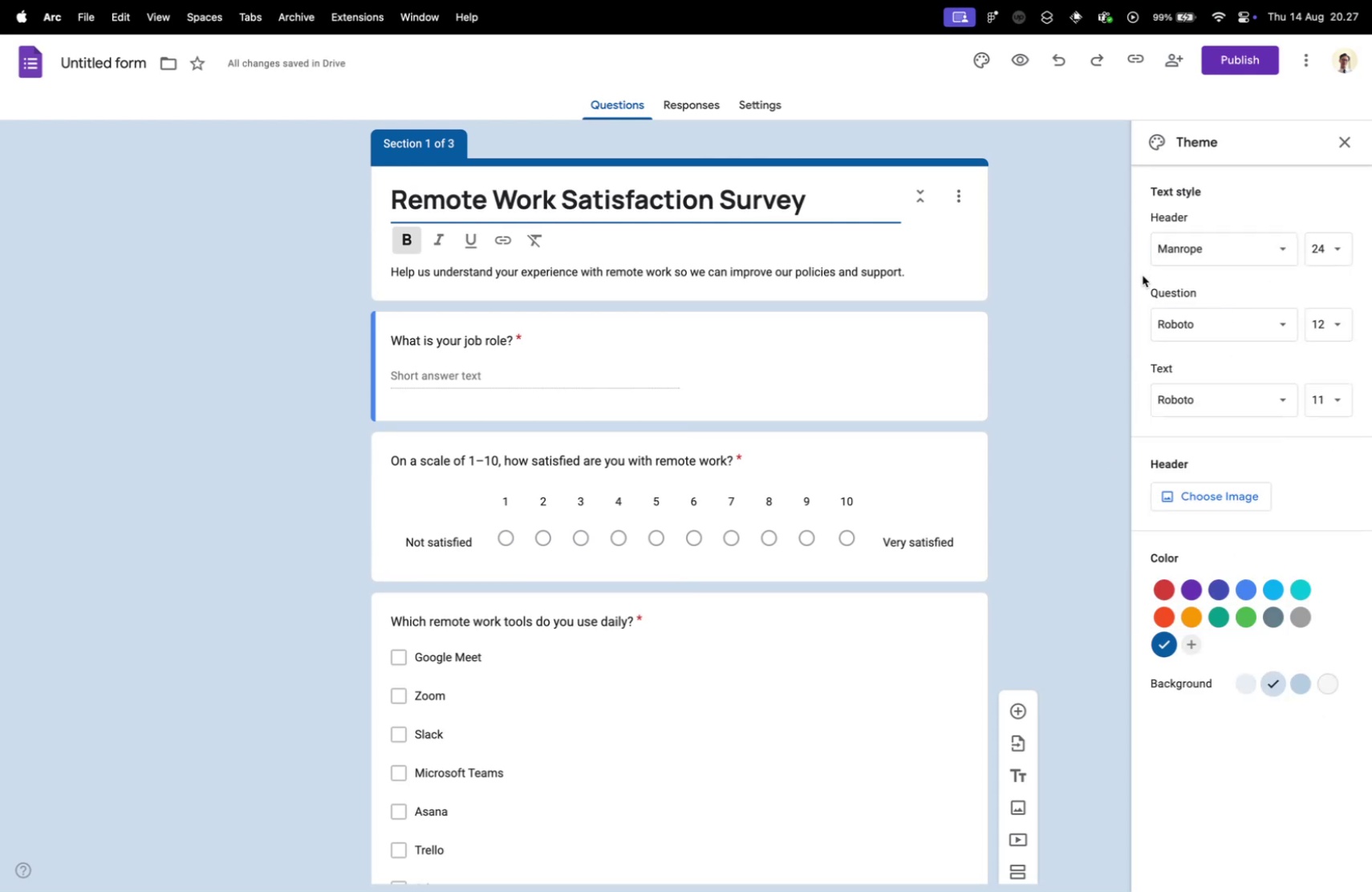 
key(Control+ControlLeft)
 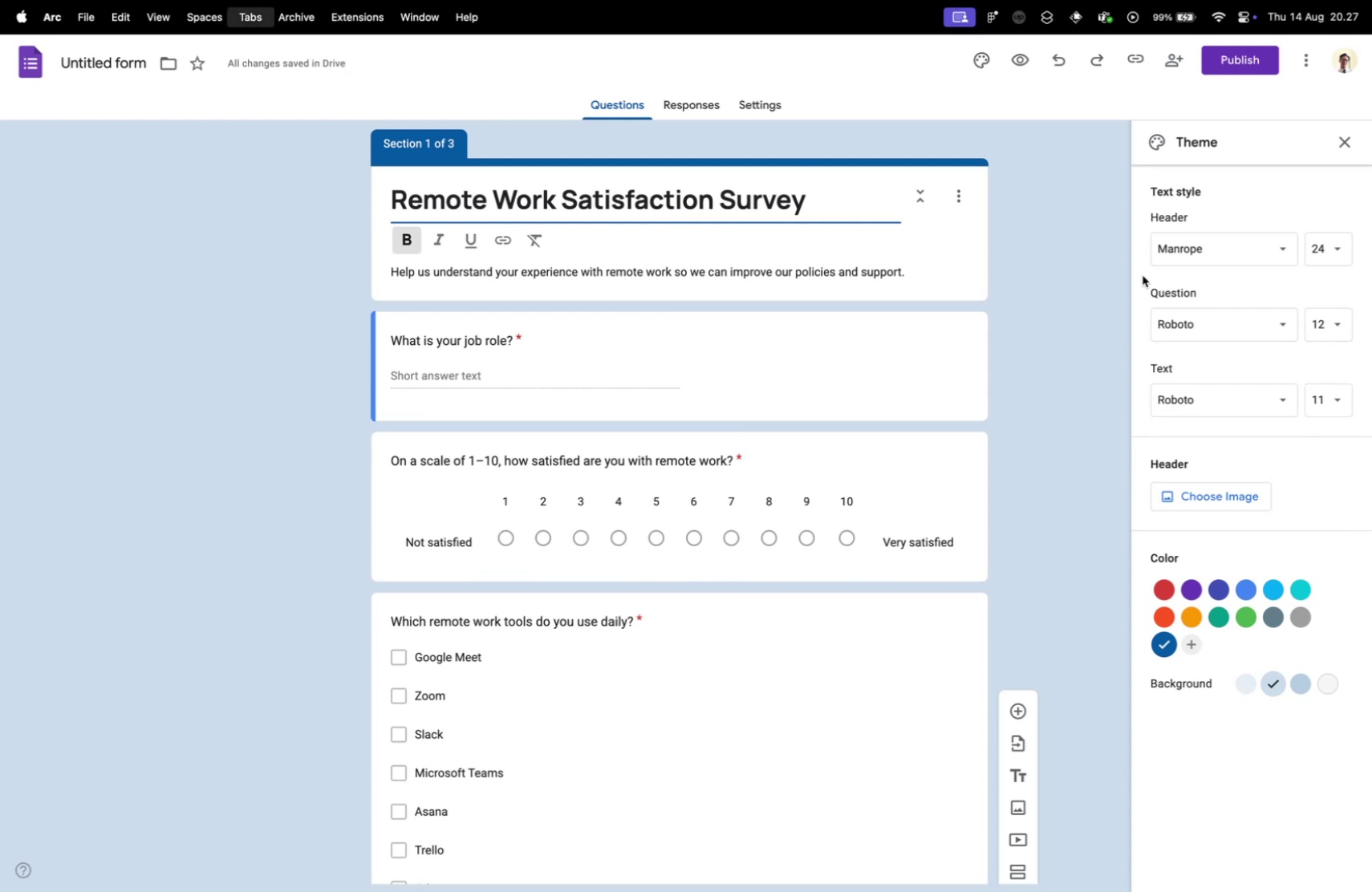 
key(Control+Tab)
 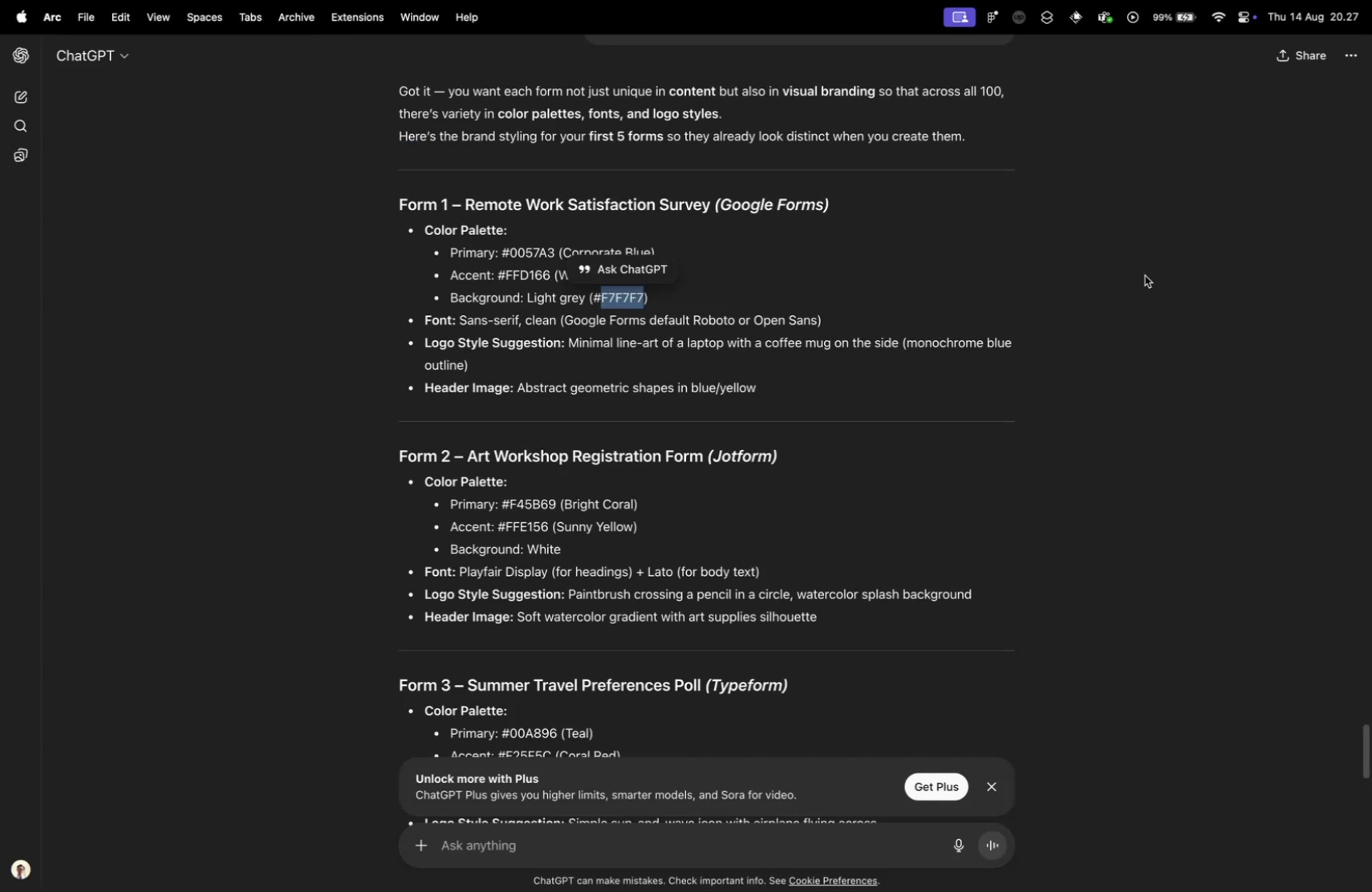 
wait(9.72)
 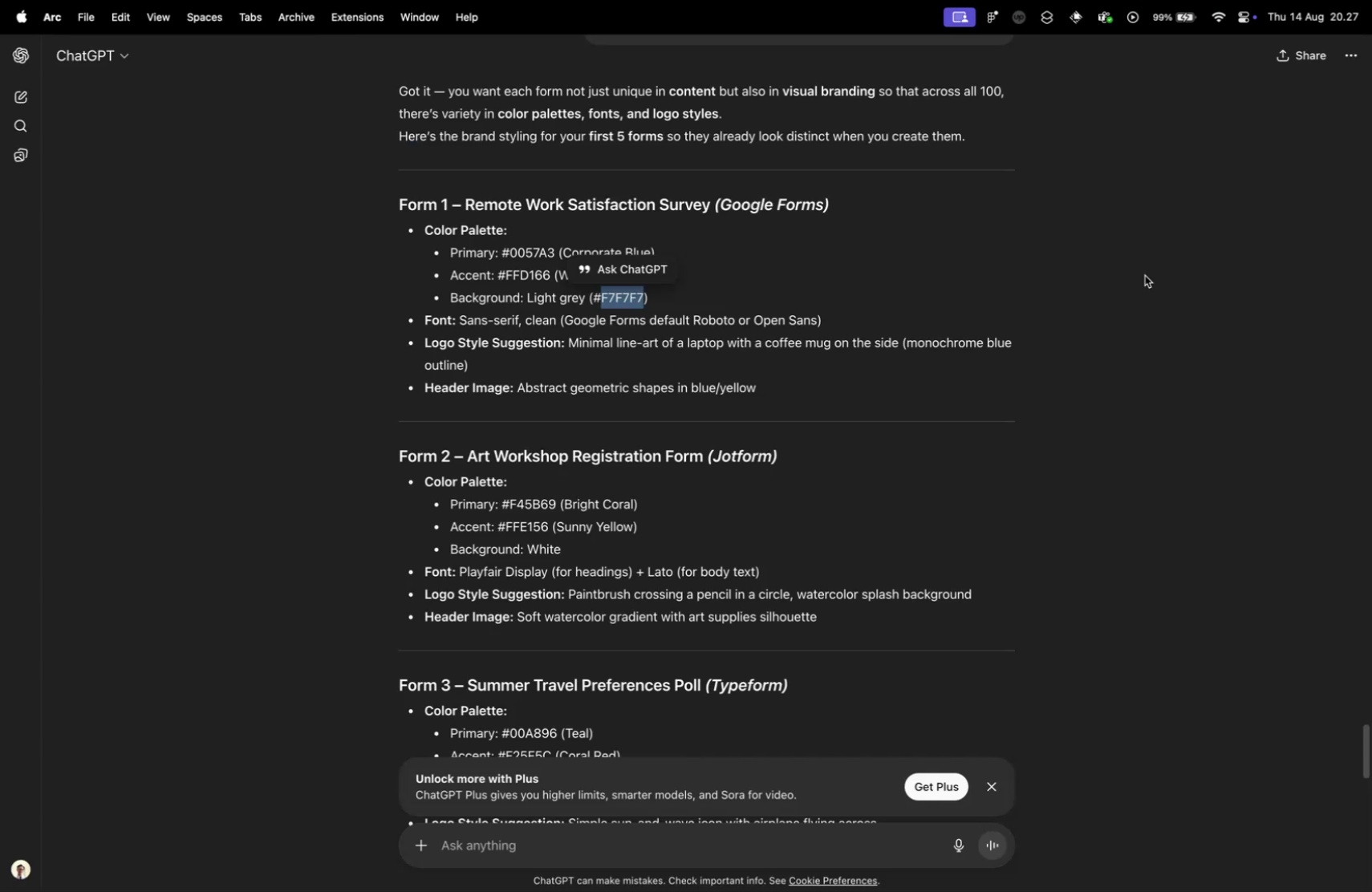 
left_click([948, 344])
 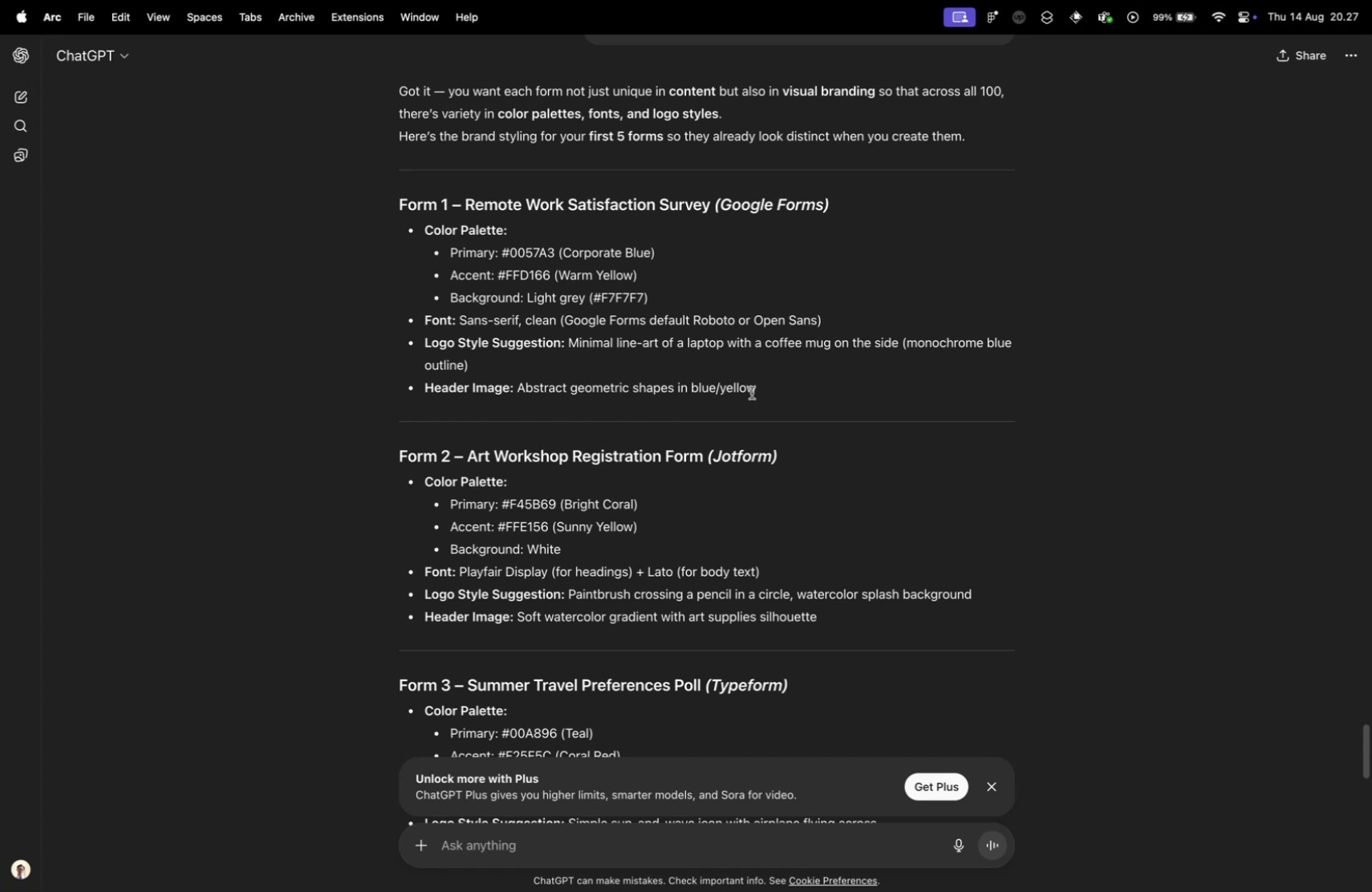 
key(Control+ControlLeft)
 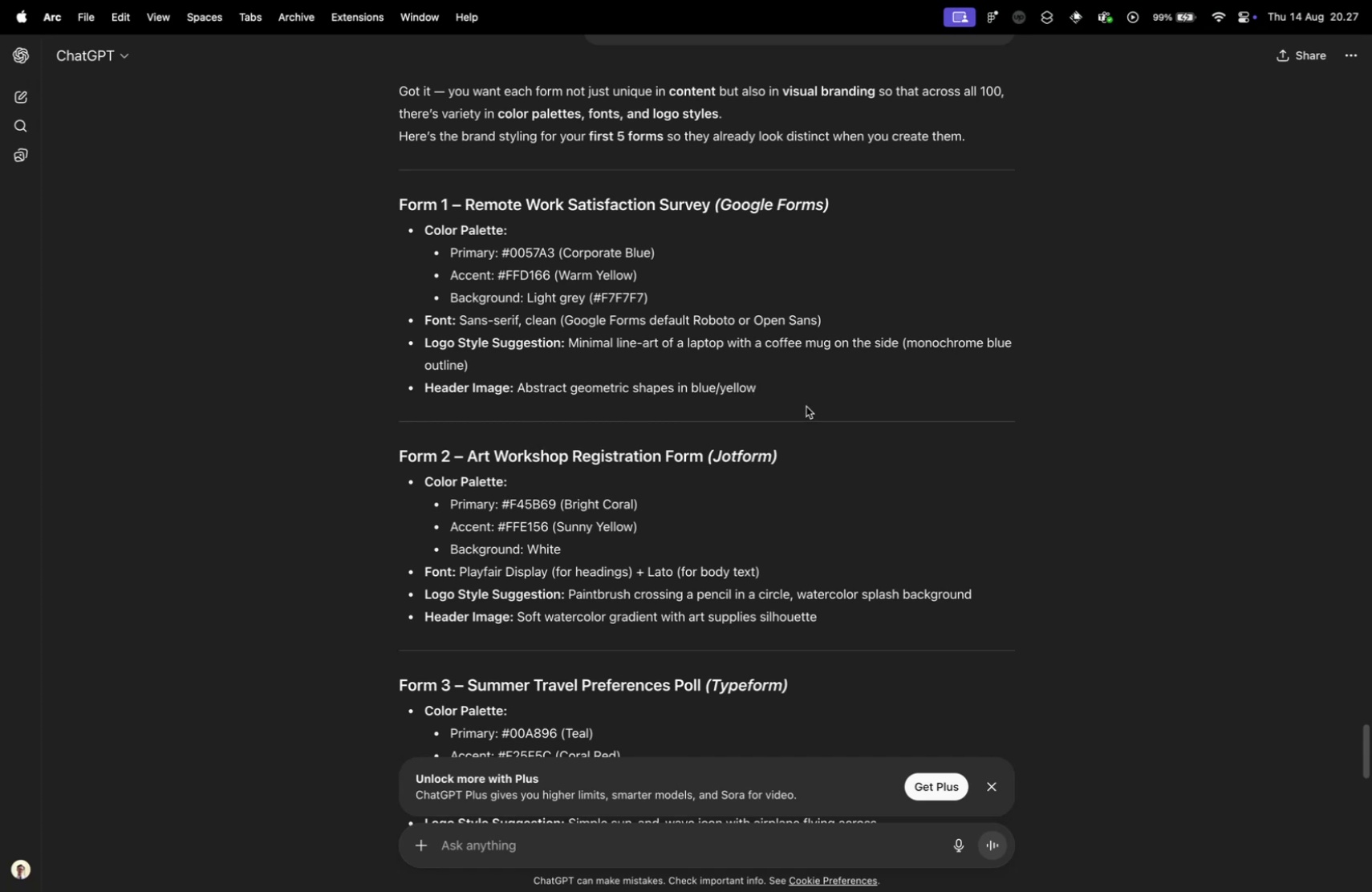 
key(Control+Tab)
 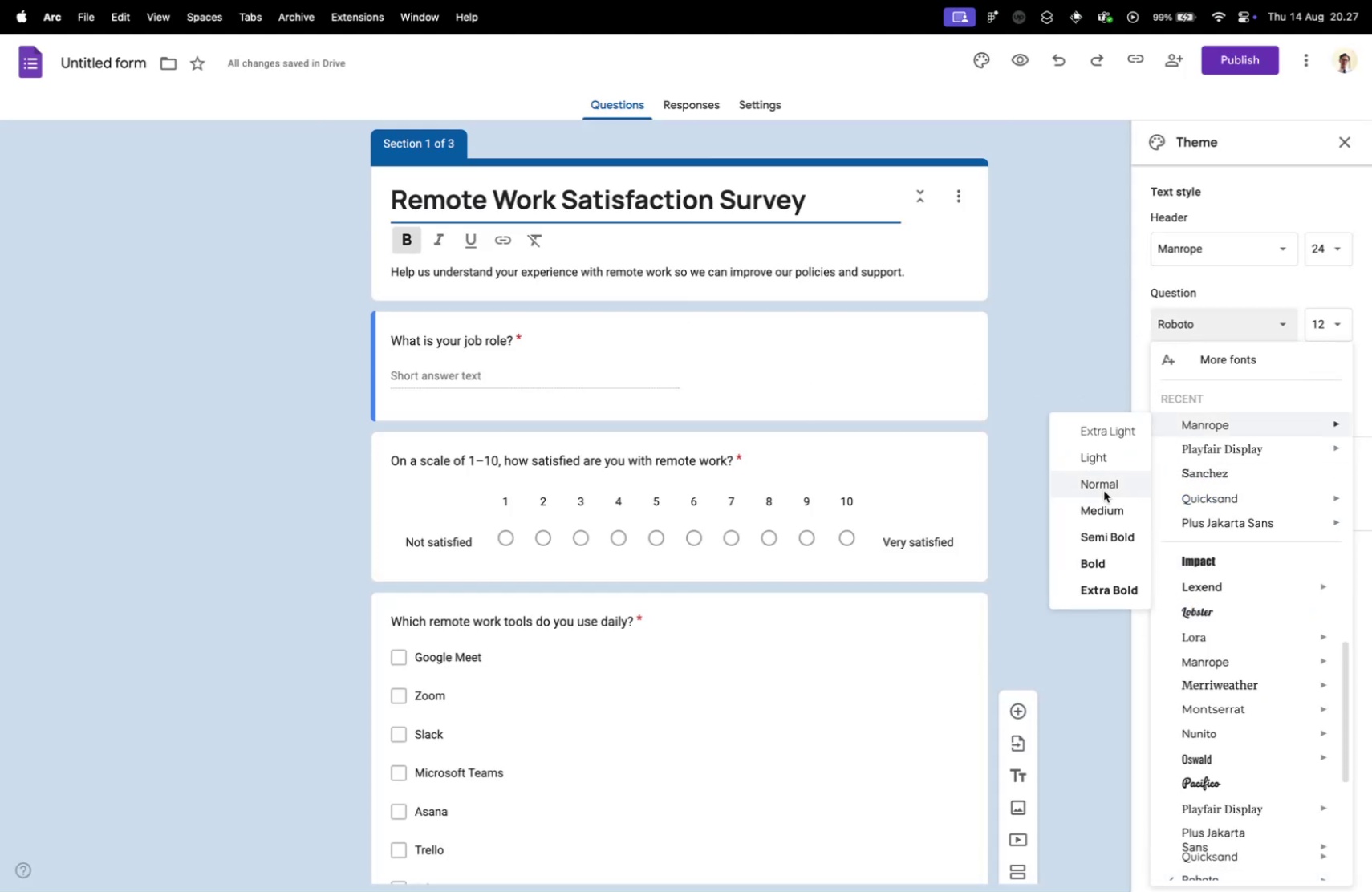 
left_click([1097, 500])
 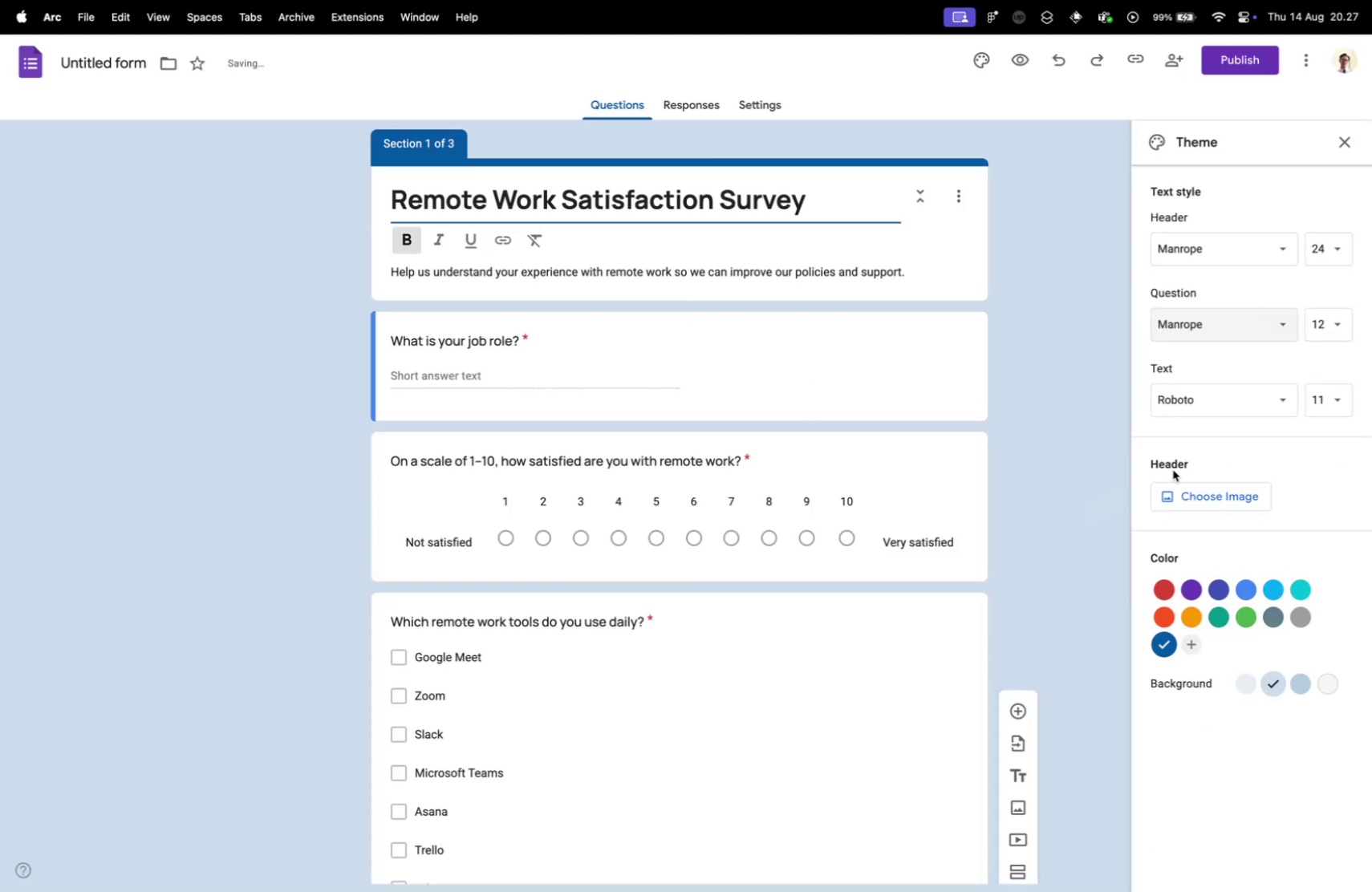 
left_click([1199, 391])
 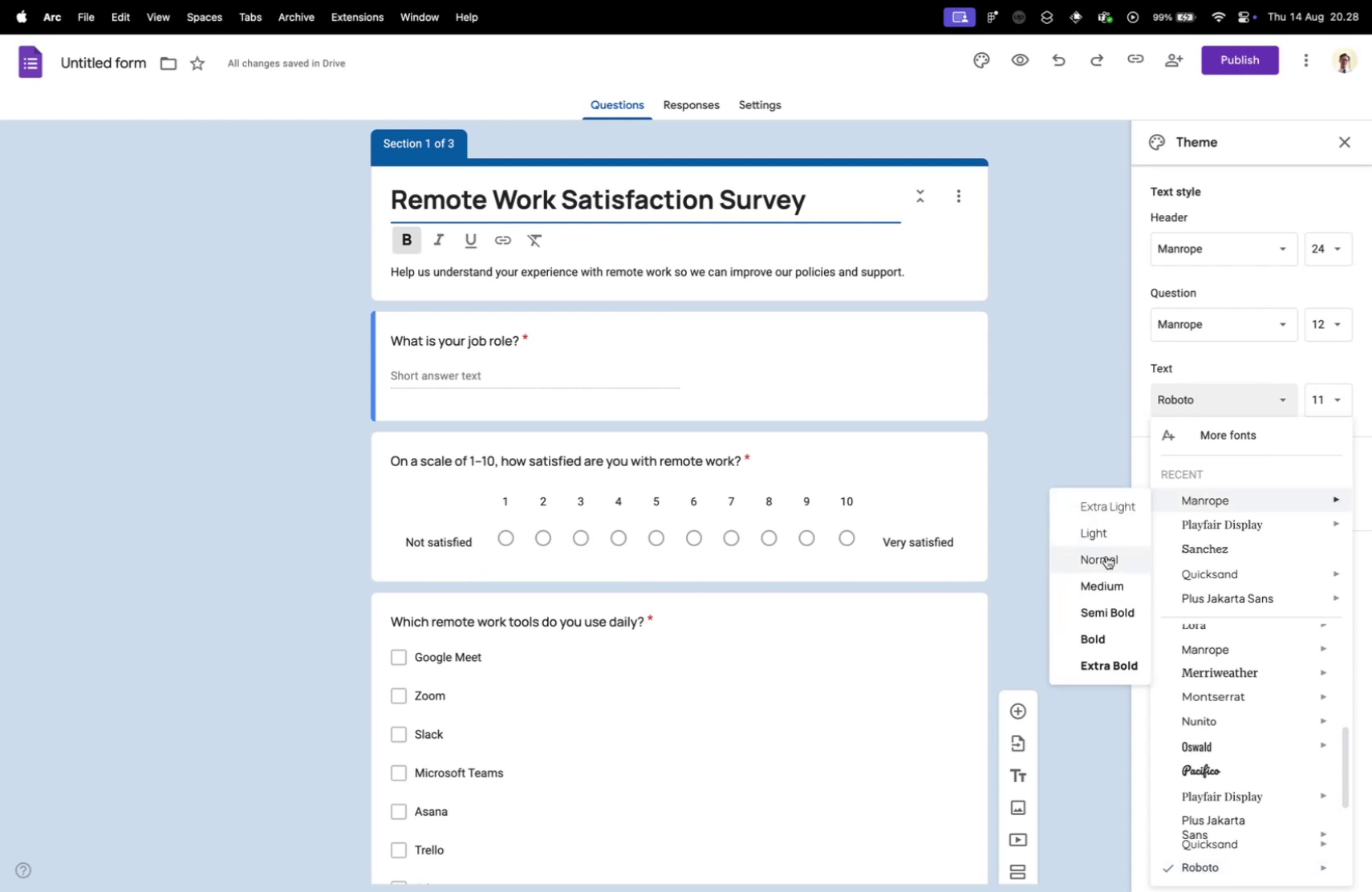 
left_click([1106, 555])
 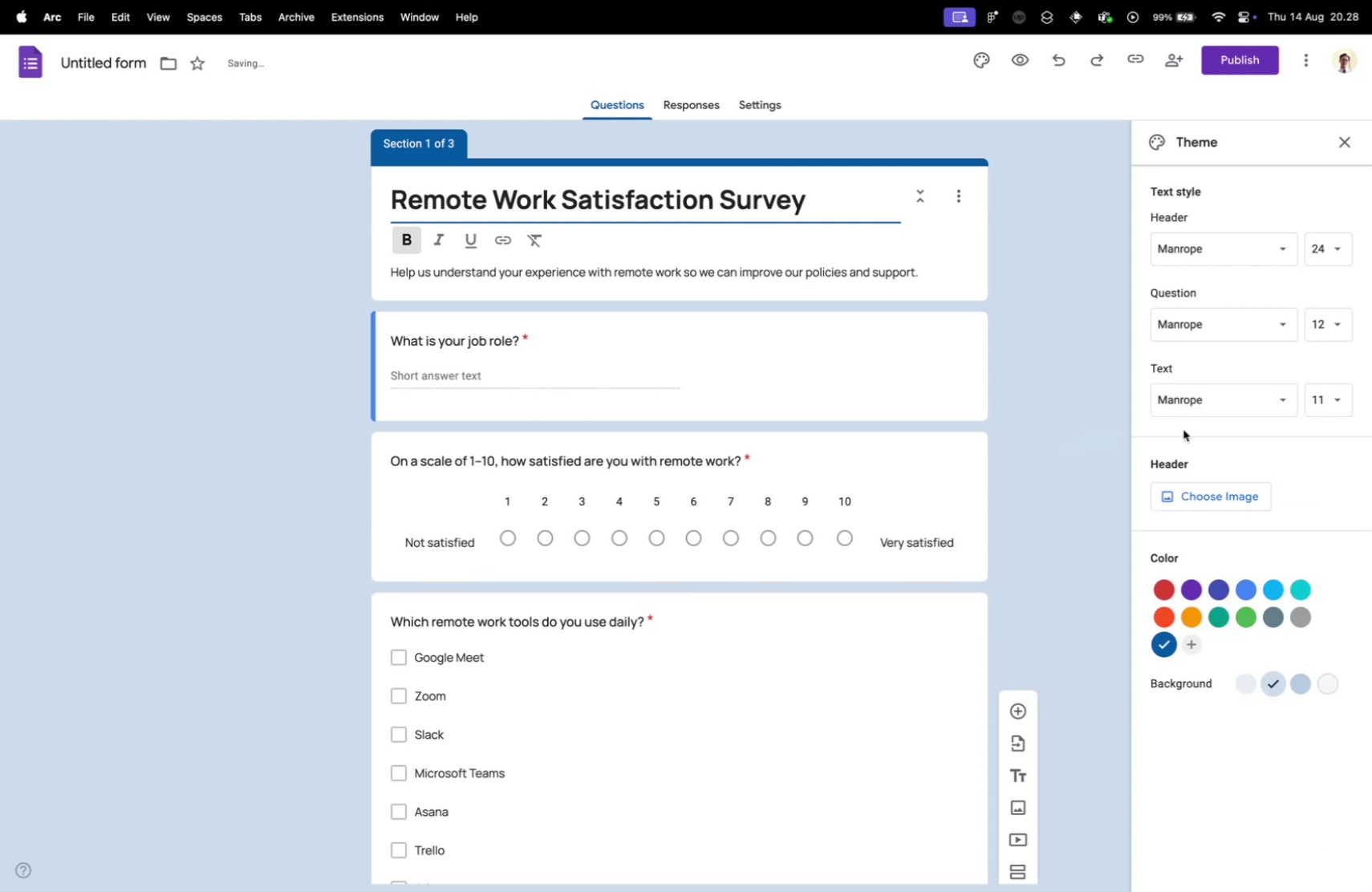 
left_click([1206, 392])
 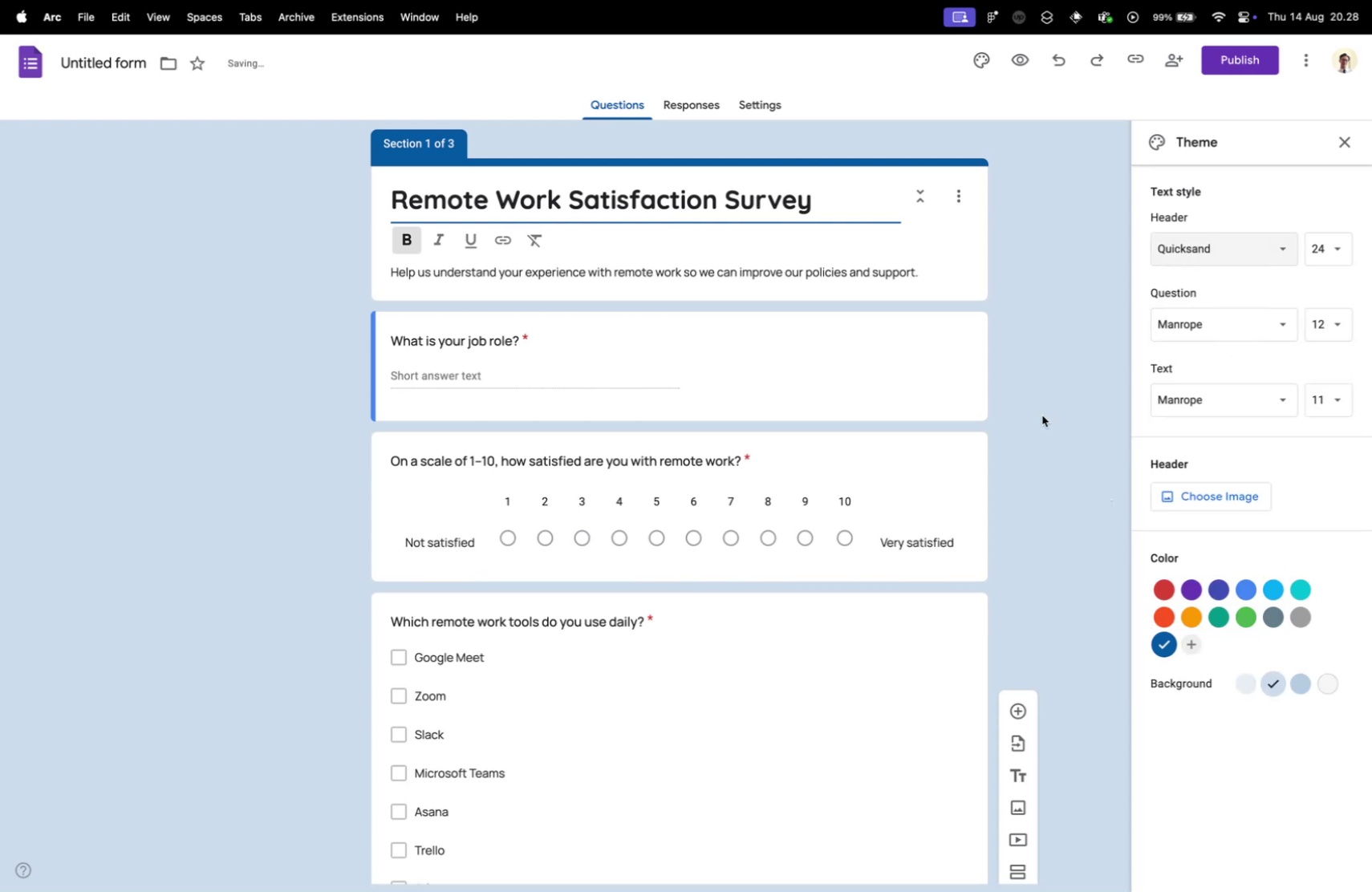 
wait(9.61)
 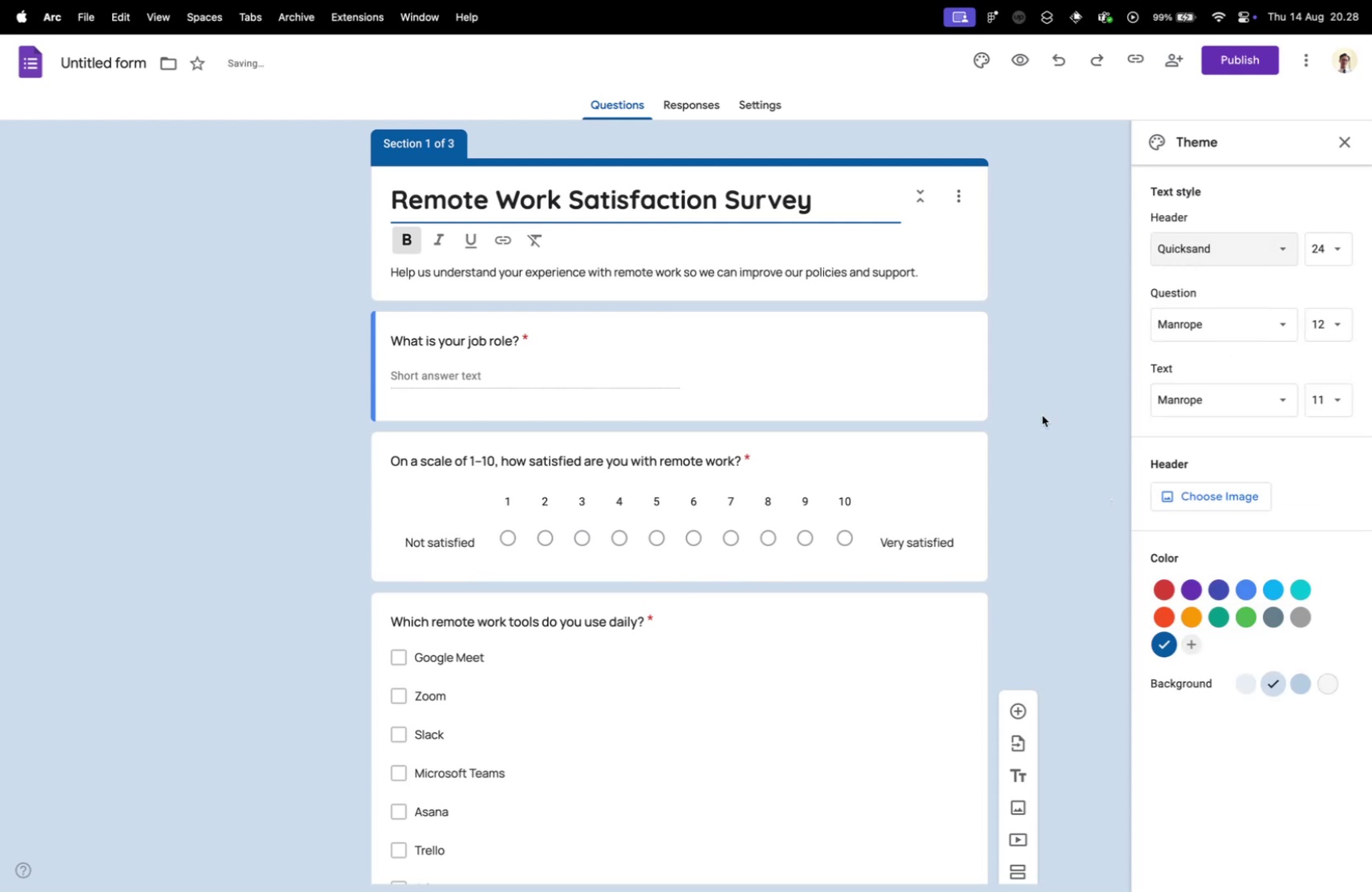 
left_click([1231, 242])
 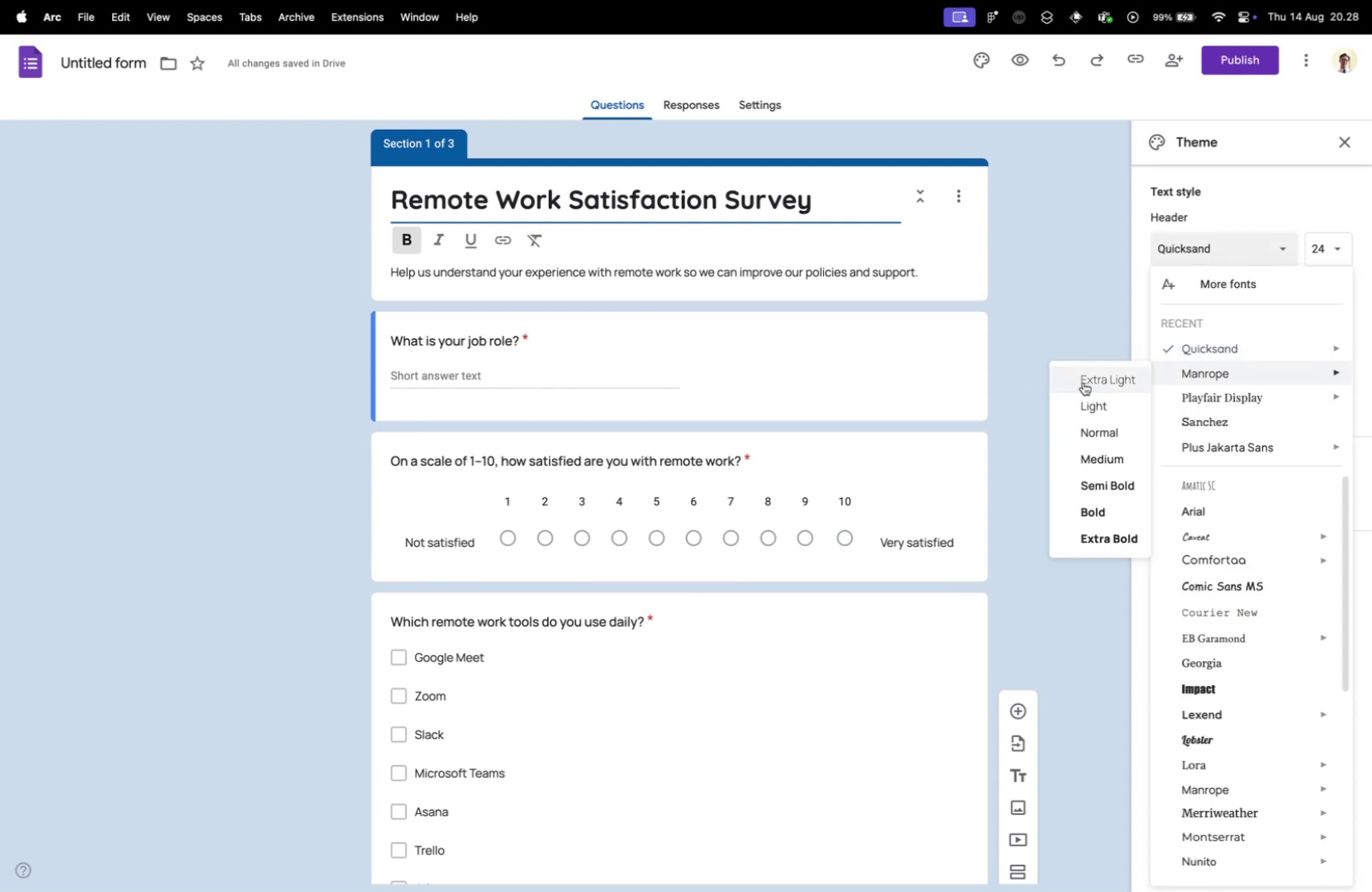 
left_click([1094, 501])
 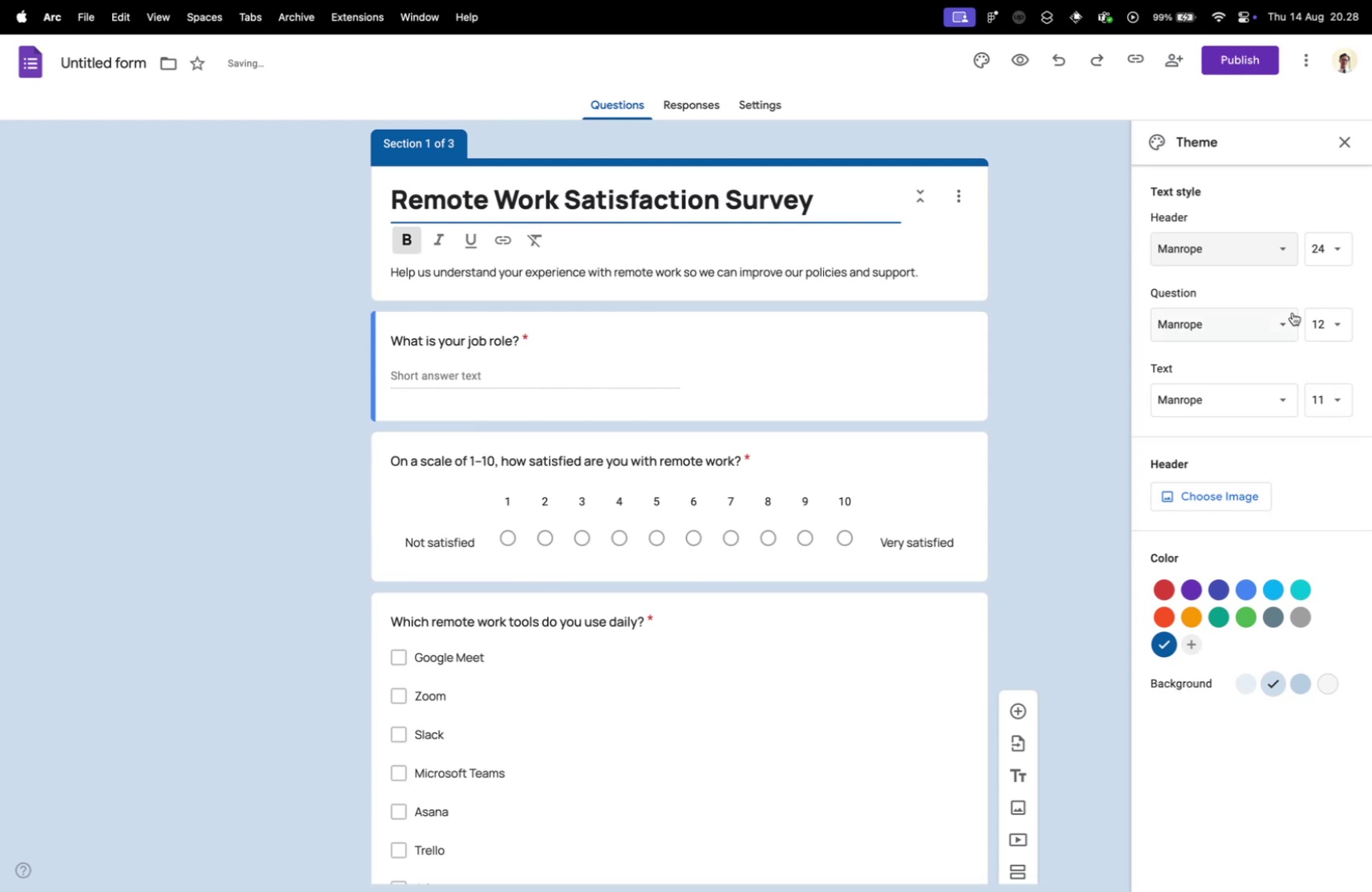 
left_click([1336, 253])
 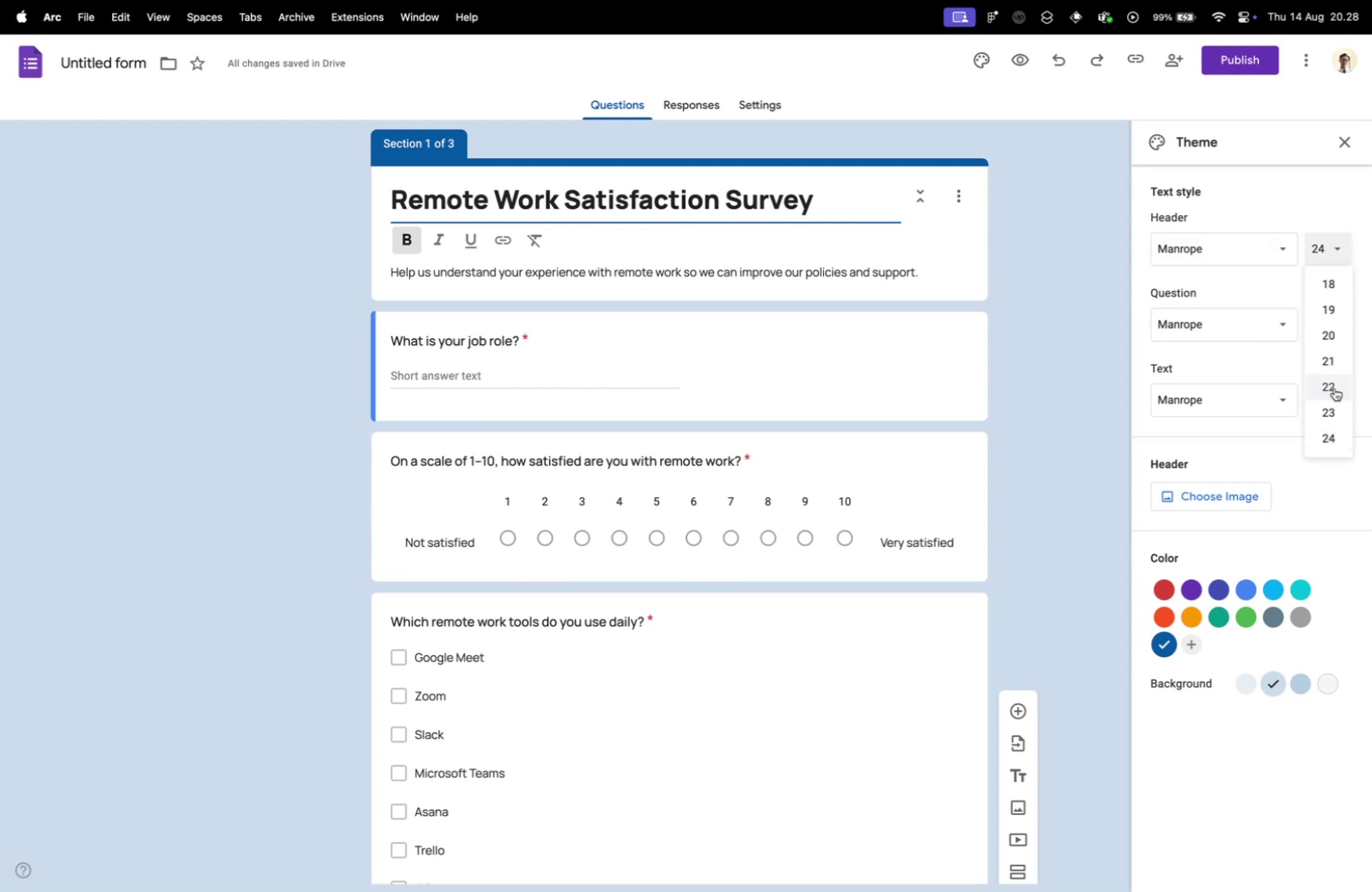 
scroll: coordinate [1331, 436], scroll_direction: down, amount: 5.0
 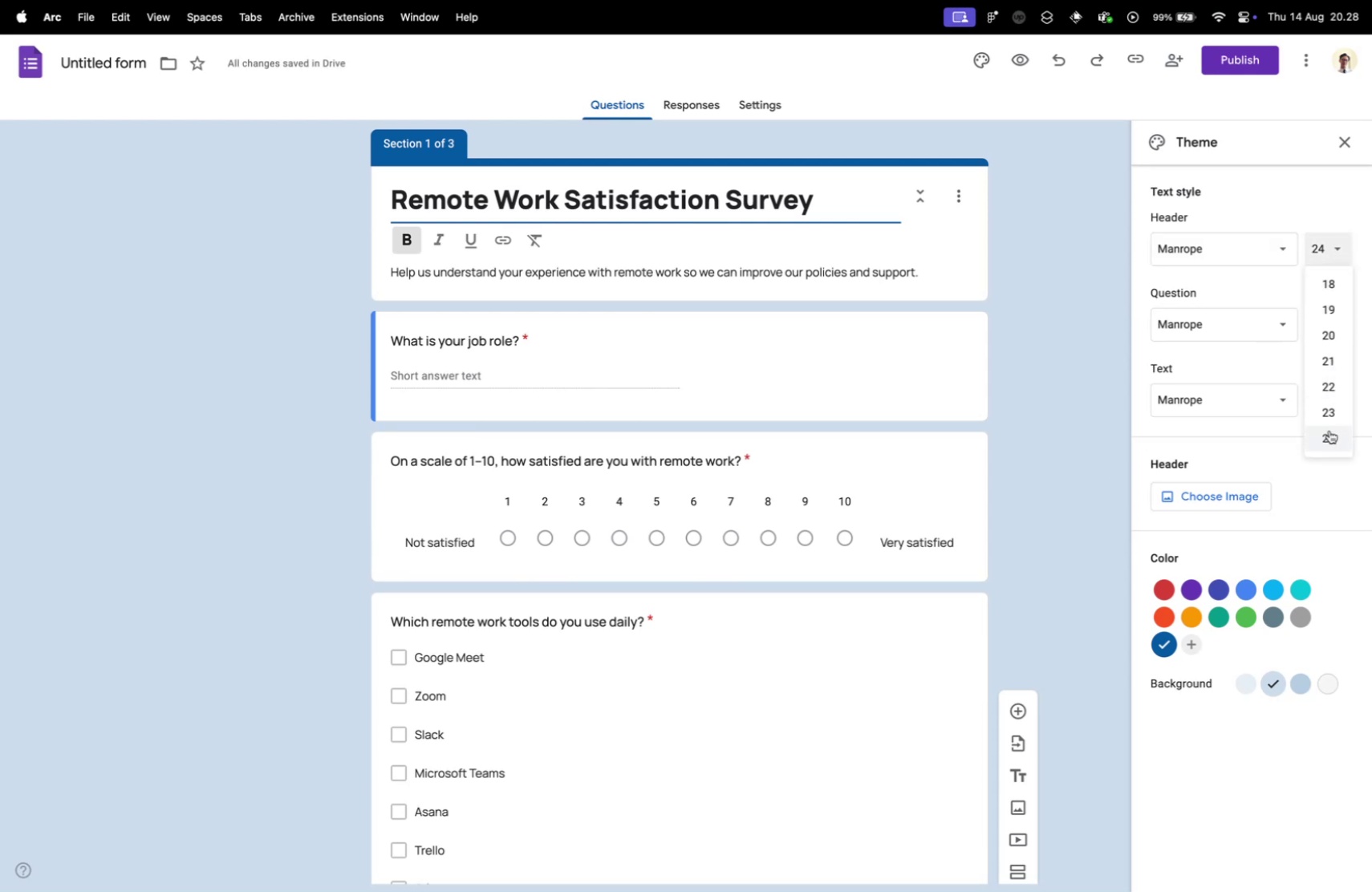 
left_click([1329, 430])
 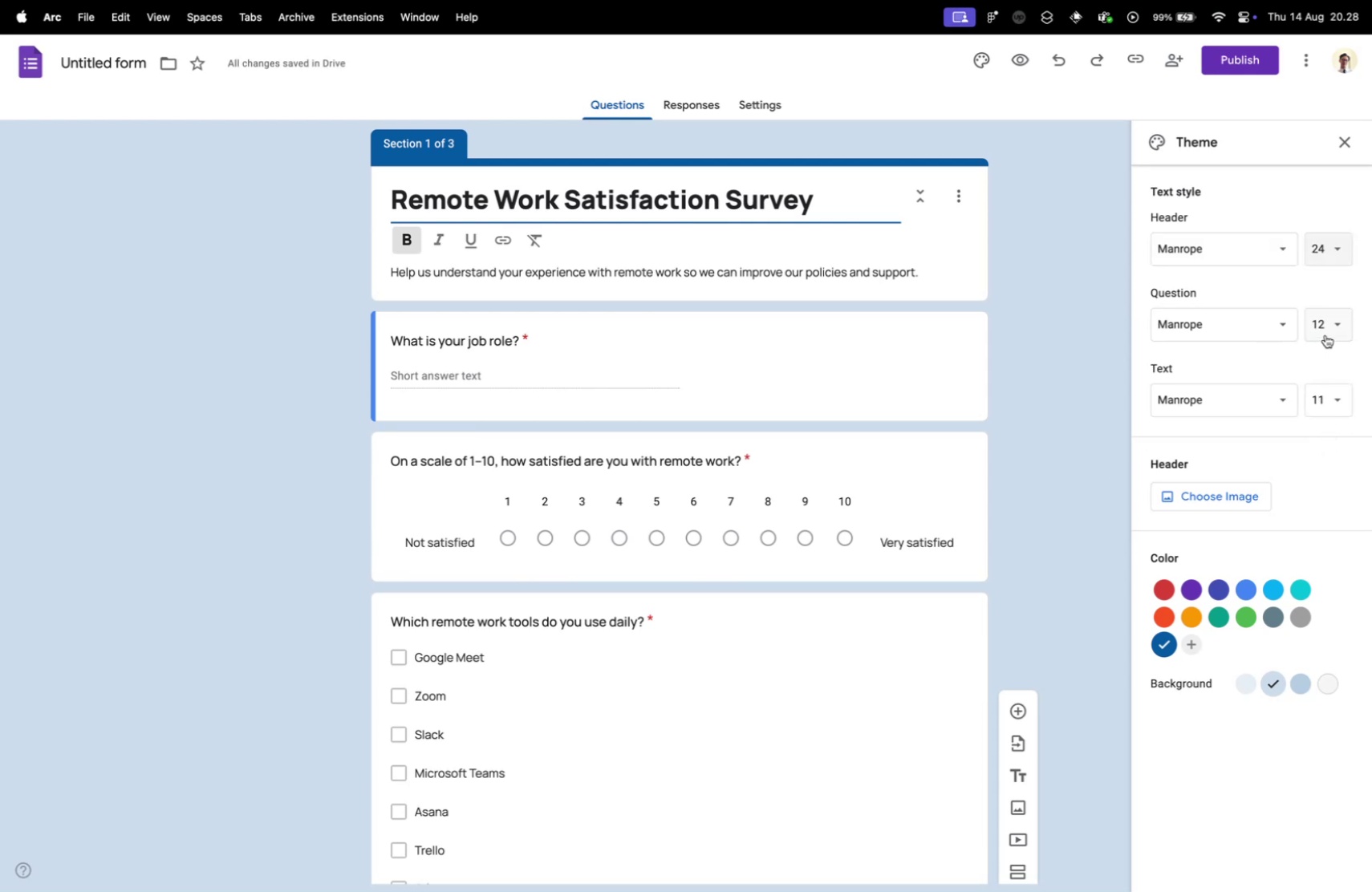 
left_click([1325, 327])
 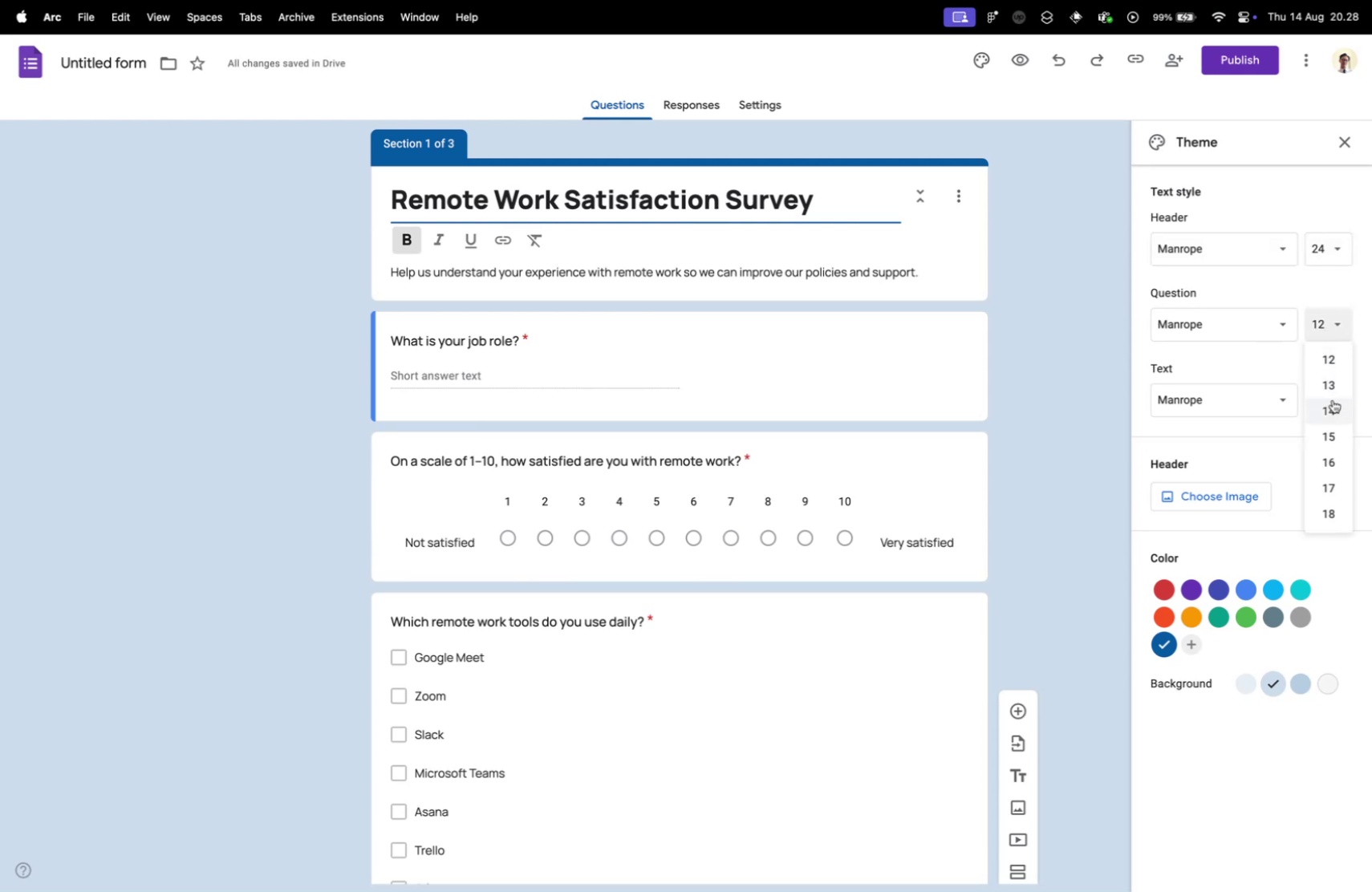 
left_click([1333, 406])
 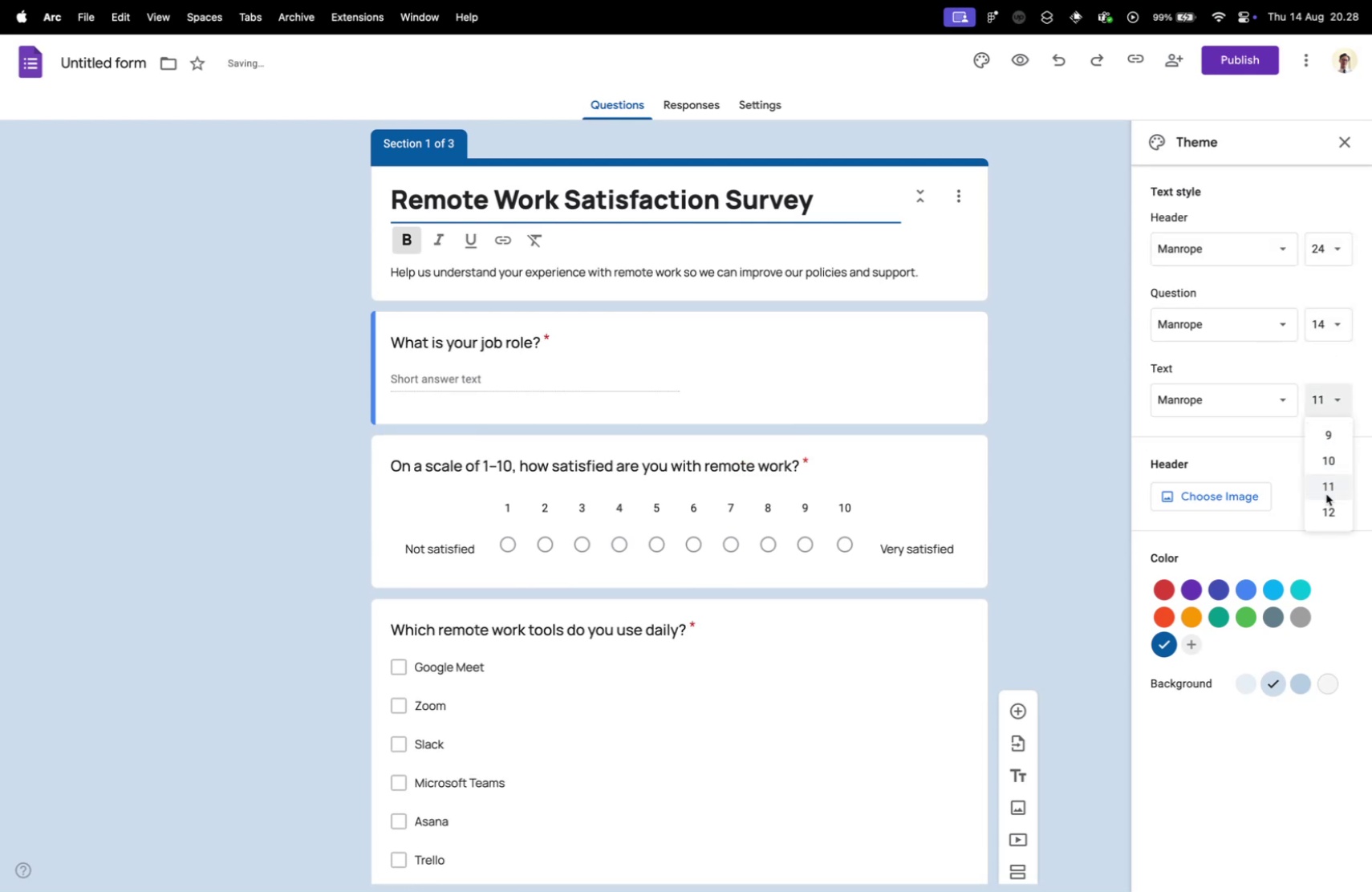 
left_click([1326, 513])
 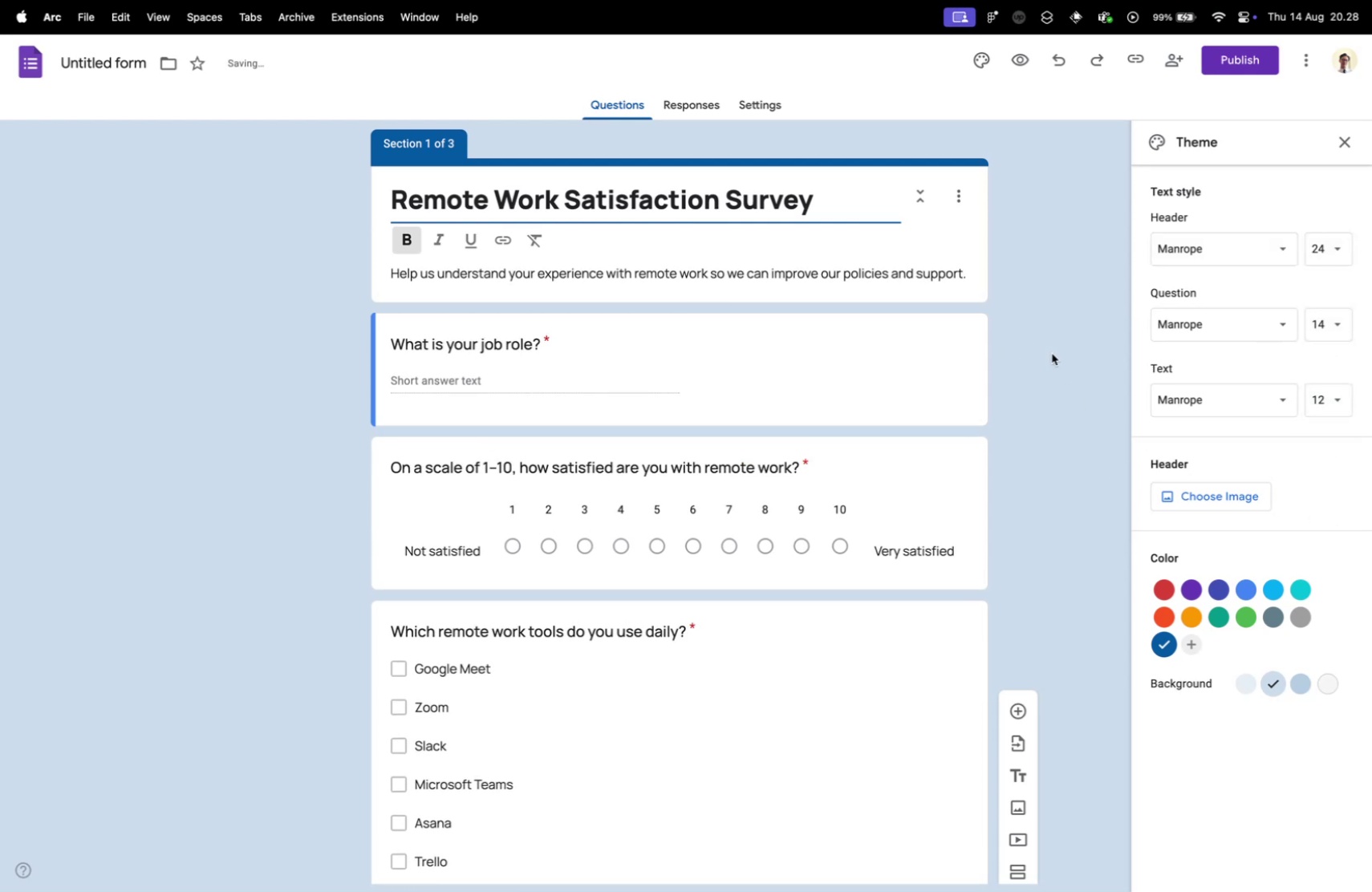 
scroll: coordinate [1033, 354], scroll_direction: down, amount: 22.0
 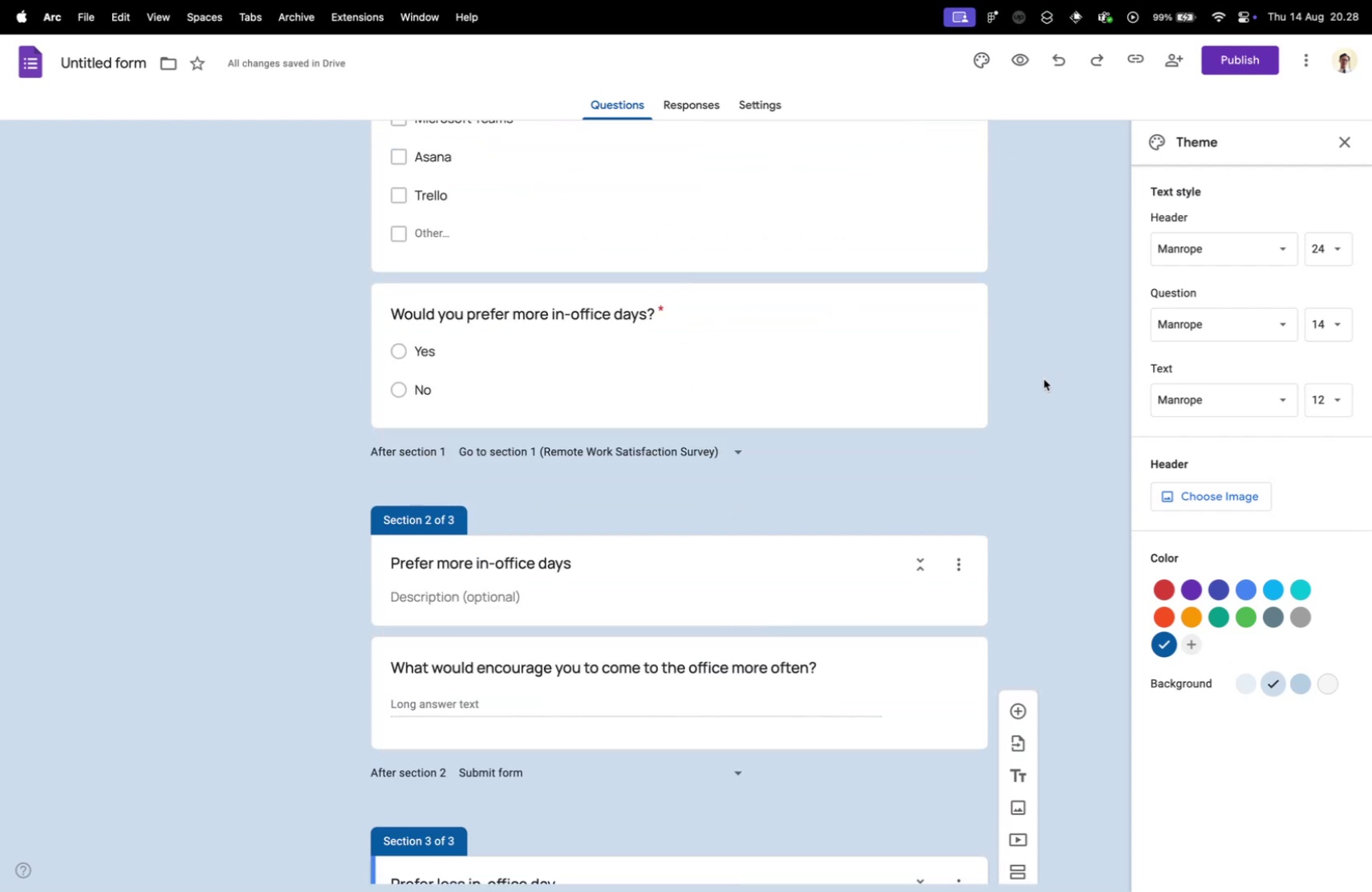 
scroll: coordinate [1044, 379], scroll_direction: up, amount: 17.0
 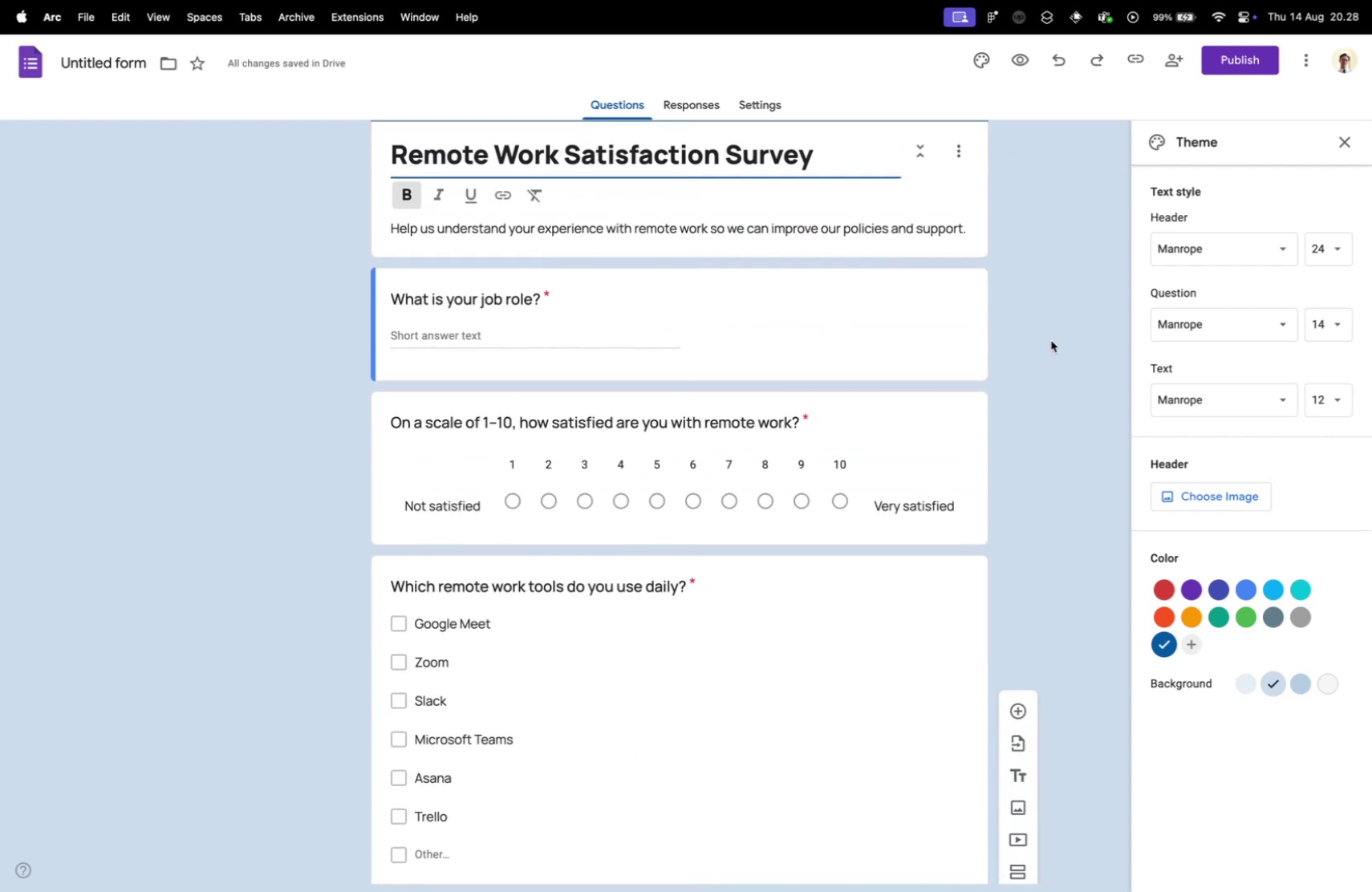 
key(Control+ControlLeft)
 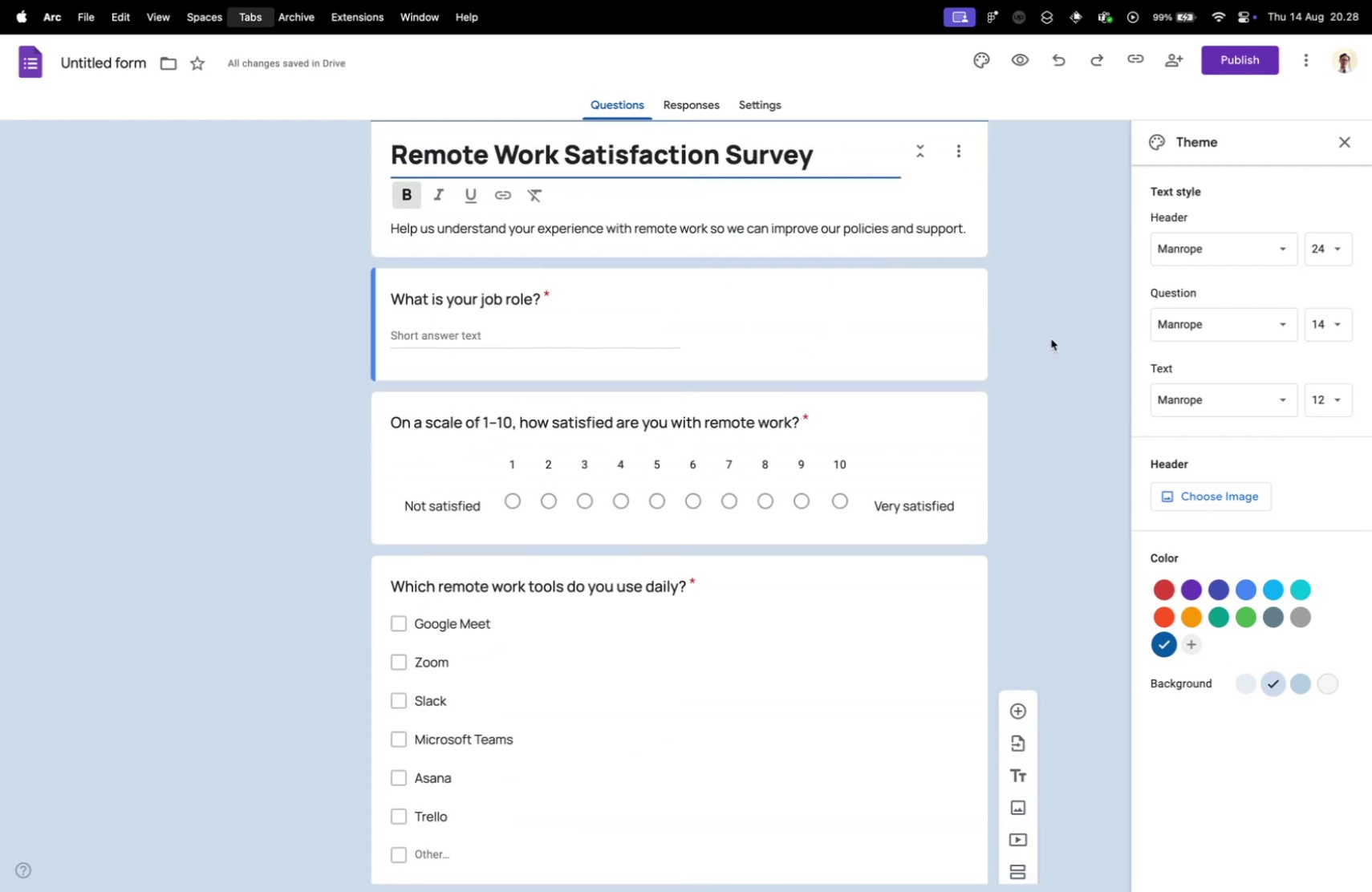 
key(Control+Tab)
 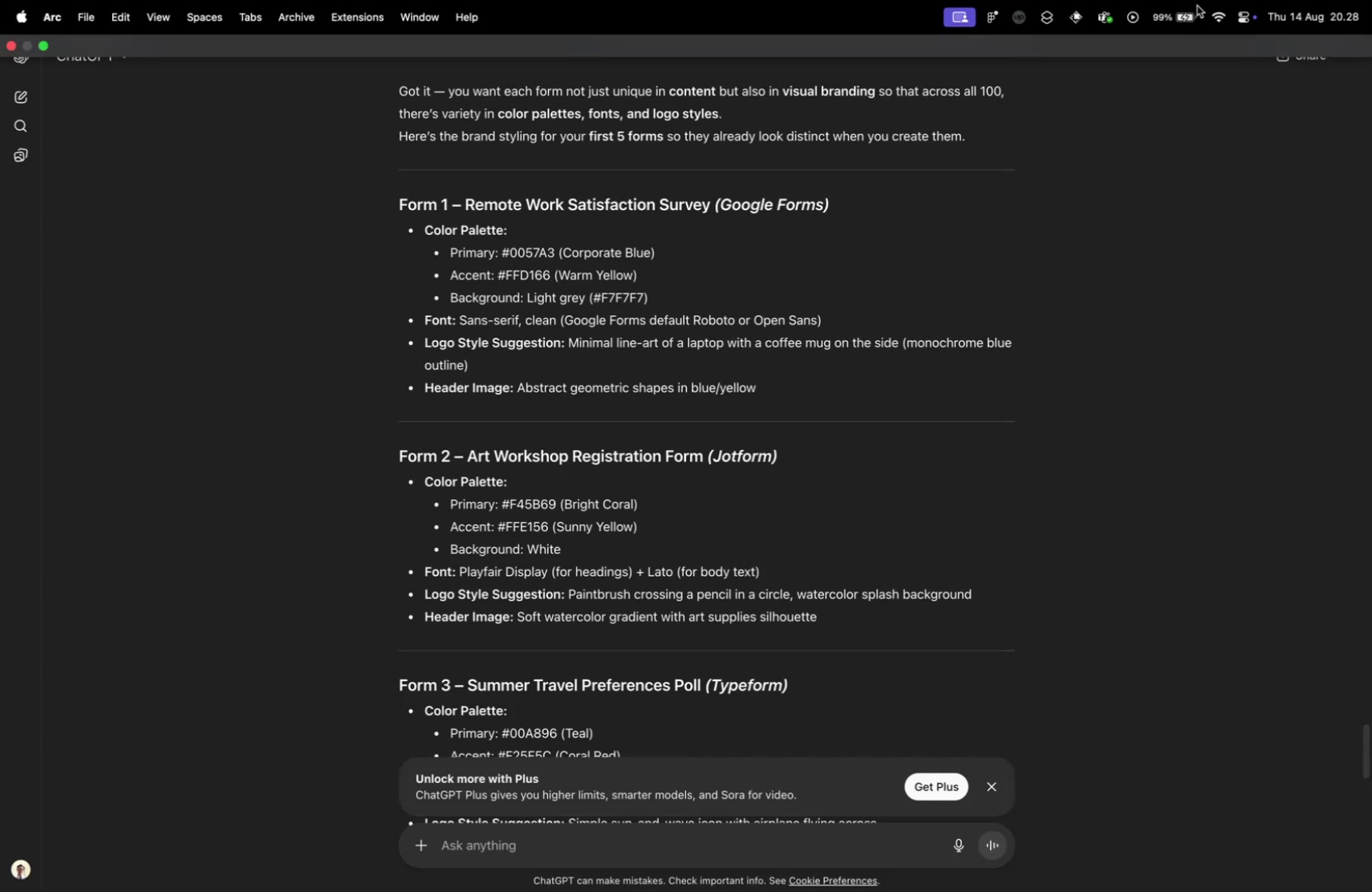 
left_click([1247, 20])
 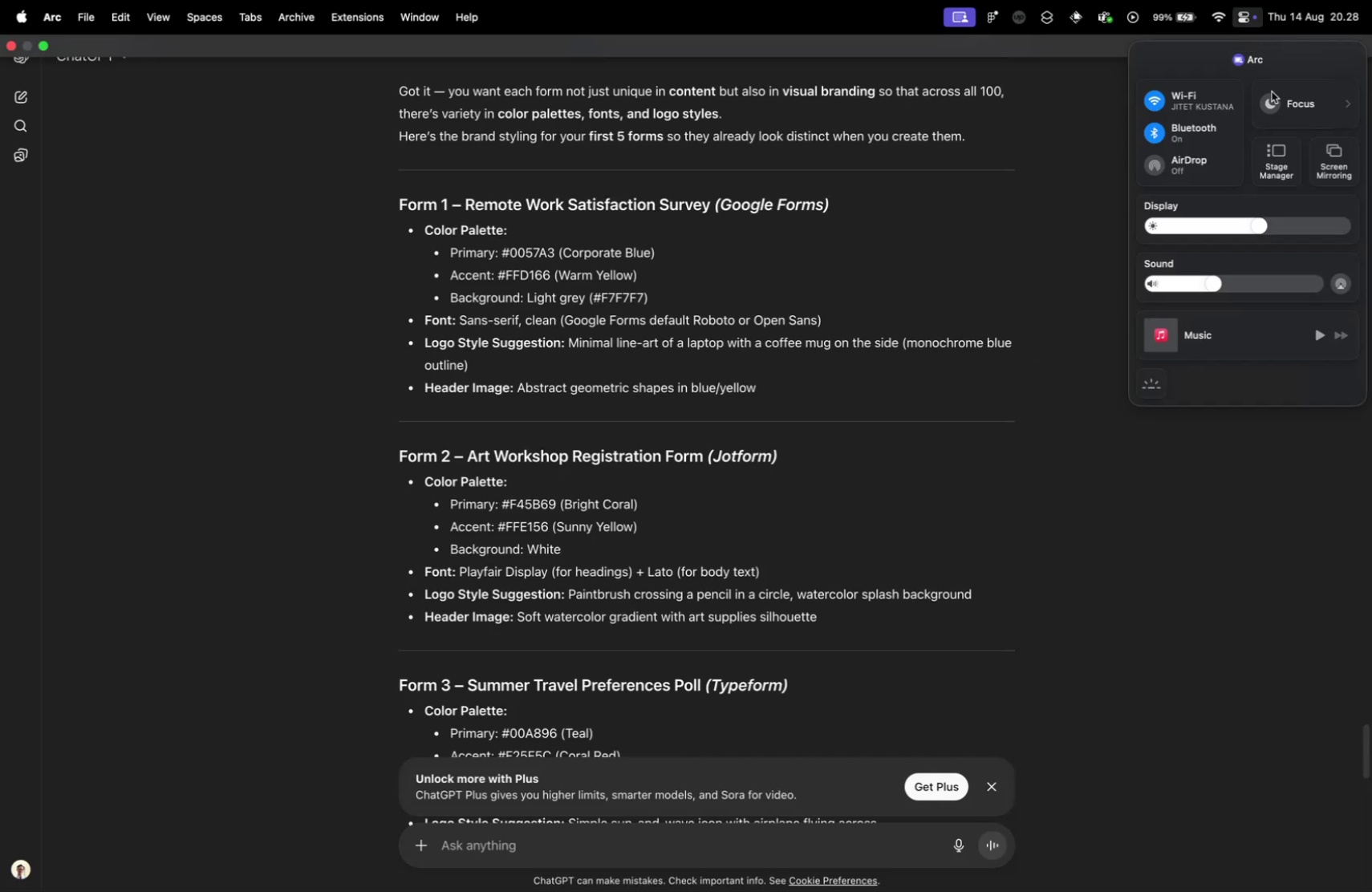 
left_click([1272, 91])
 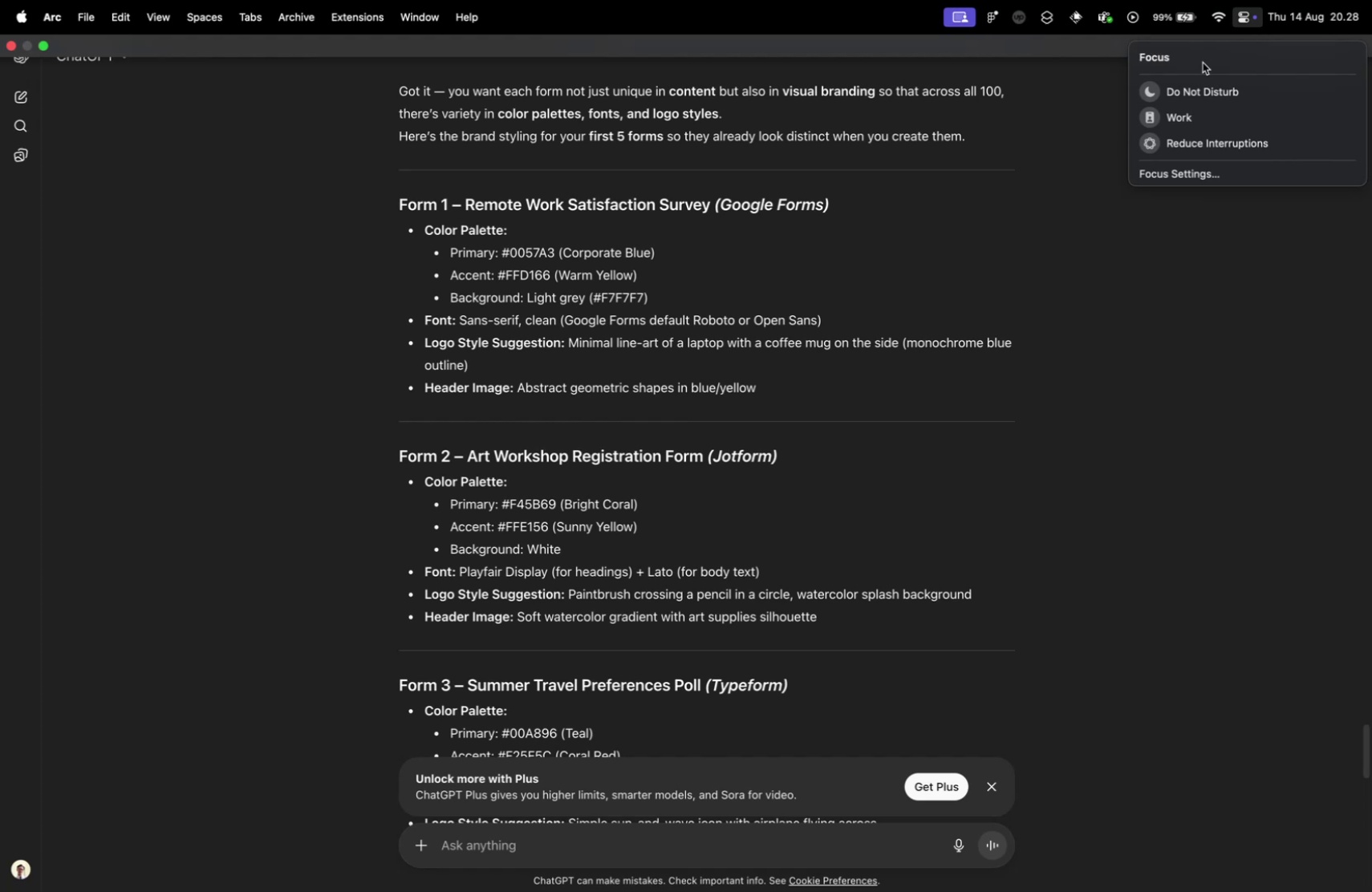 
left_click([1211, 96])
 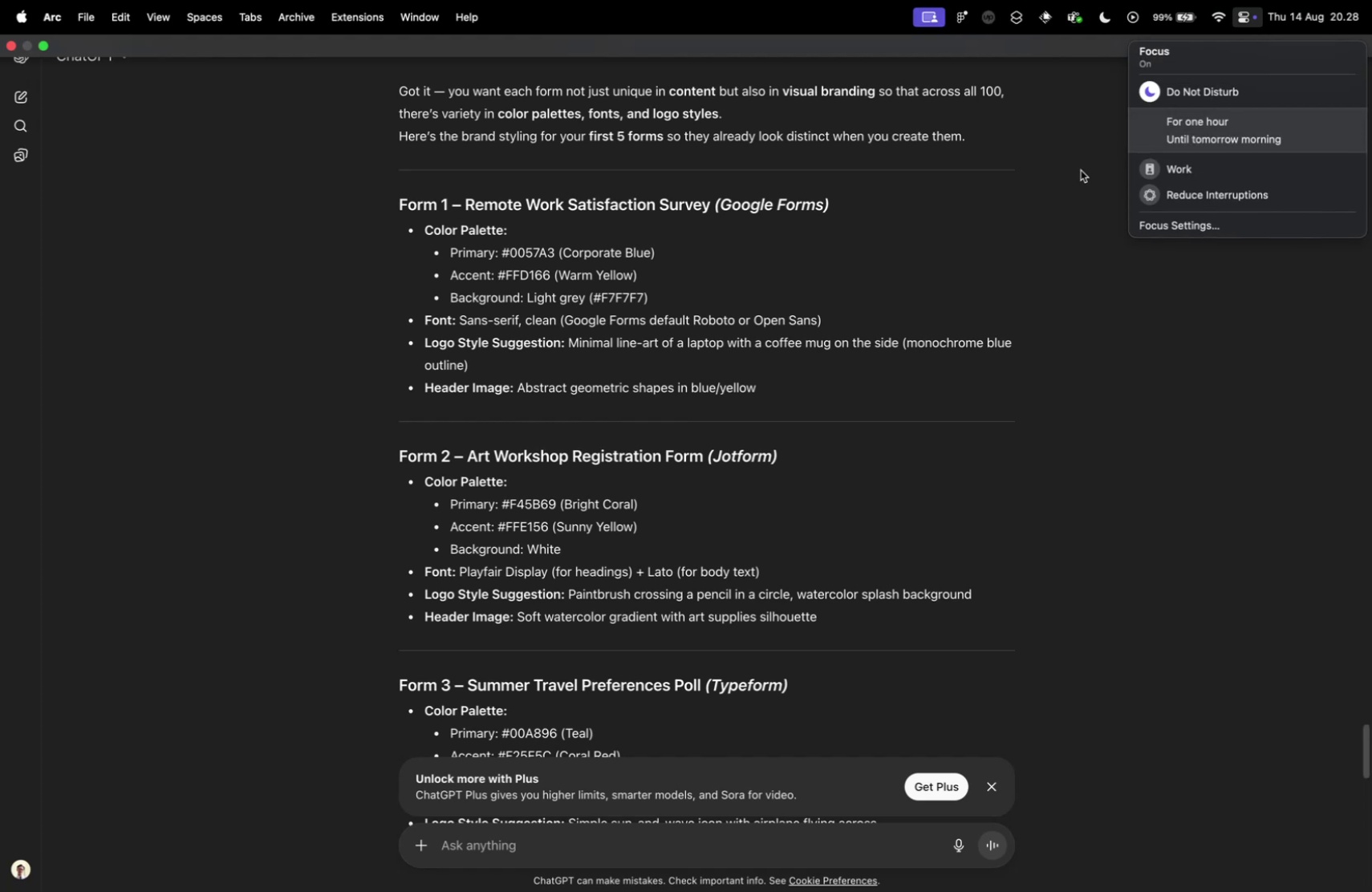 
left_click([1081, 170])
 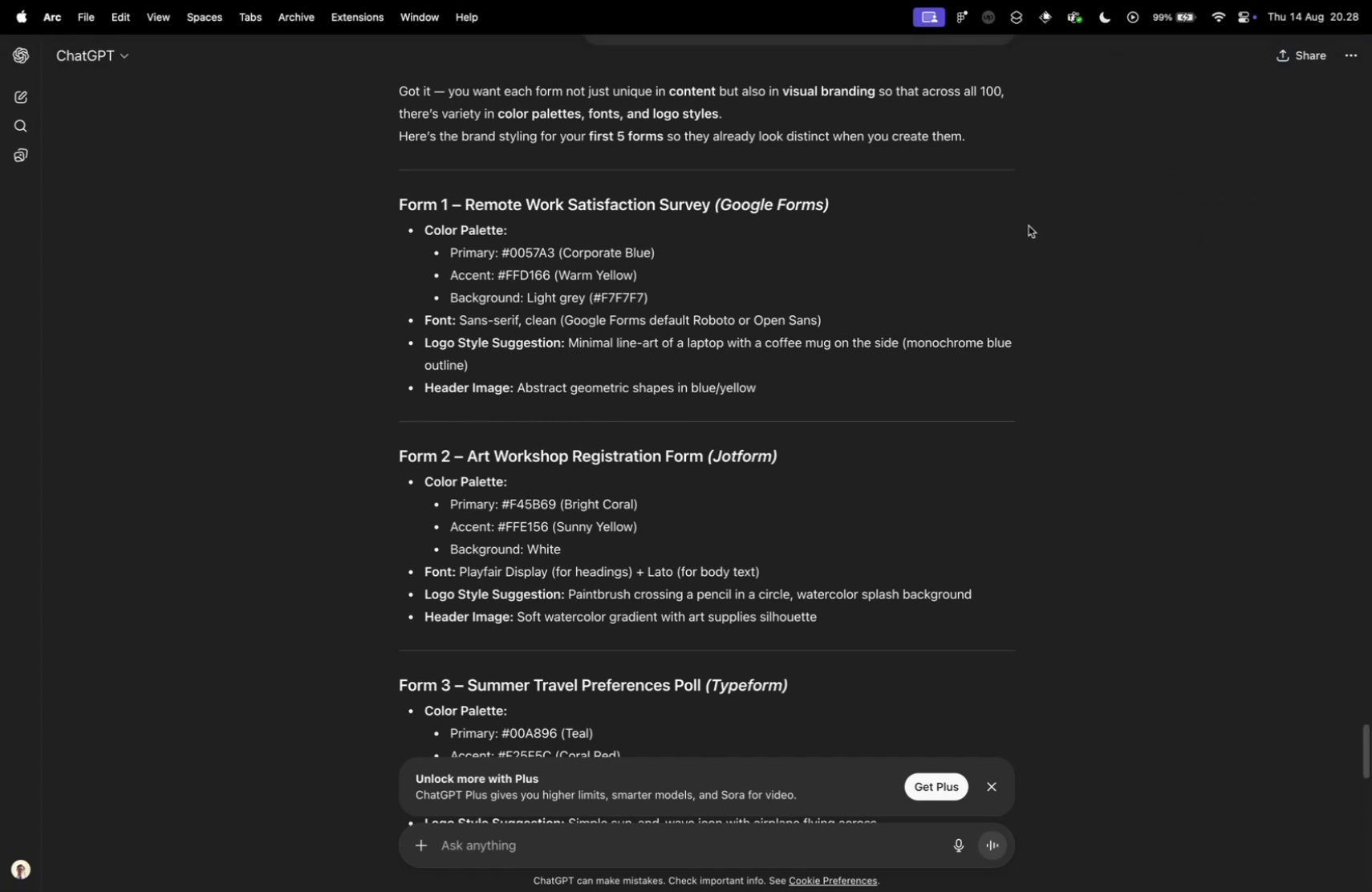 
scroll: coordinate [990, 312], scroll_direction: up, amount: 1.0
 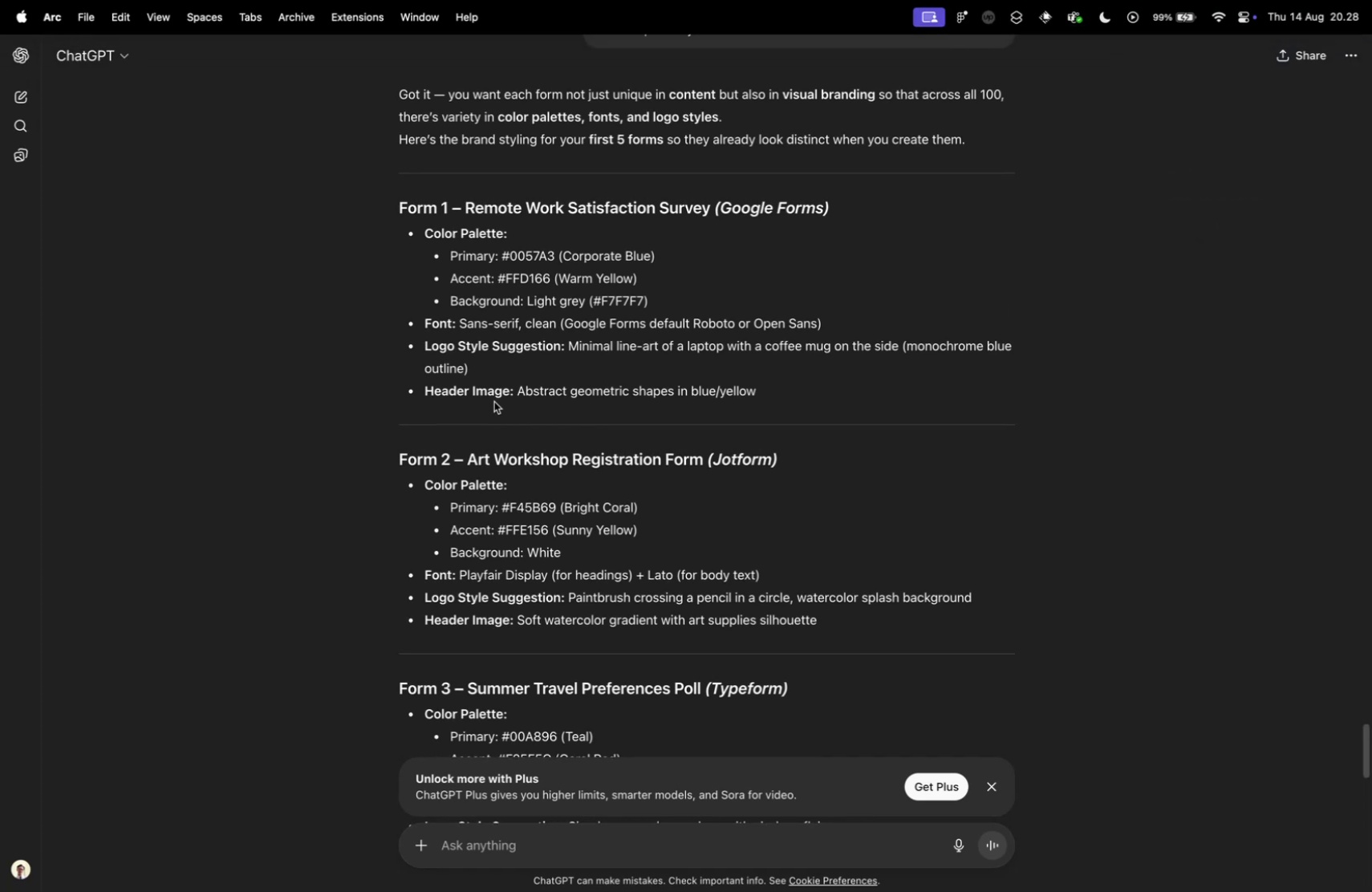 
left_click([494, 399])
 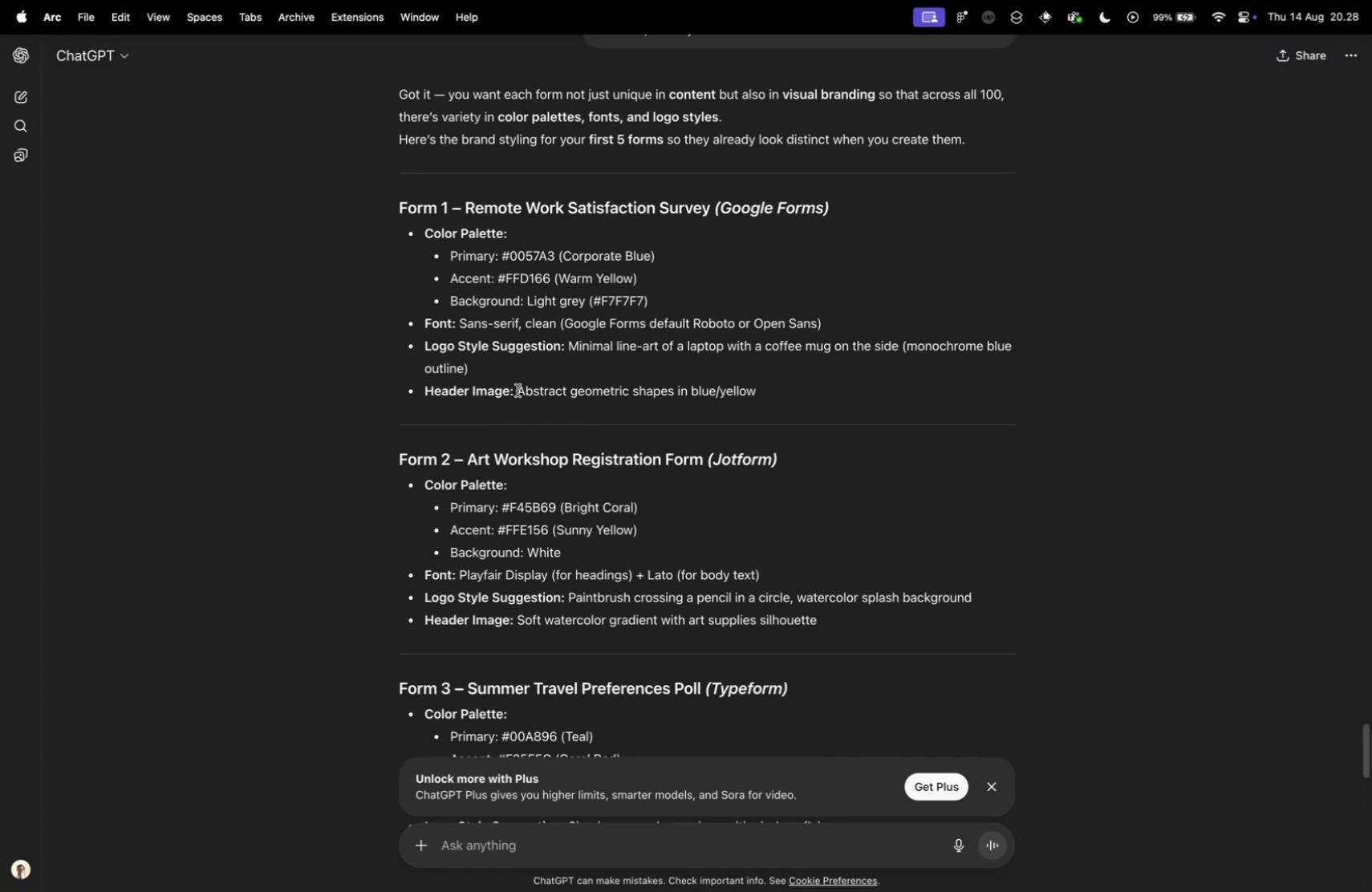 
left_click_drag(start_coordinate=[518, 390], to_coordinate=[704, 400])
 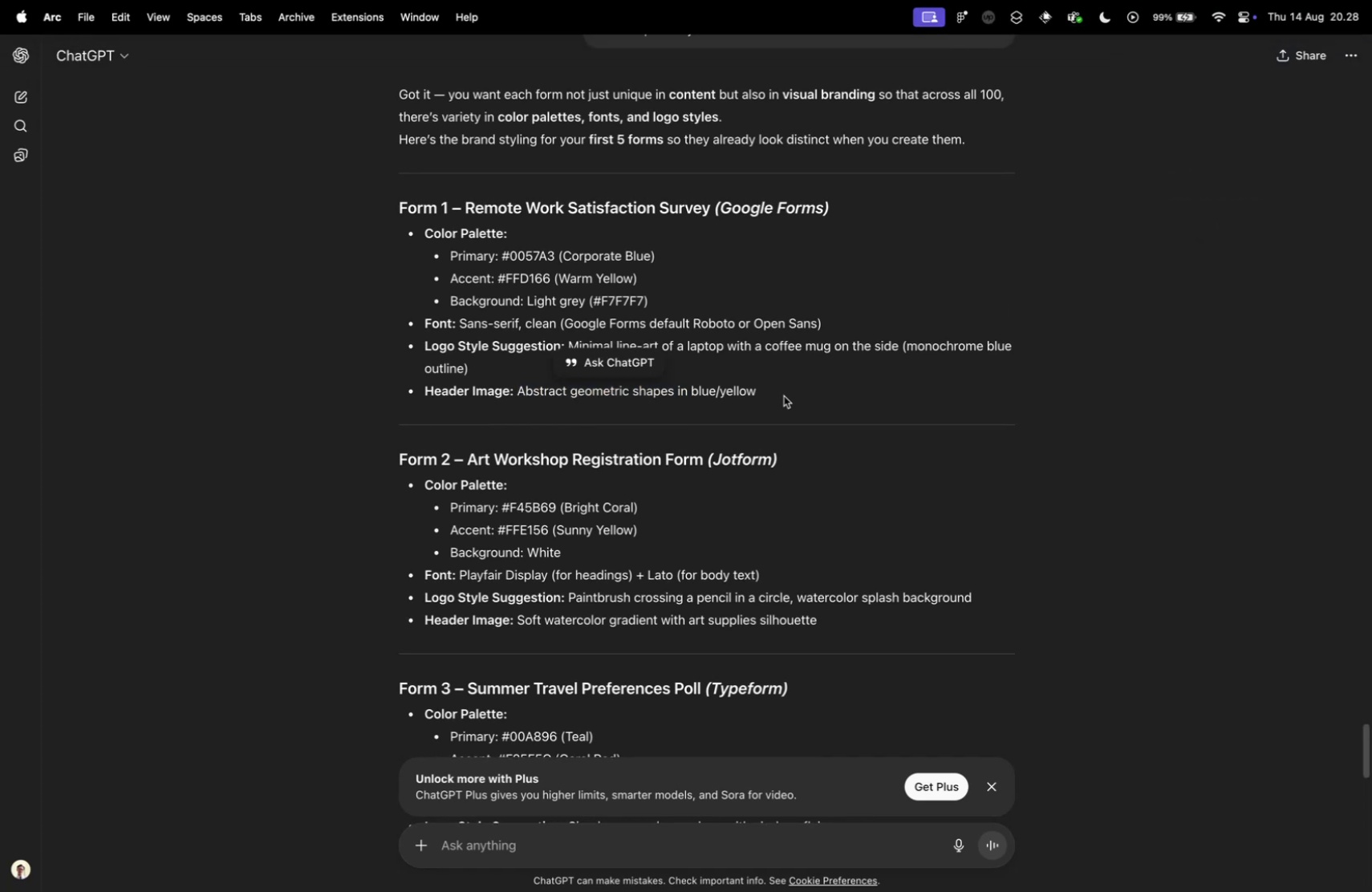 
left_click([784, 395])
 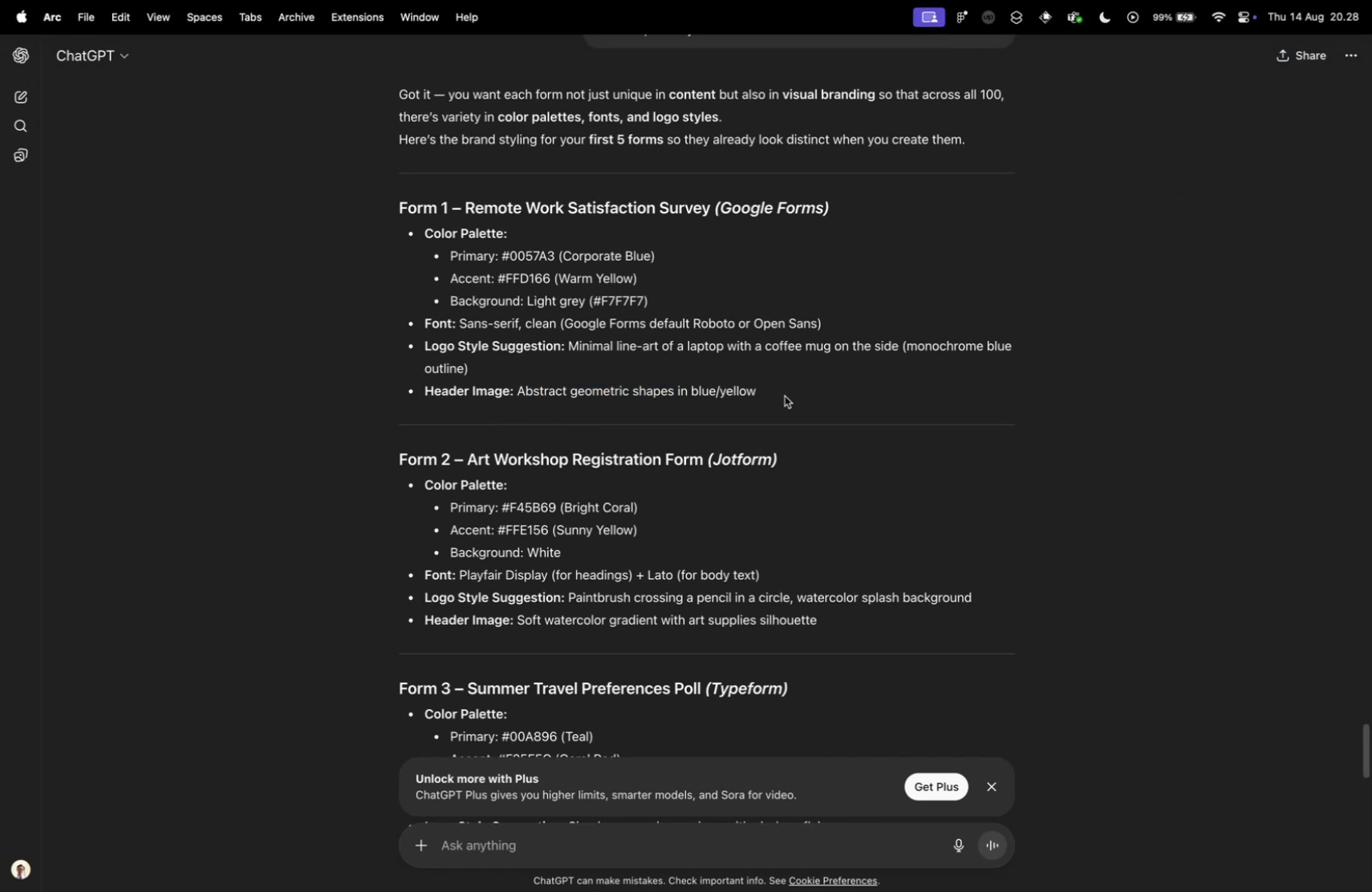 
key(Control+ControlLeft)
 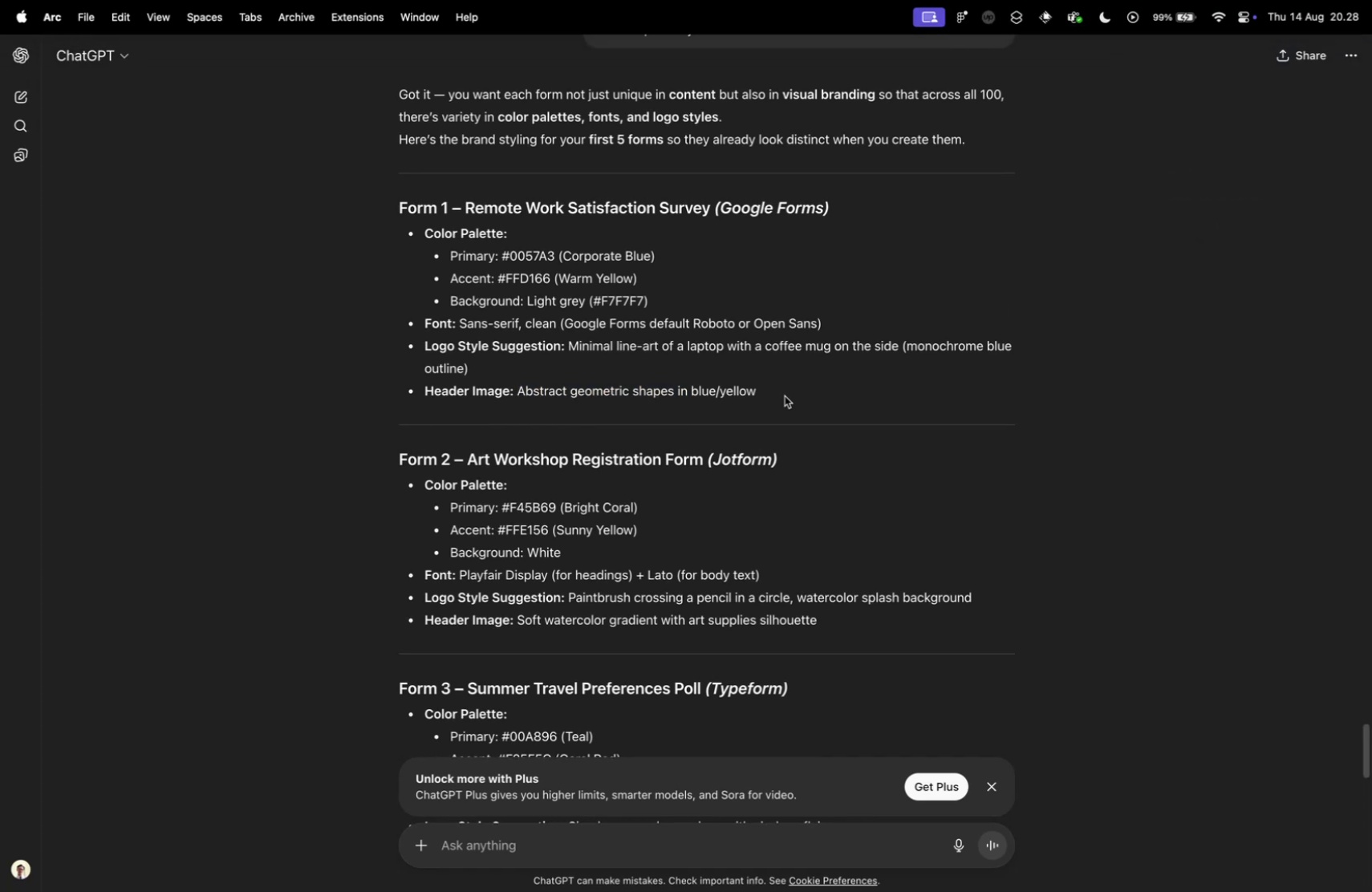 
key(Control+Tab)
 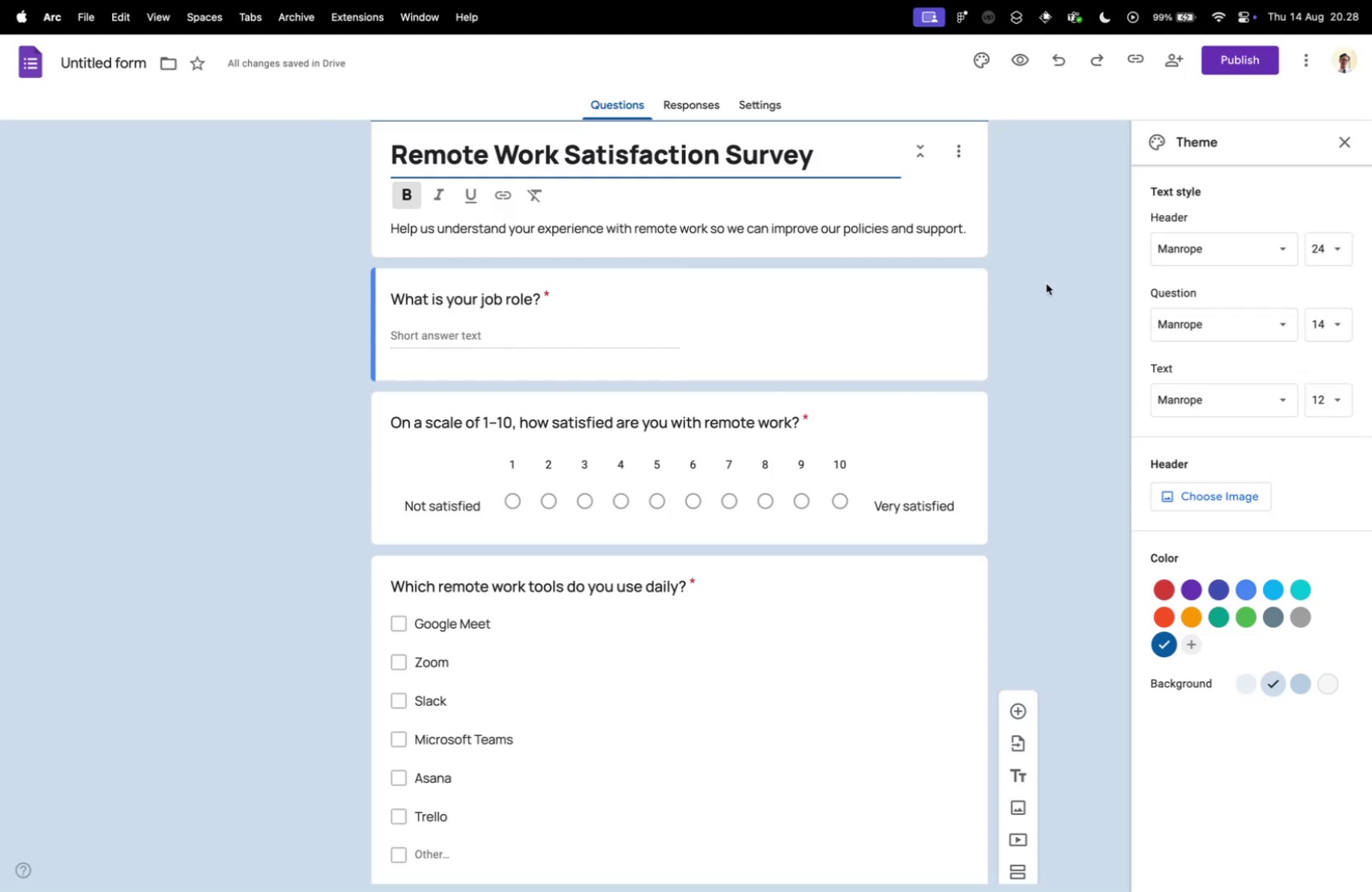 
left_click([1046, 283])
 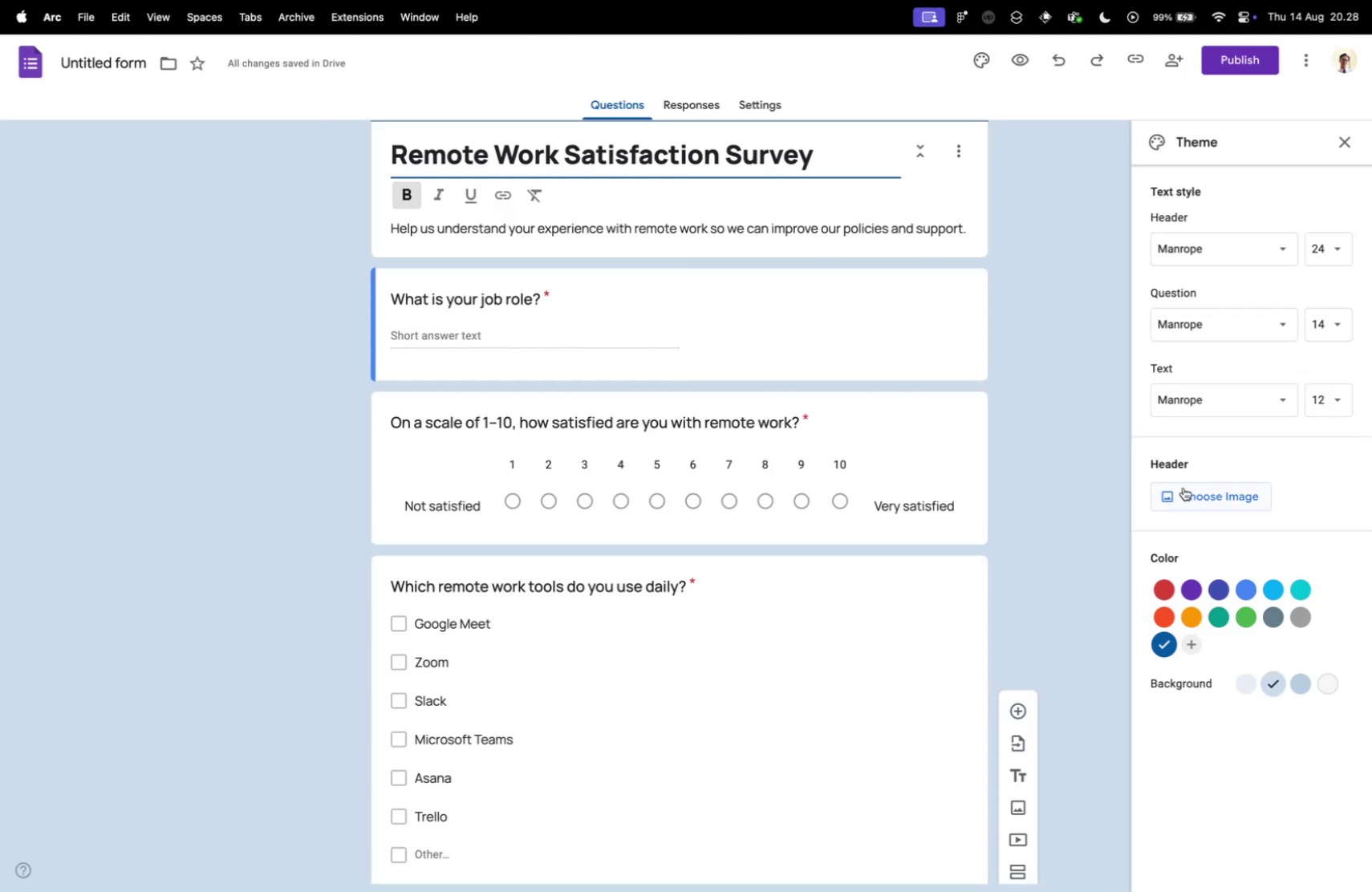 
left_click([1181, 485])
 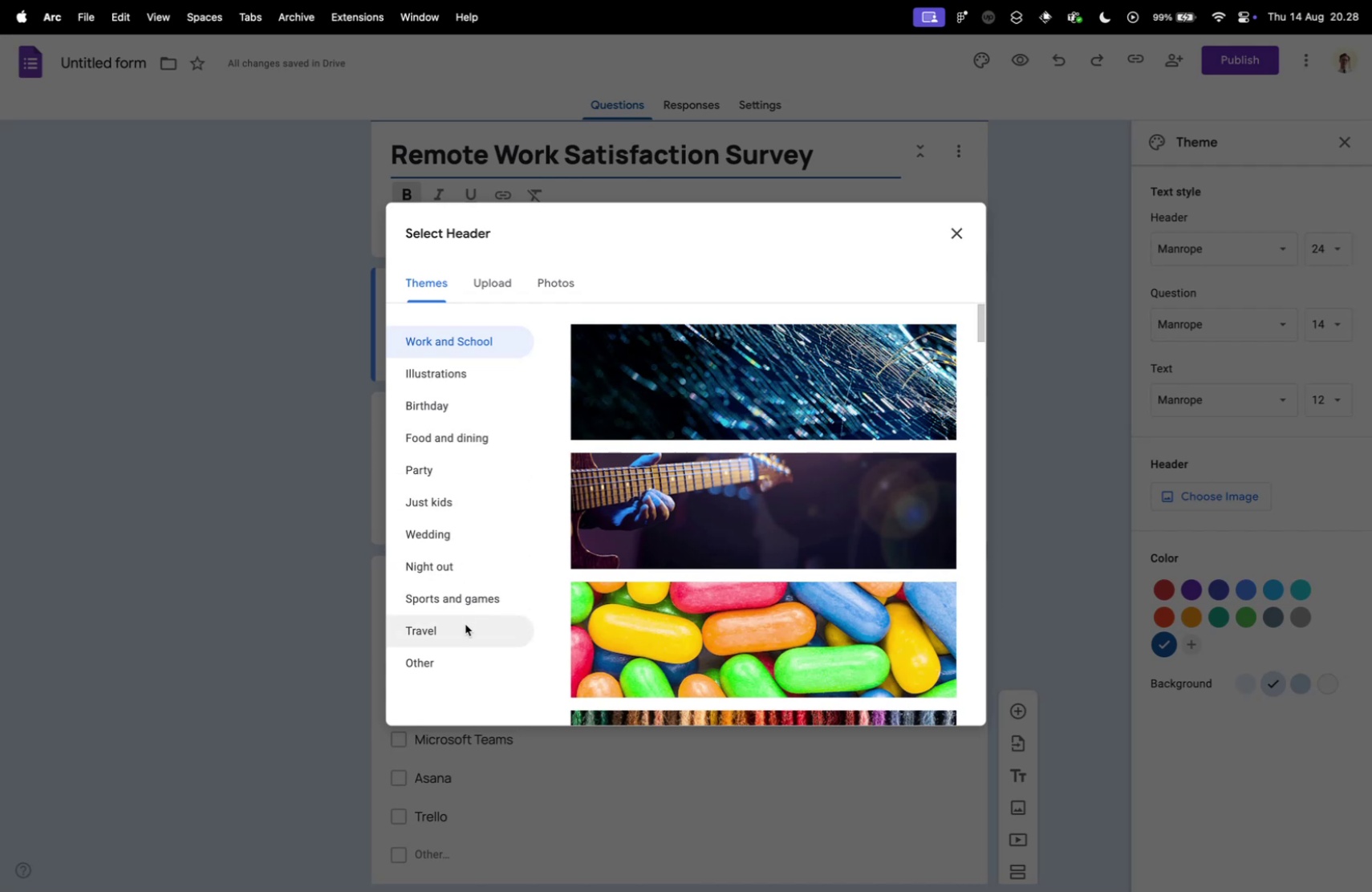 
wait(6.64)
 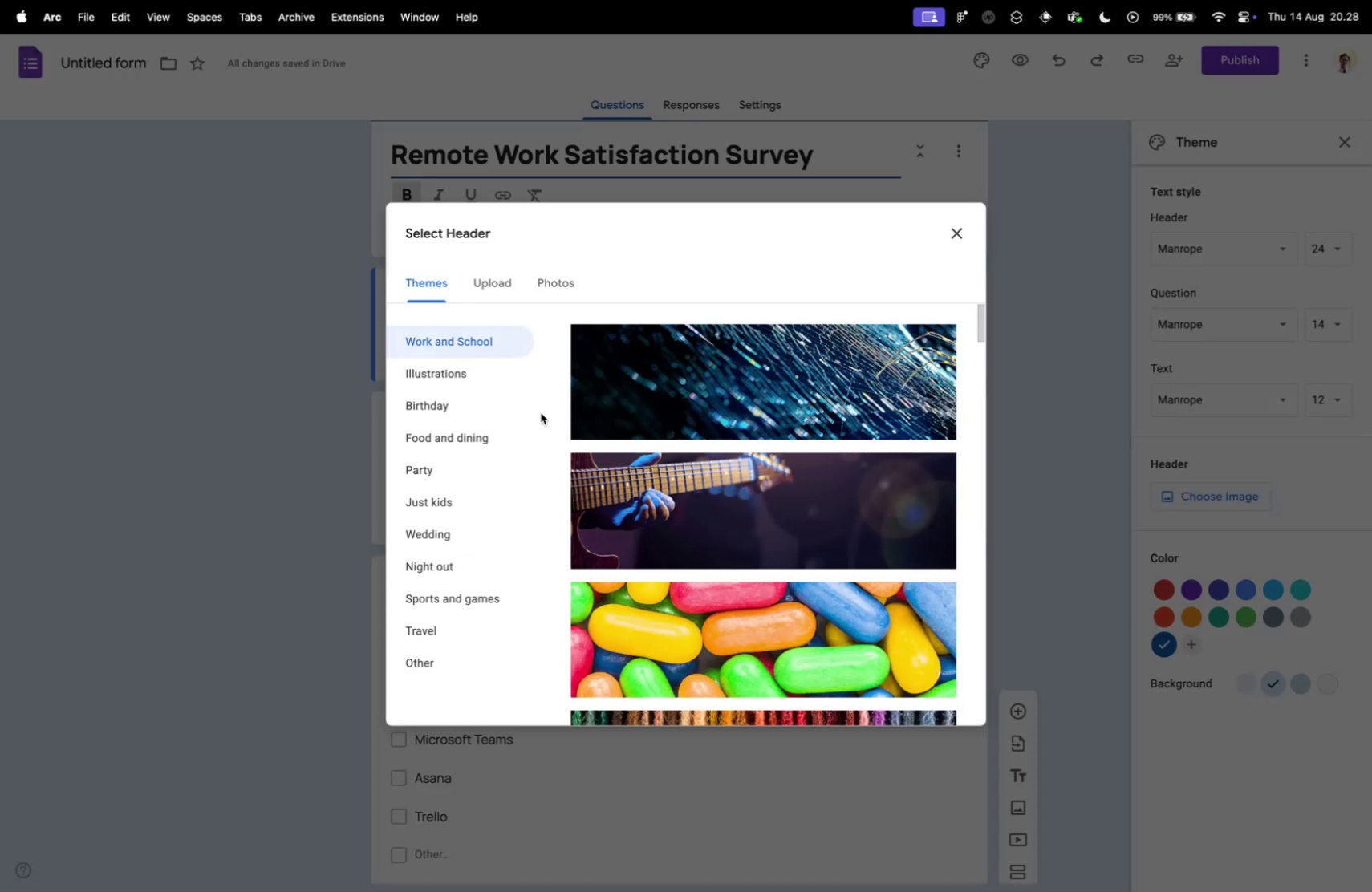 
left_click([460, 375])
 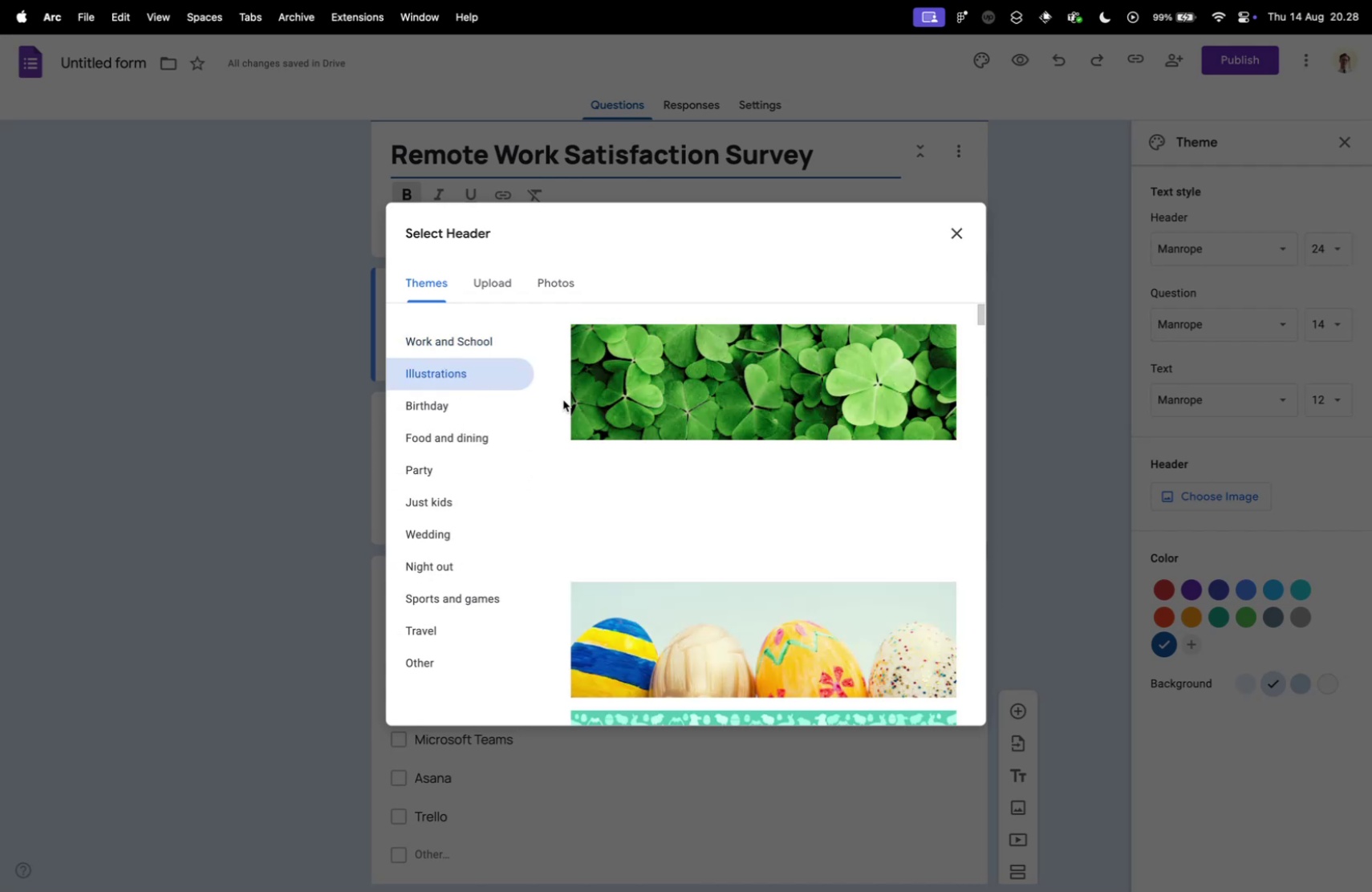 
scroll: coordinate [697, 445], scroll_direction: down, amount: 41.0
 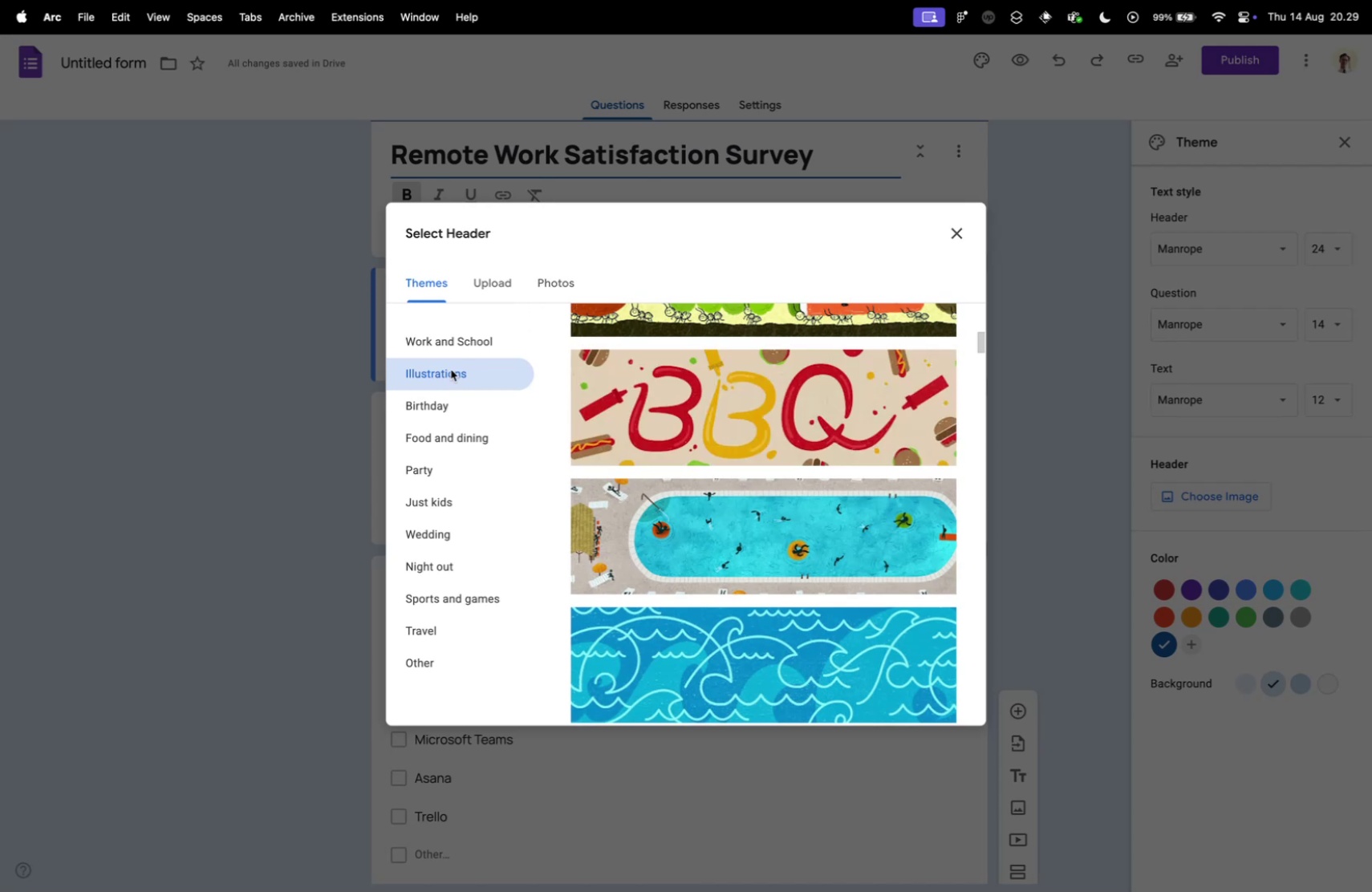 
left_click([459, 336])
 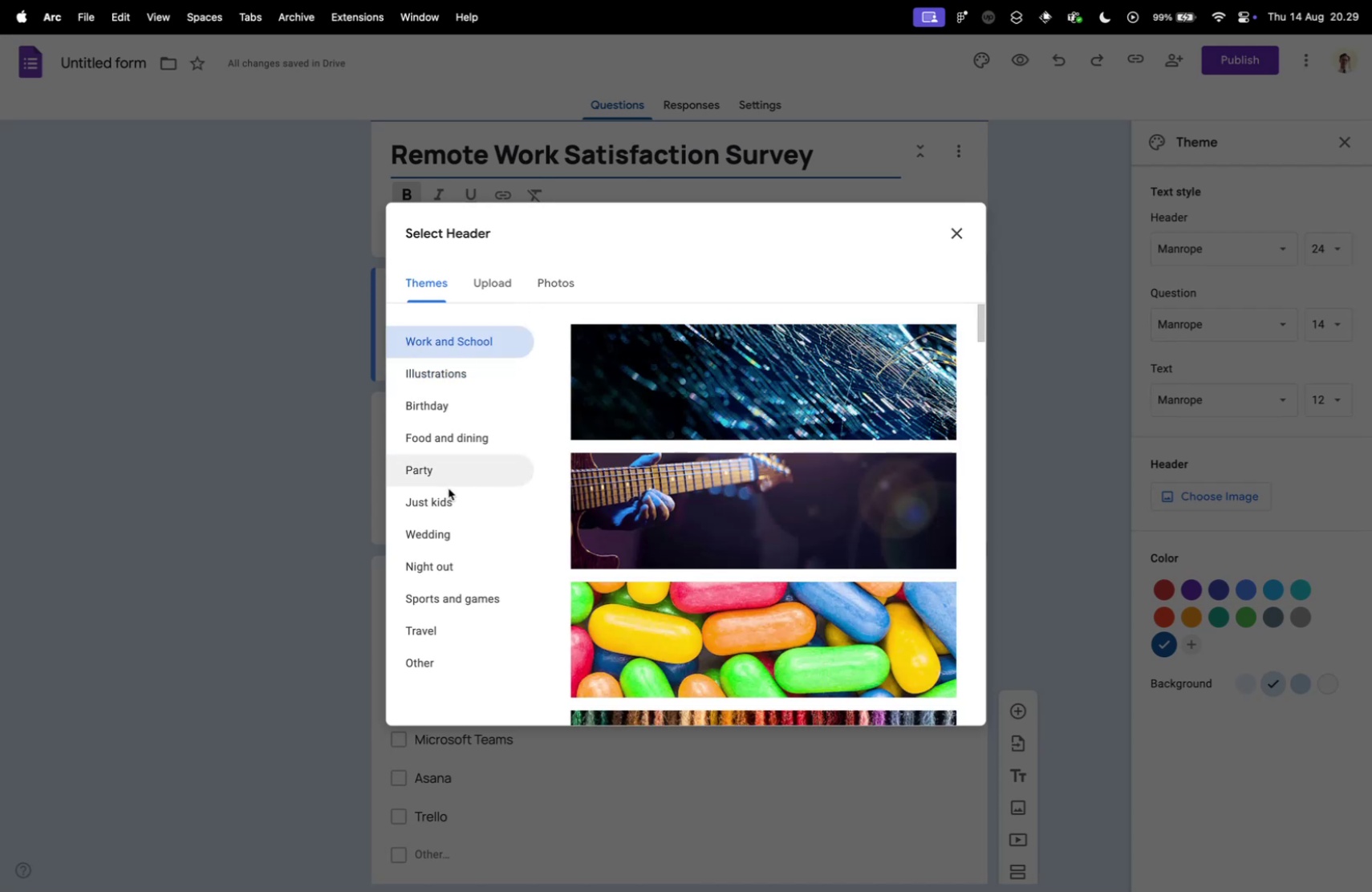 
scroll: coordinate [452, 538], scroll_direction: down, amount: 16.0
 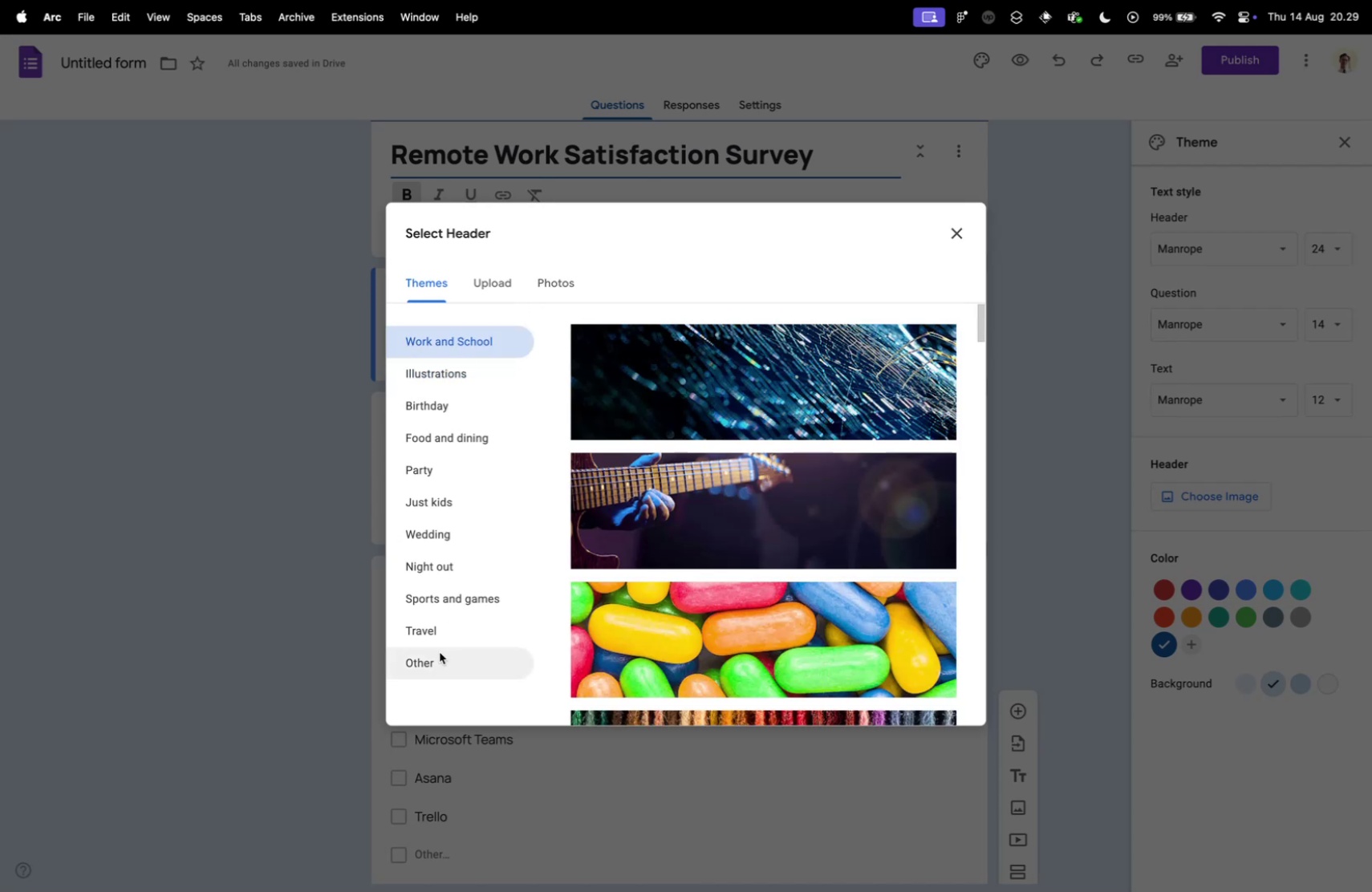 
left_click([440, 651])
 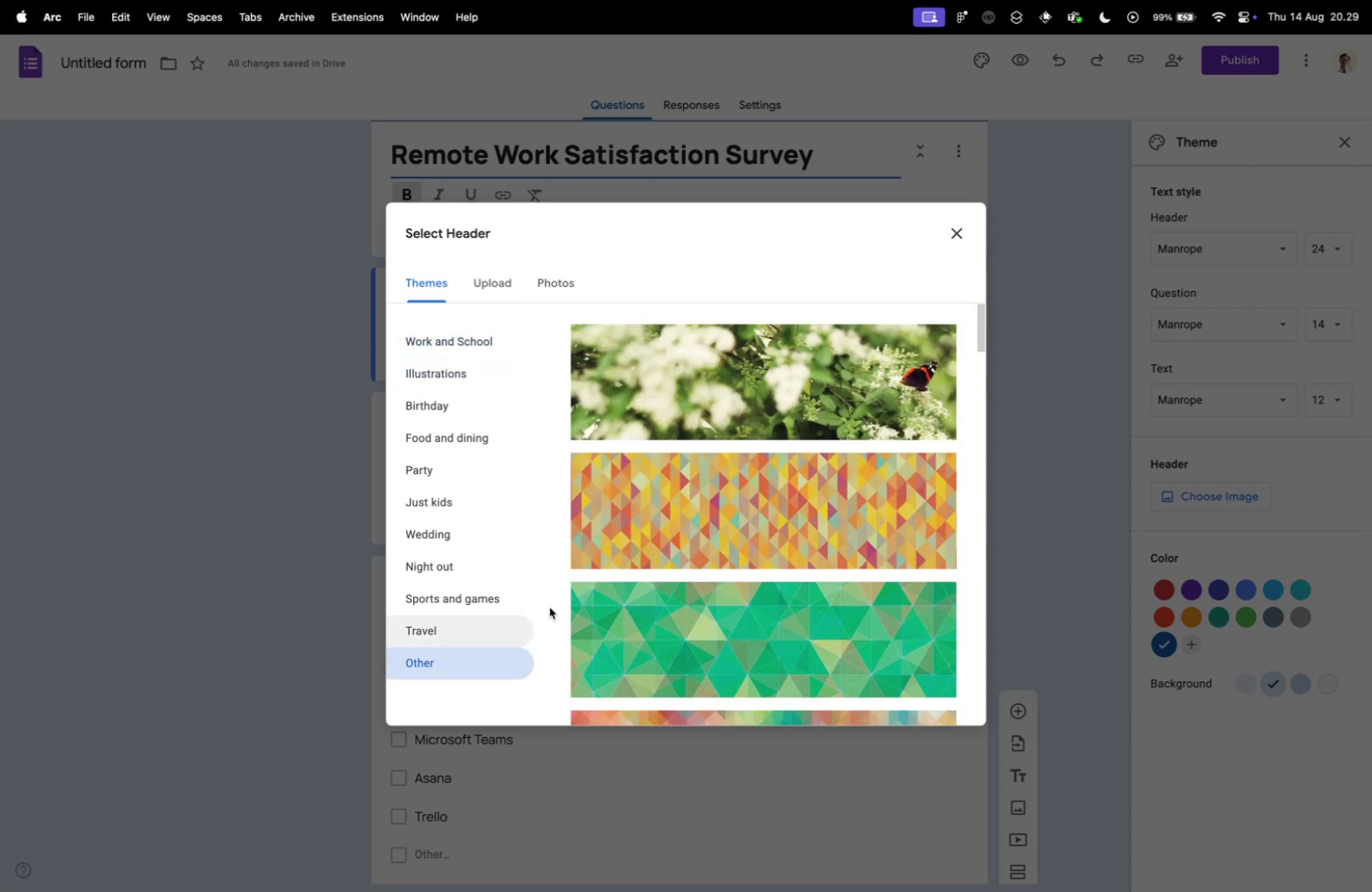 
scroll: coordinate [684, 542], scroll_direction: down, amount: 5.0
 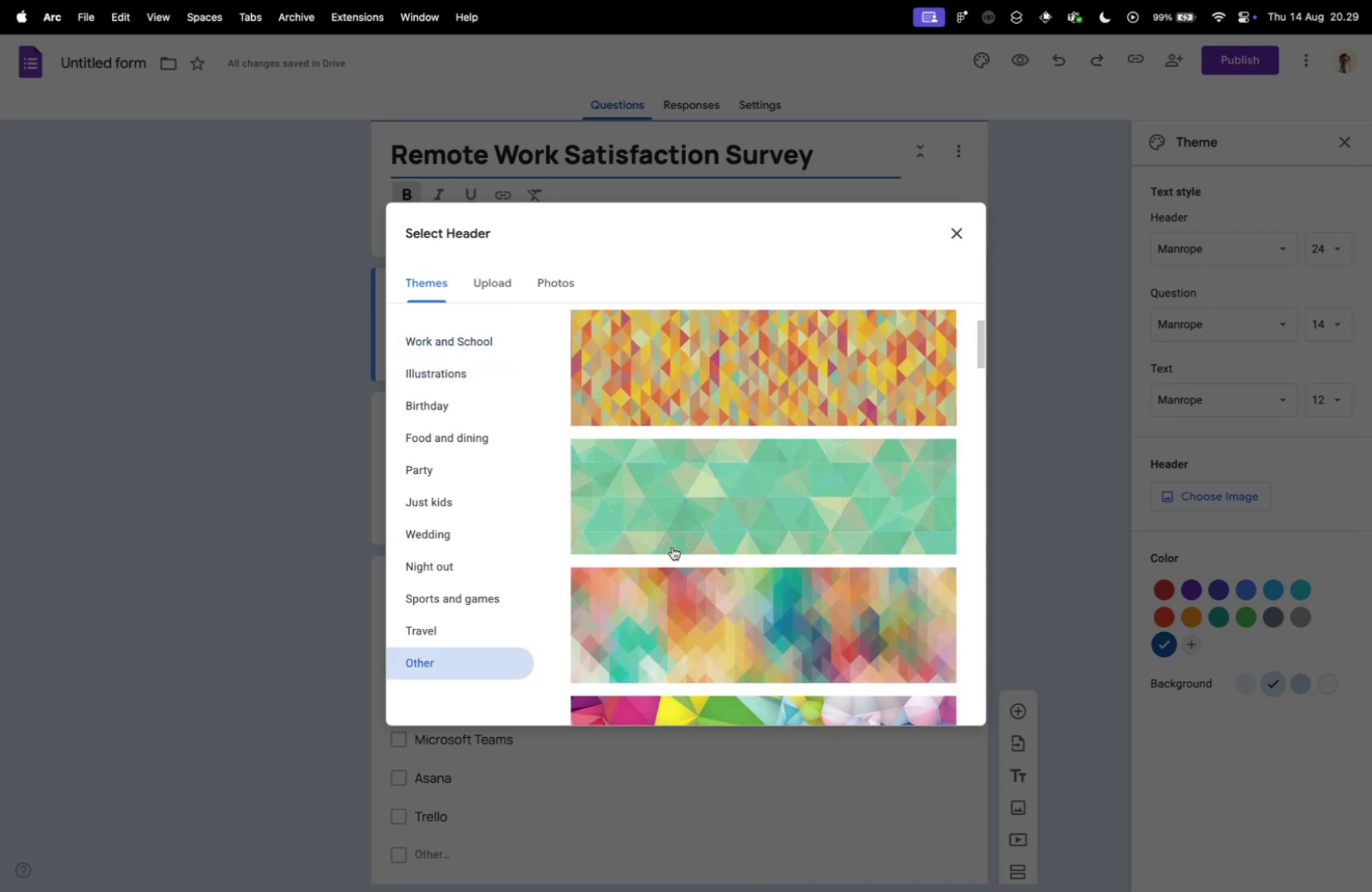 
wait(5.29)
 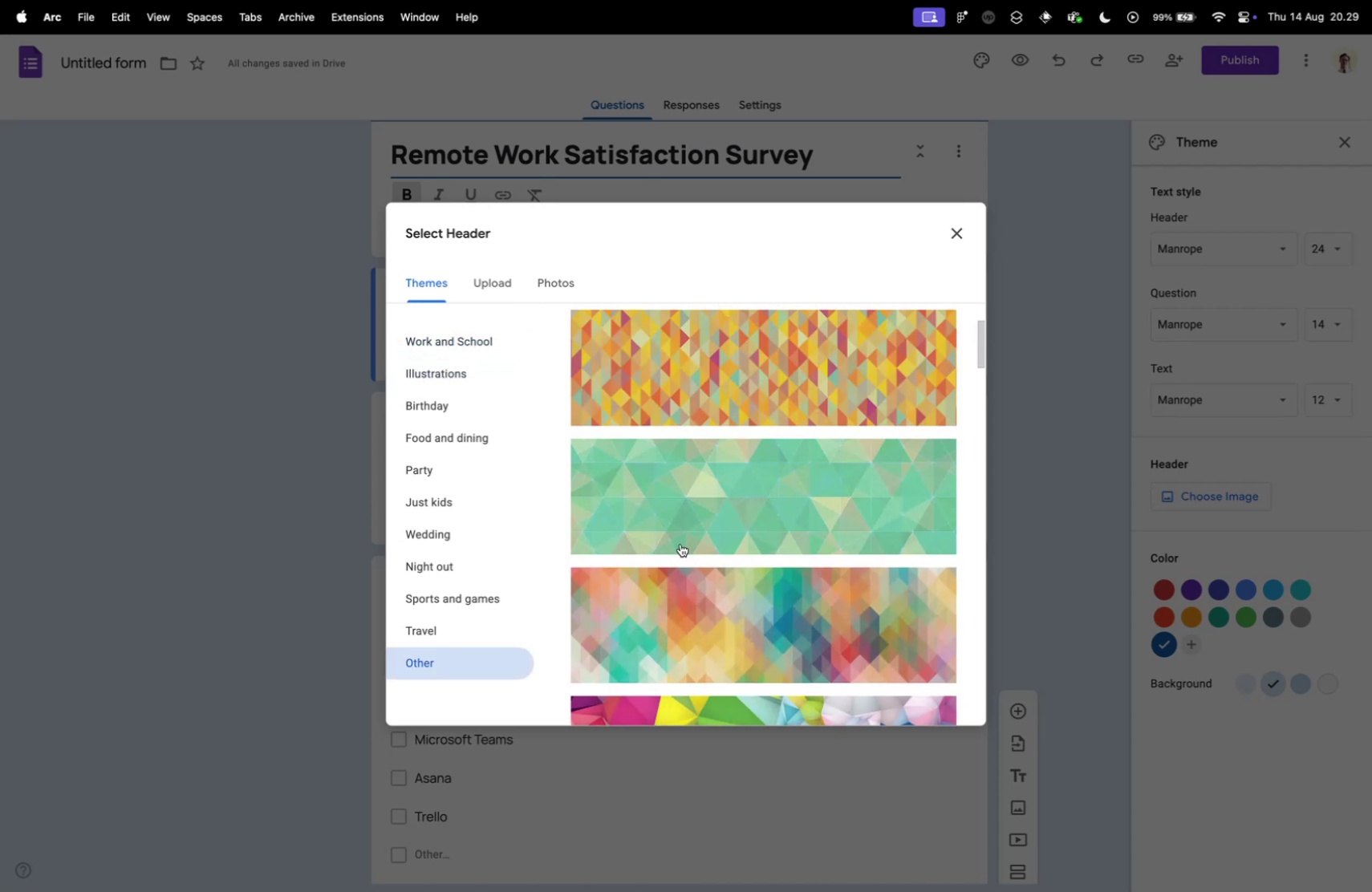 
scroll: coordinate [680, 544], scroll_direction: down, amount: 33.0
 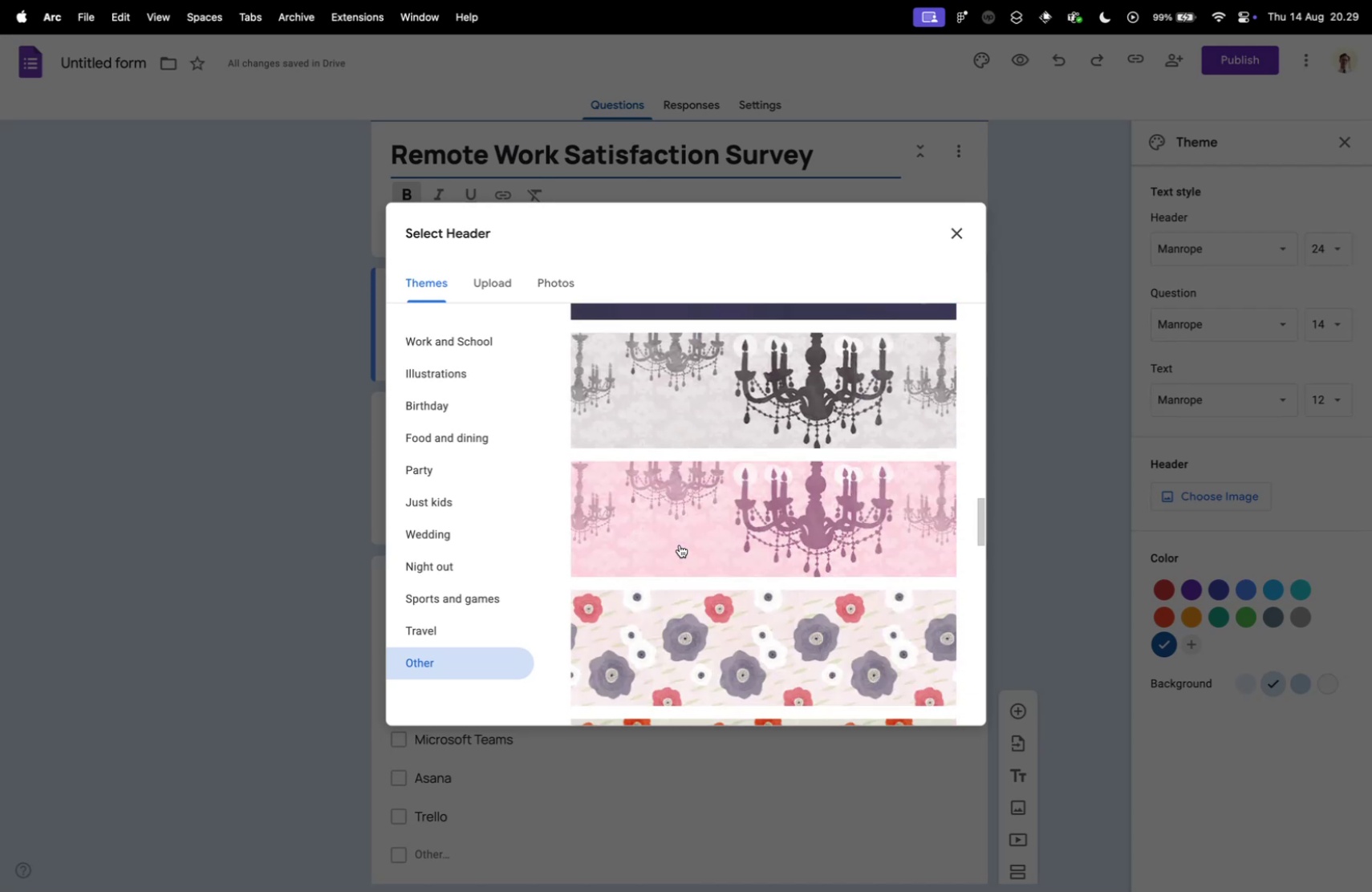 
scroll: coordinate [675, 547], scroll_direction: down, amount: 22.0
 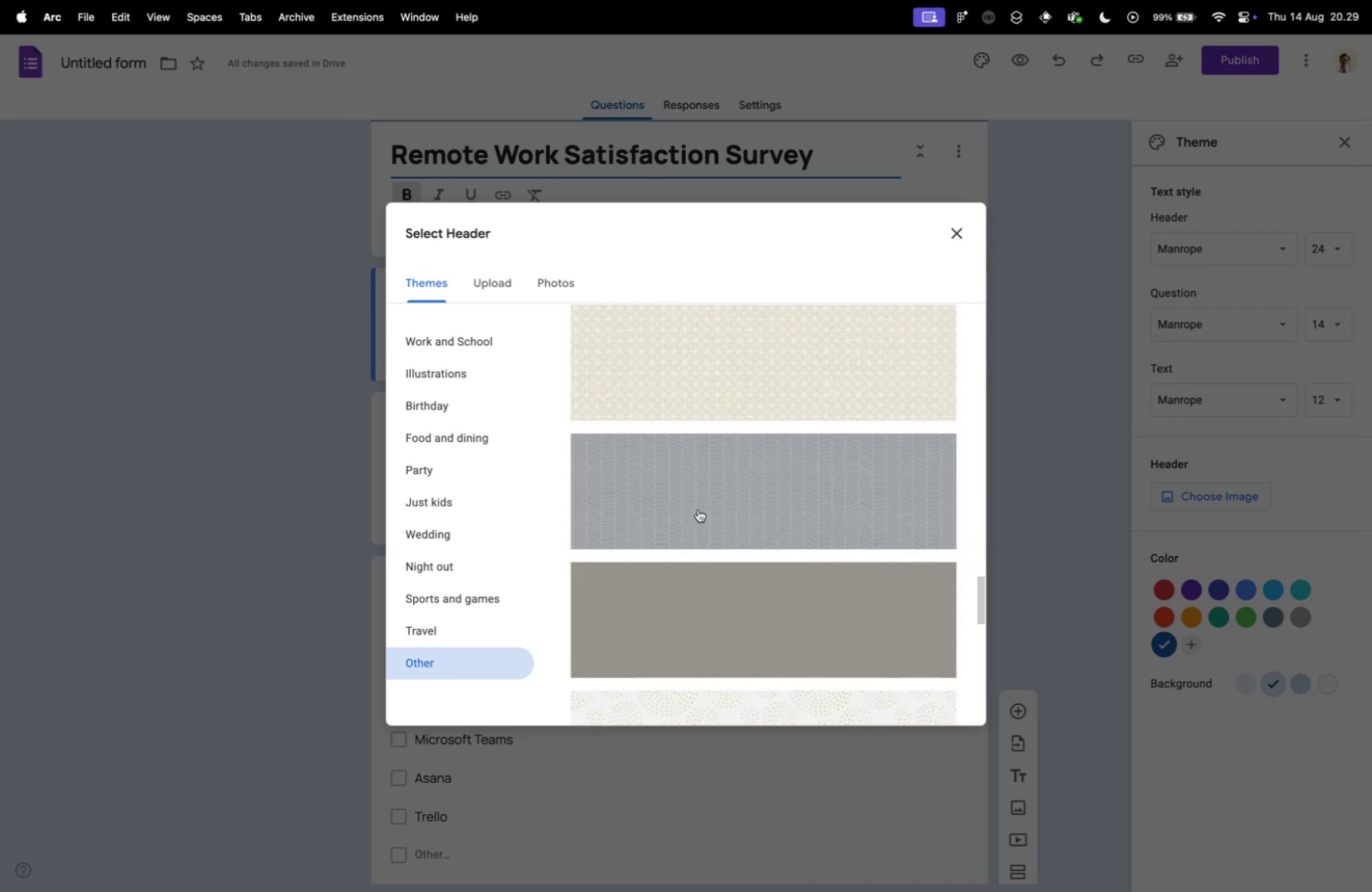 
left_click([698, 509])
 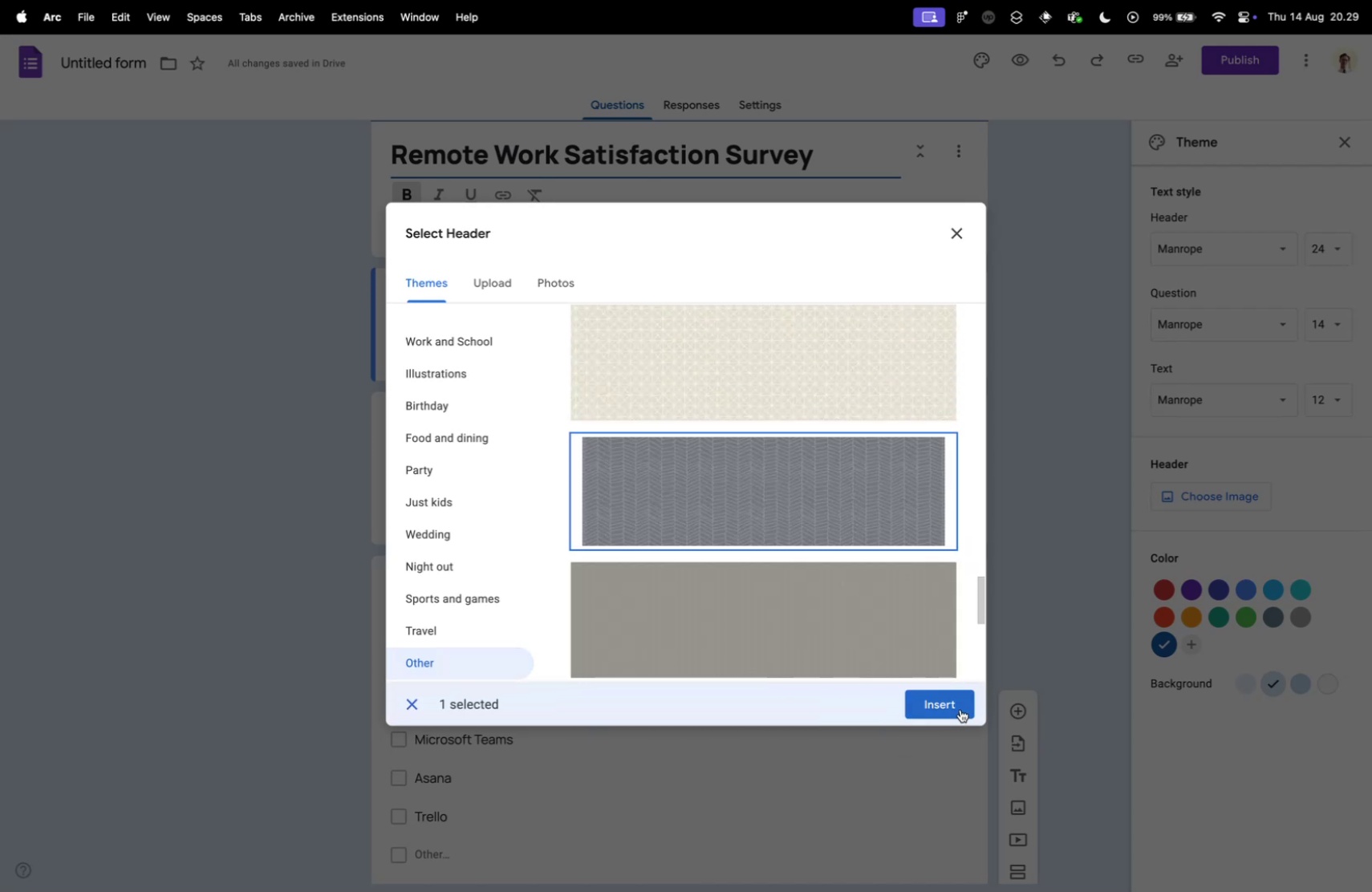 
left_click([957, 700])
 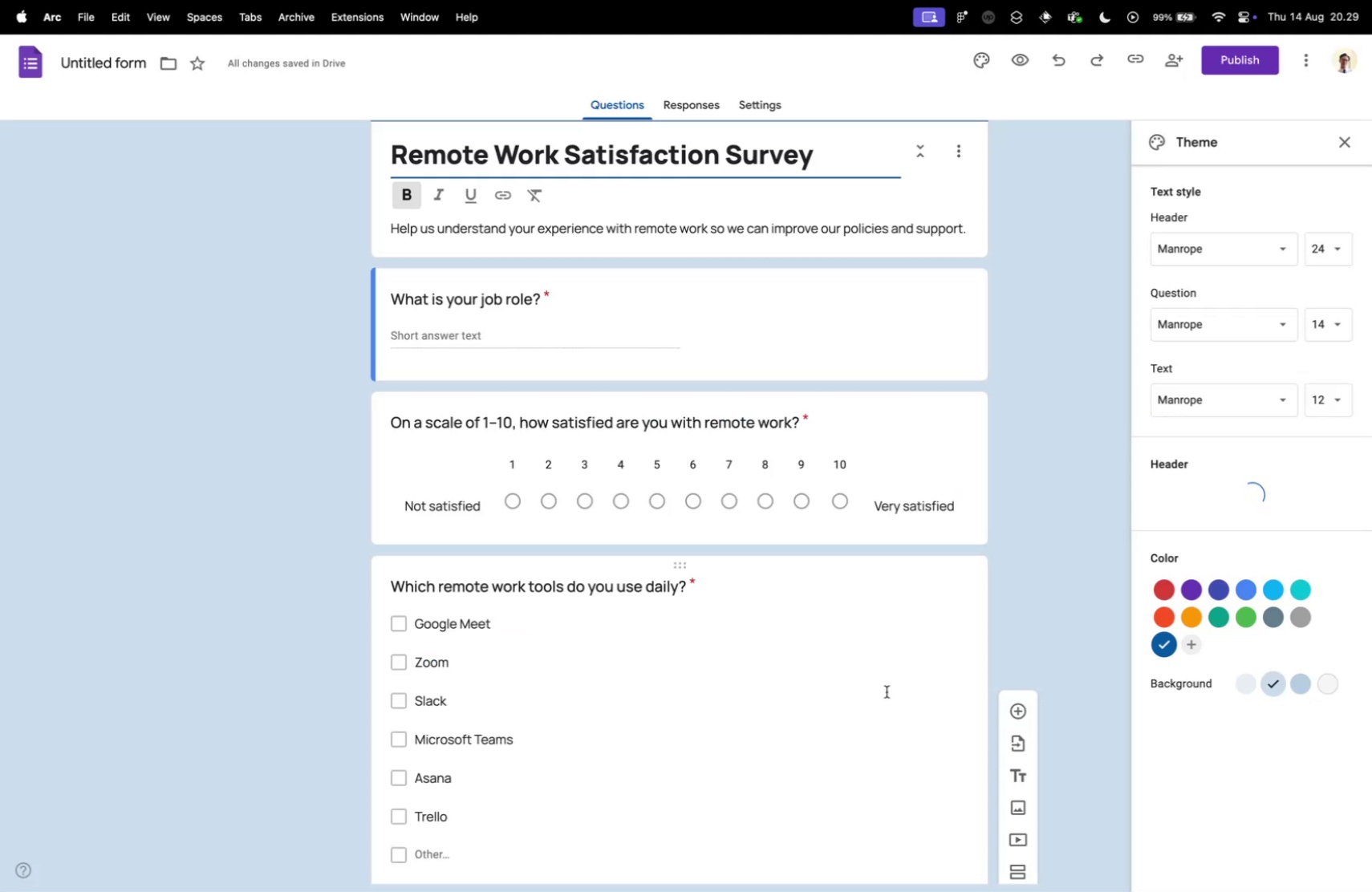 
scroll: coordinate [758, 673], scroll_direction: up, amount: 22.0
 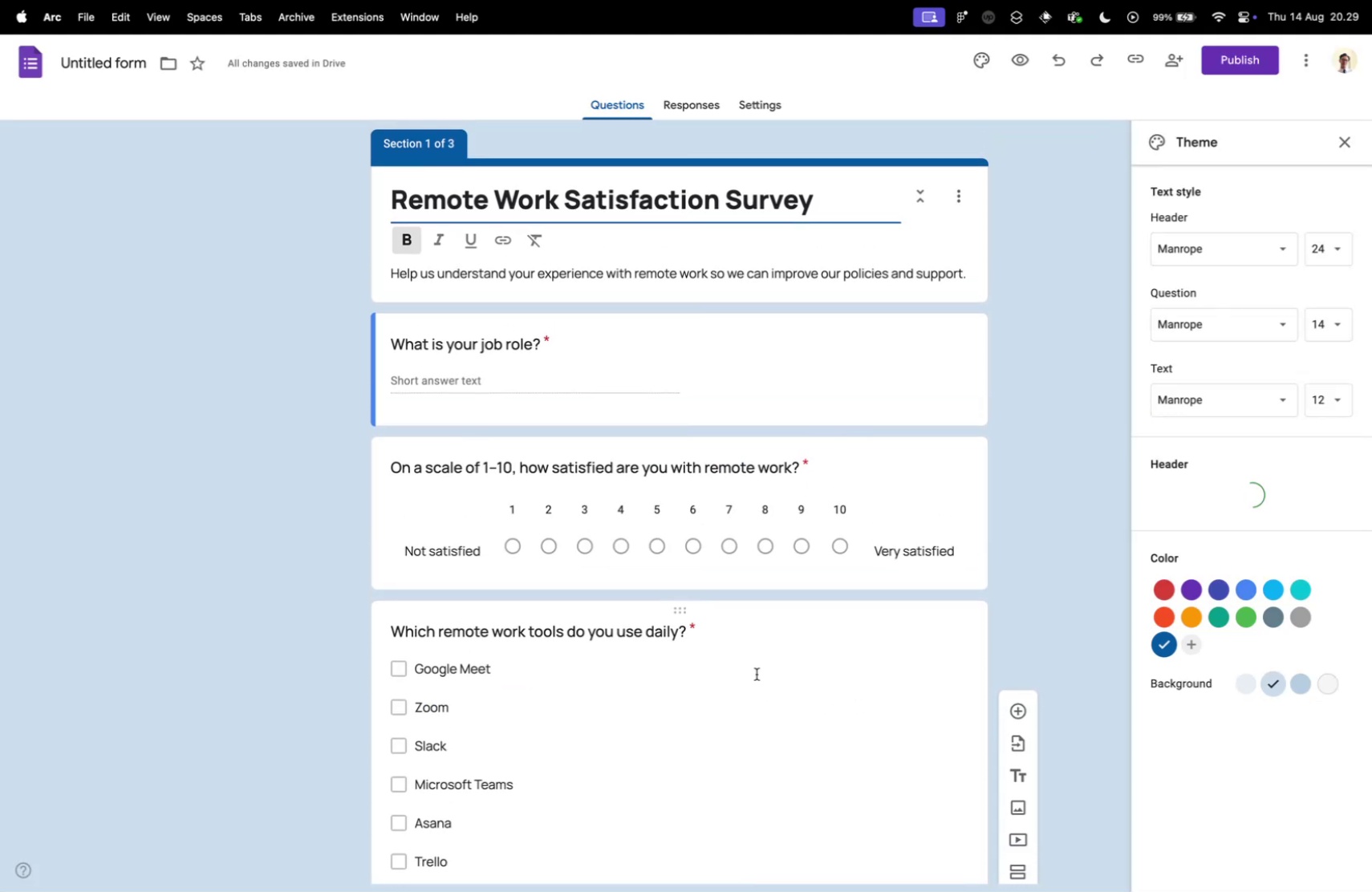 
mouse_move([624, 885])
 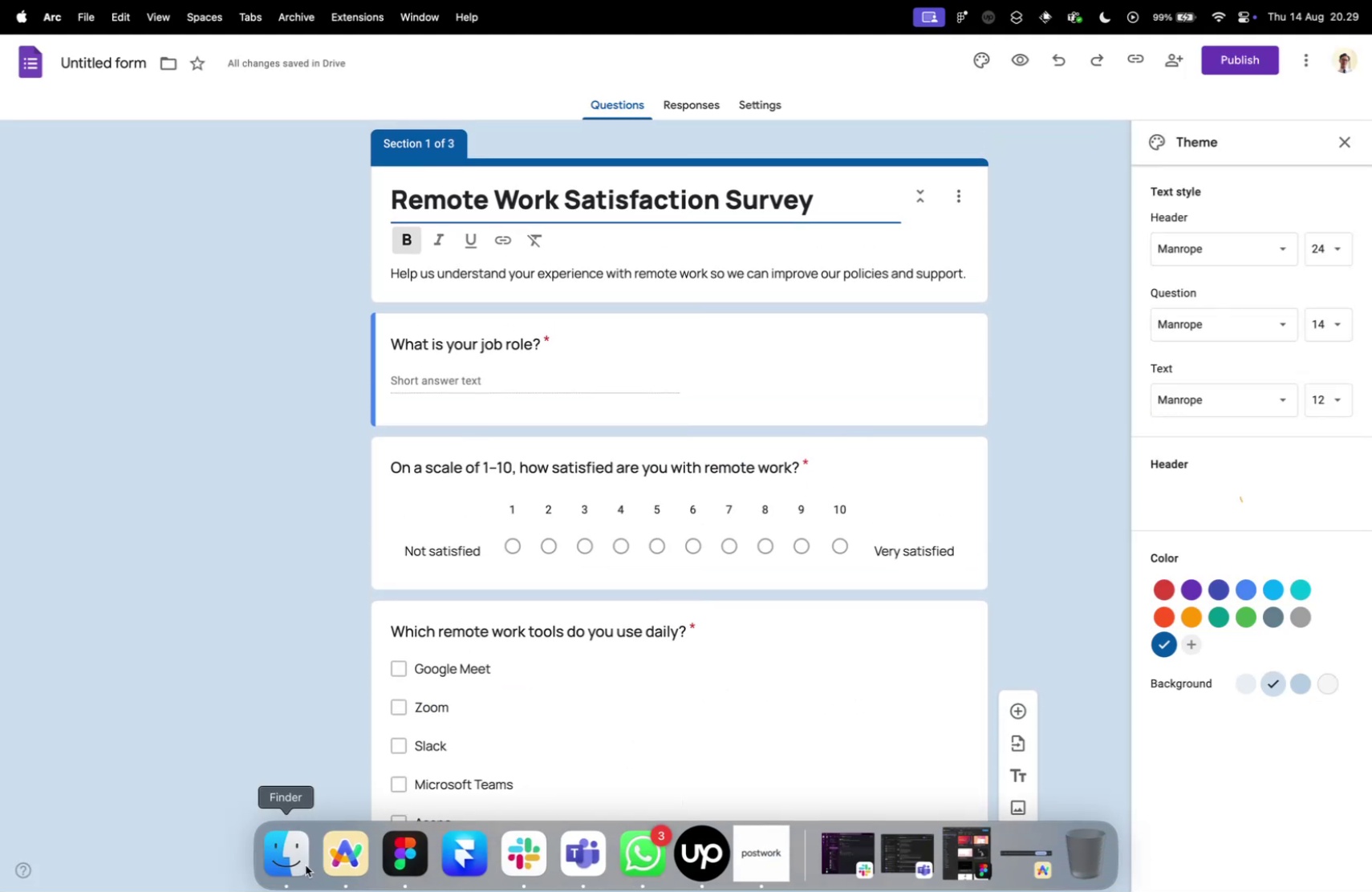 
left_click([306, 864])
 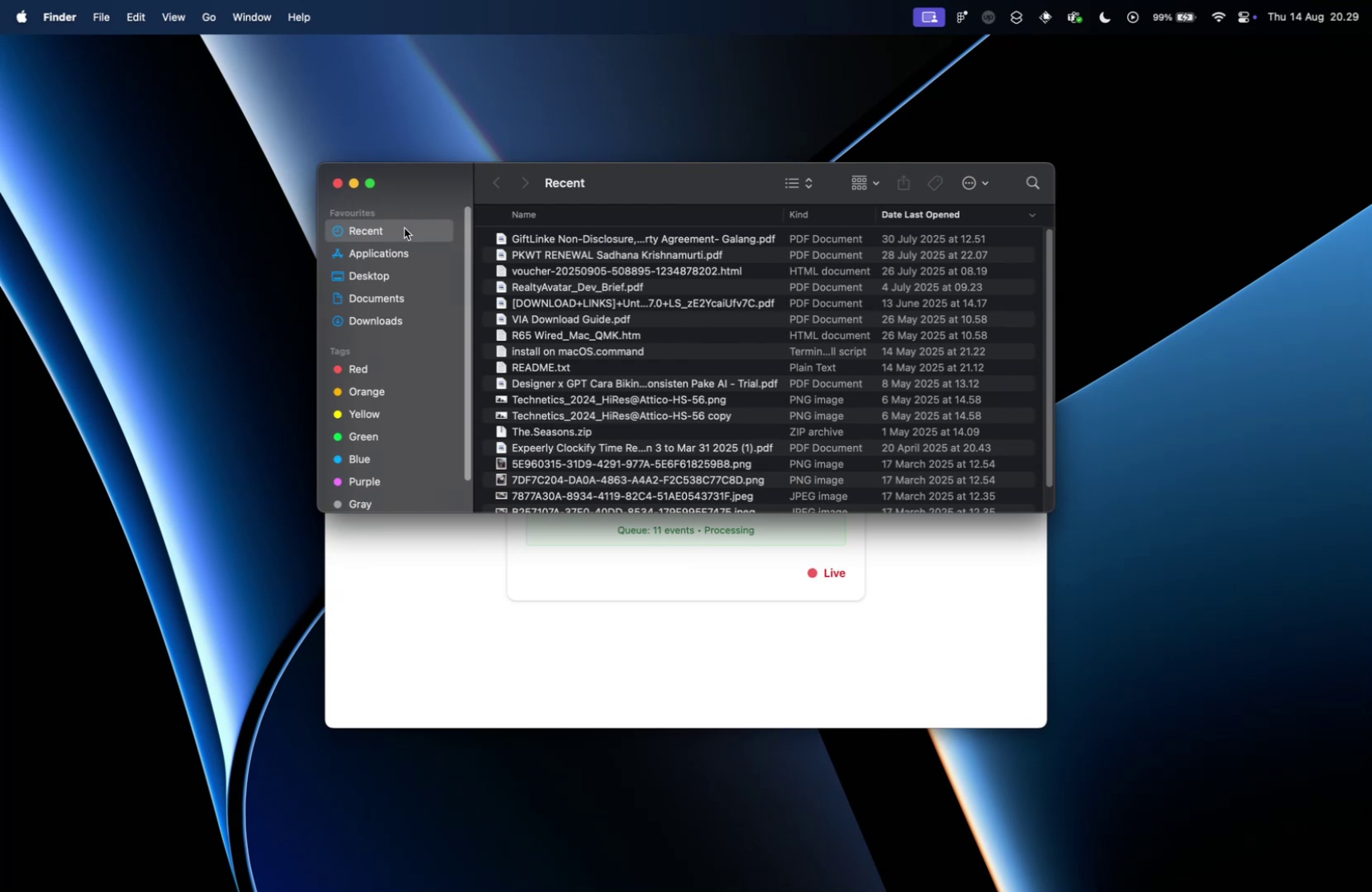 
left_click([371, 325])
 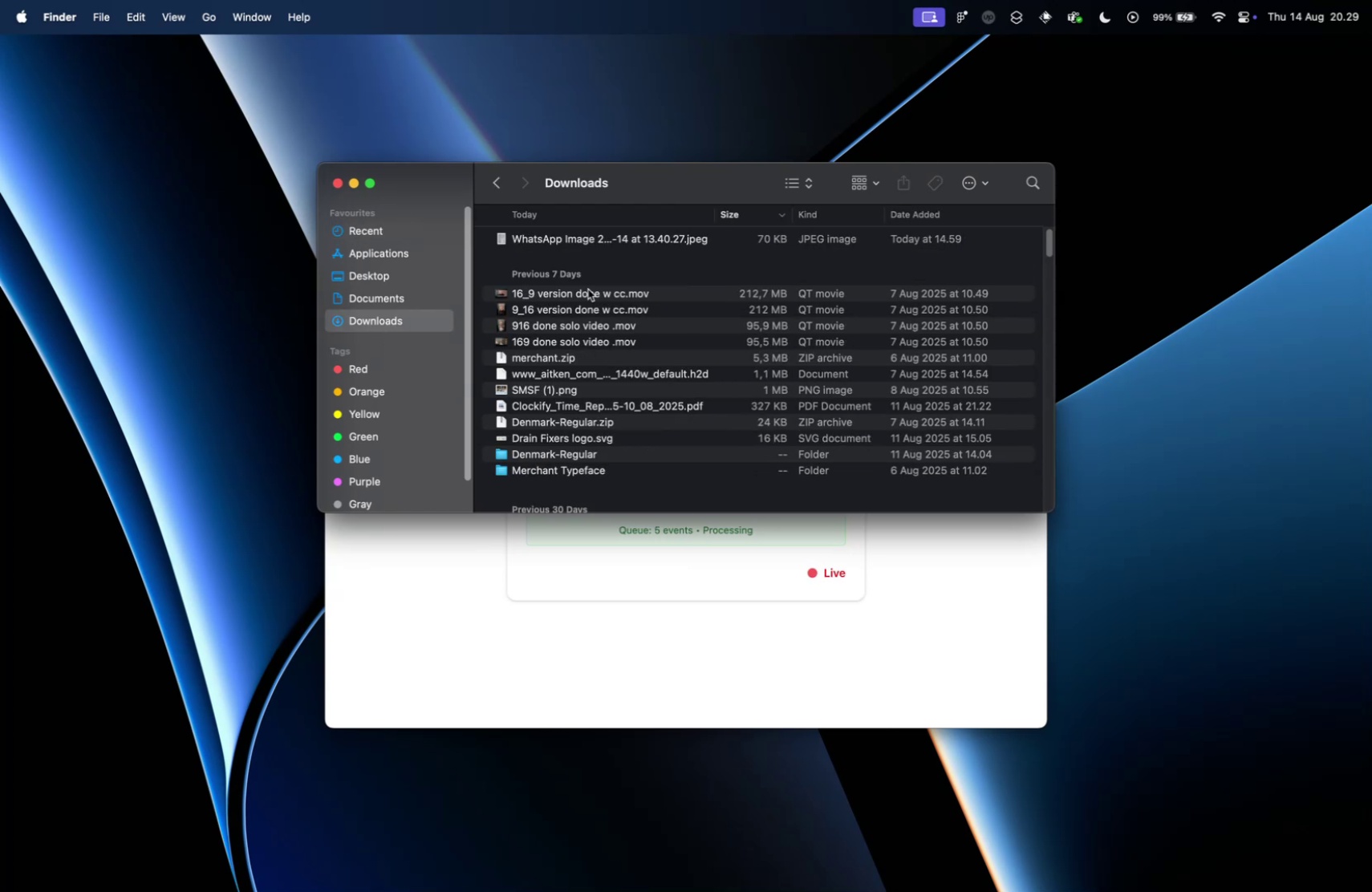 
key(Meta+CommandLeft)
 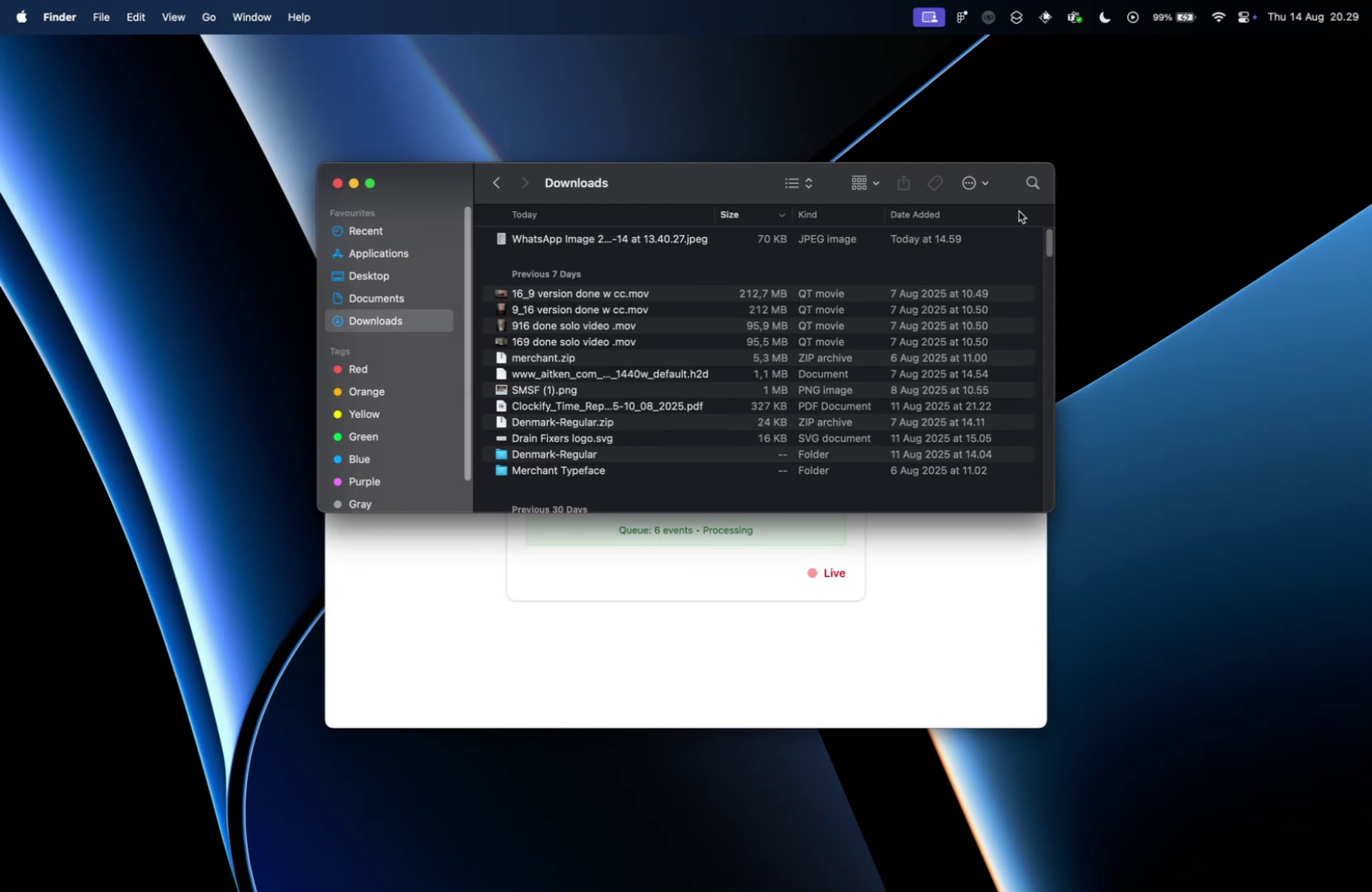 
key(Meta+Tab)
 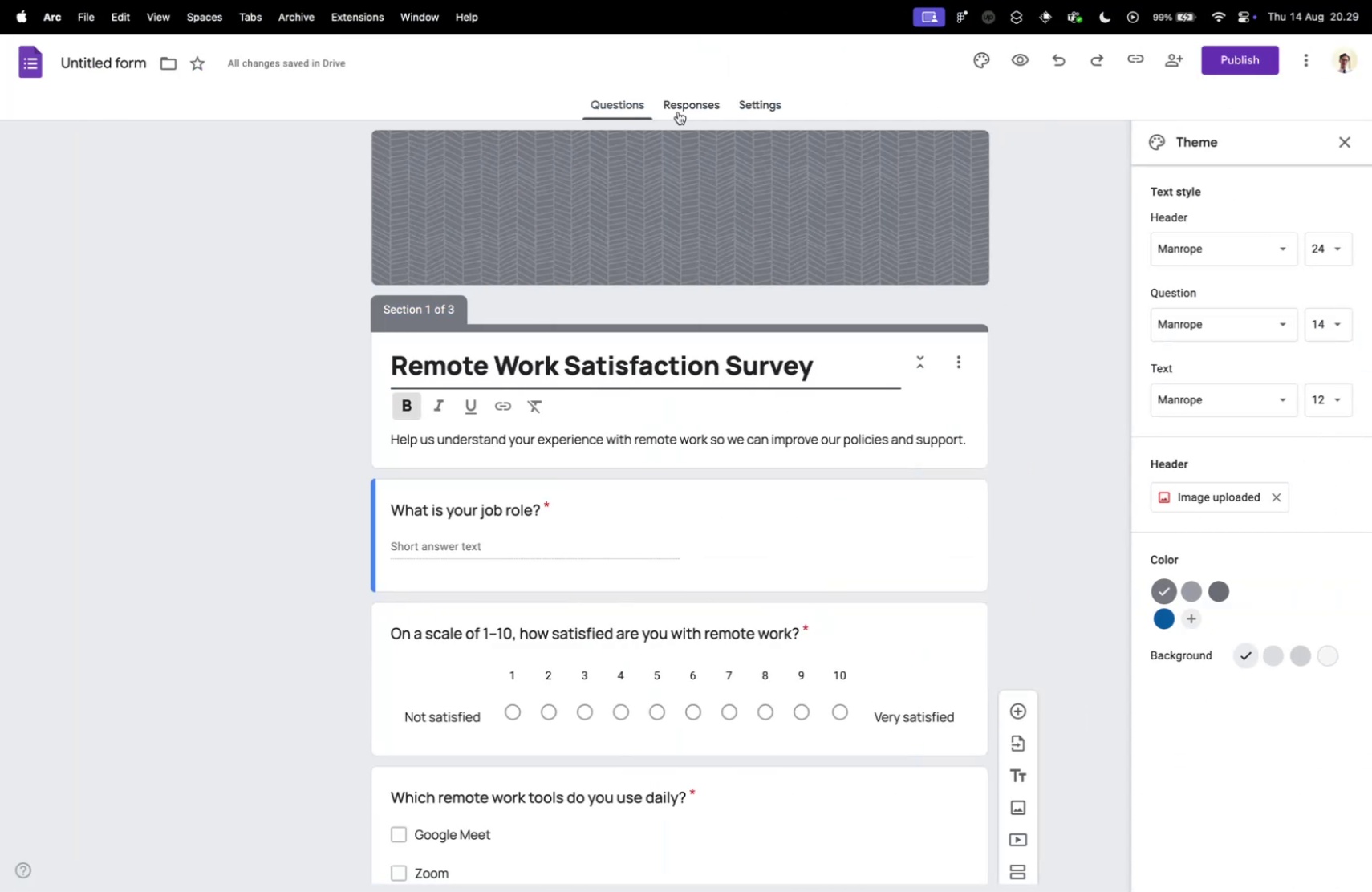 
left_click([695, 97])
 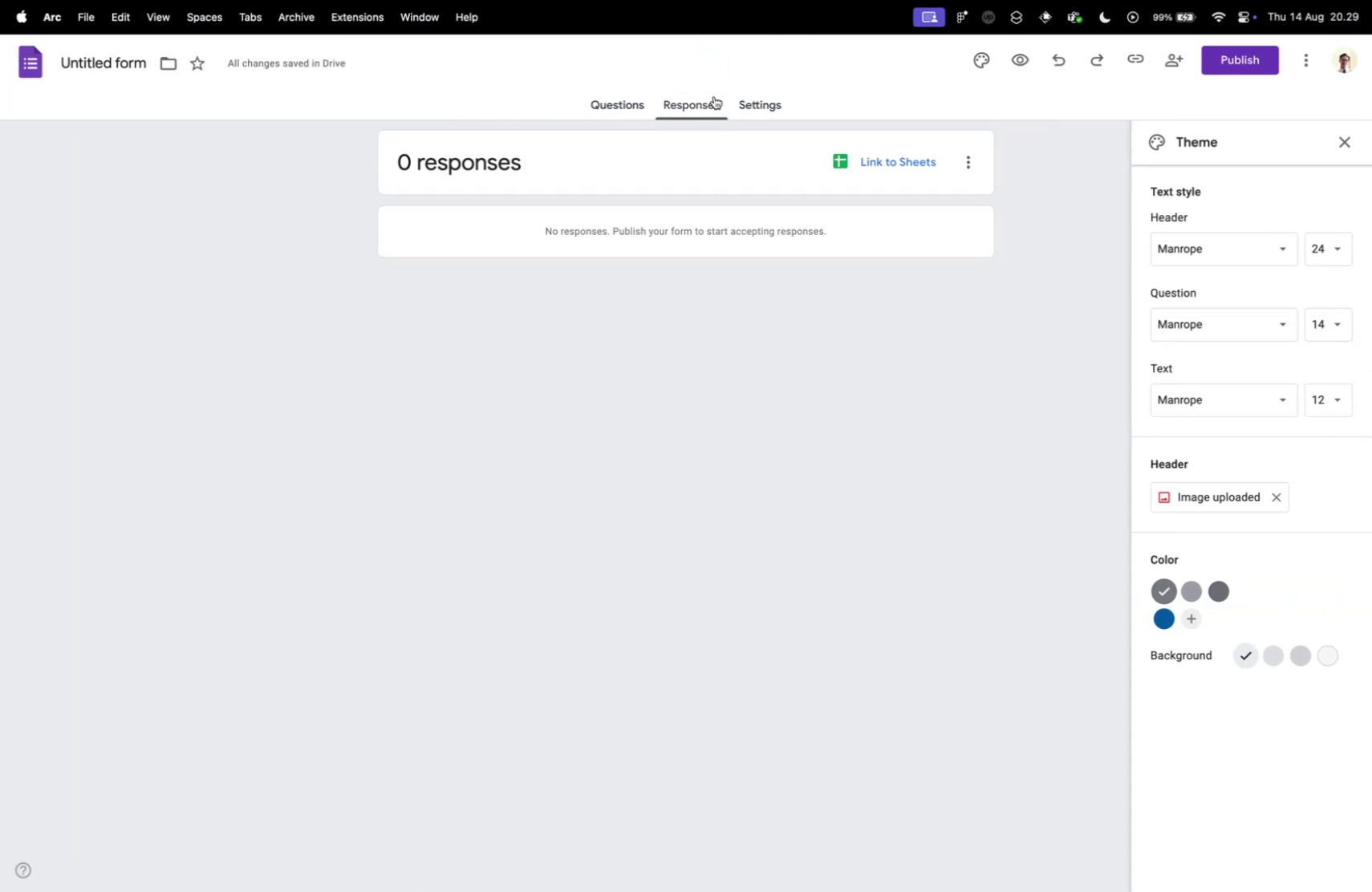 
left_click([763, 111])
 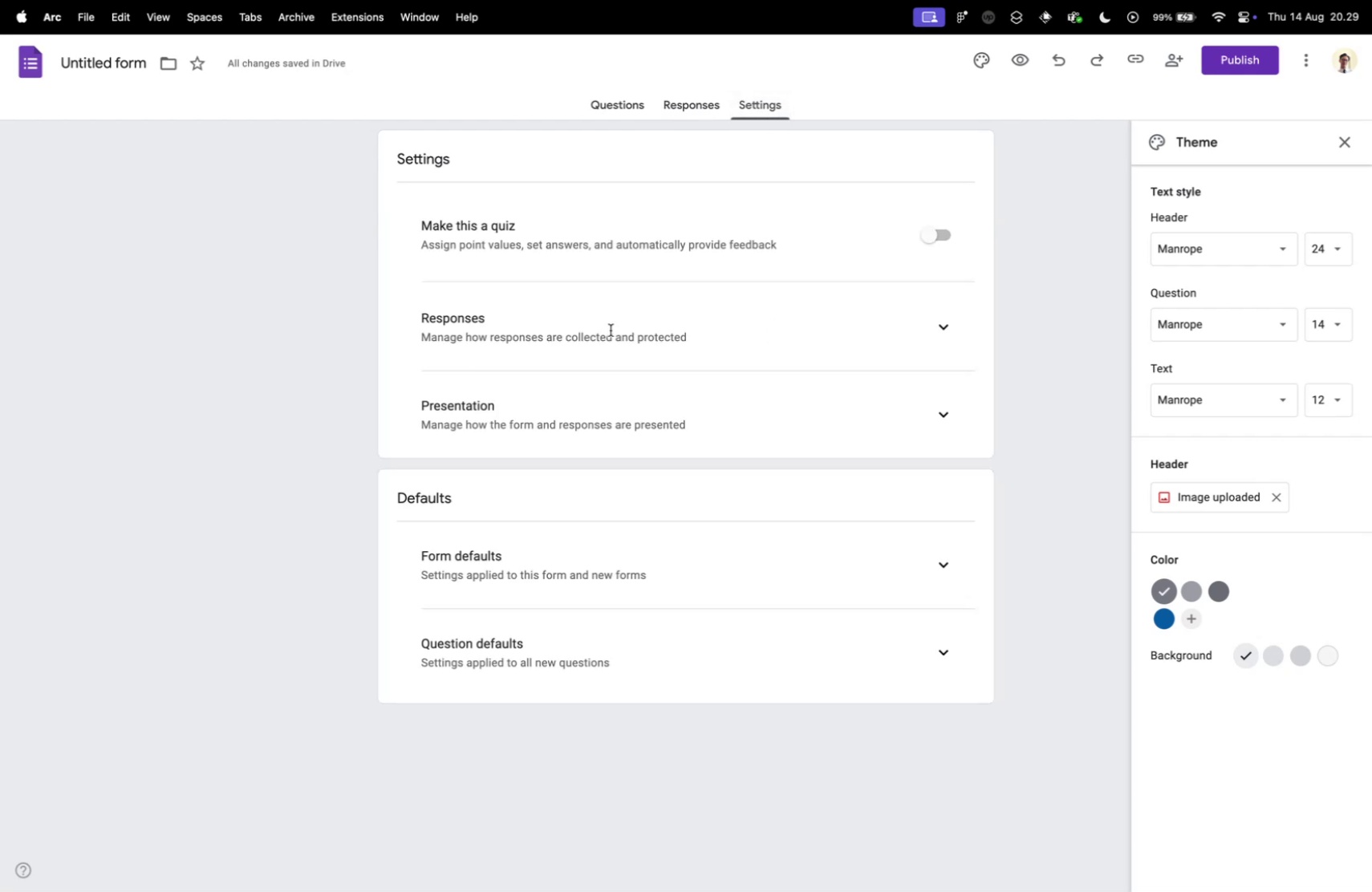 
left_click([943, 324])
 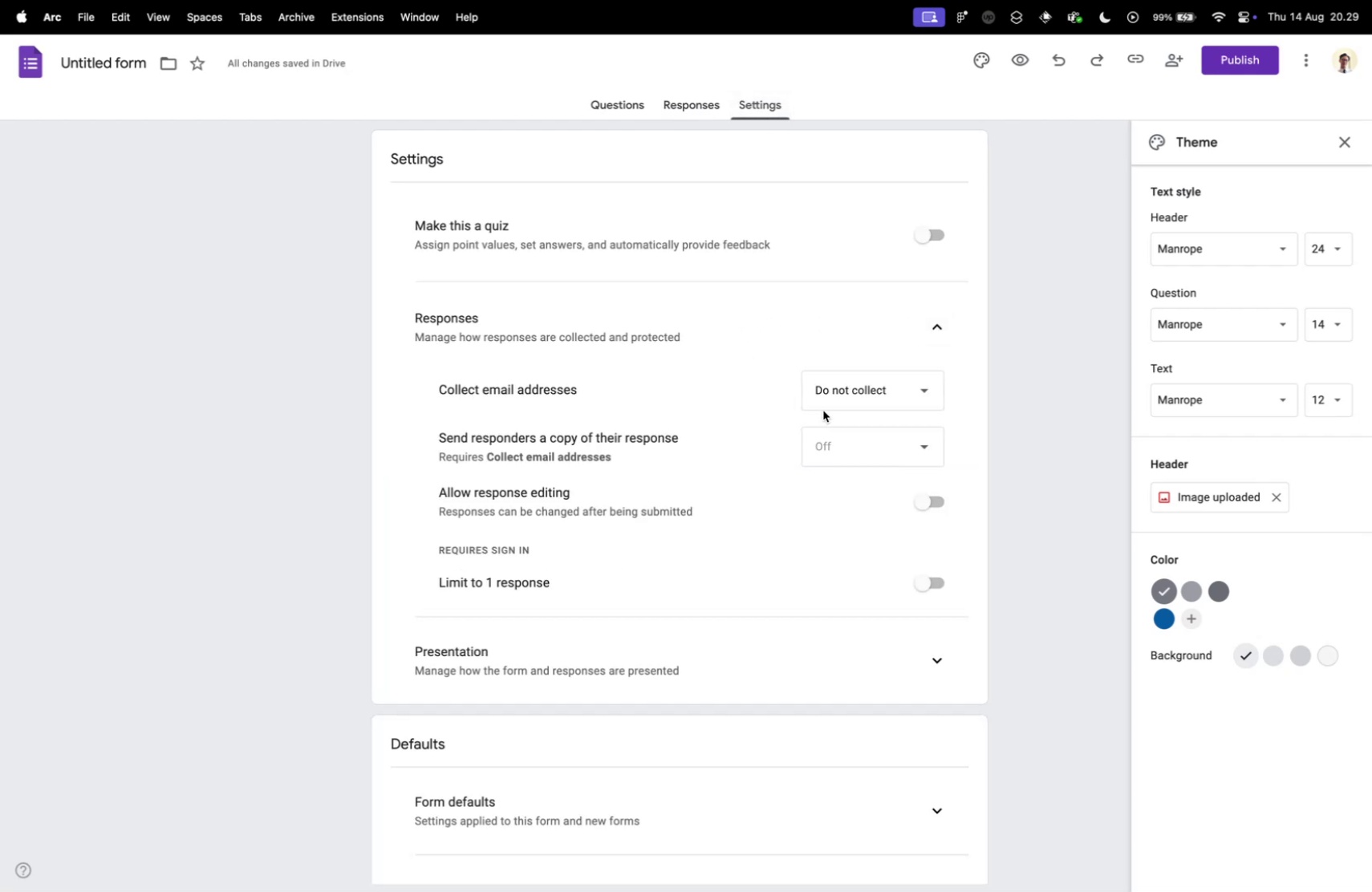 
left_click([847, 388])
 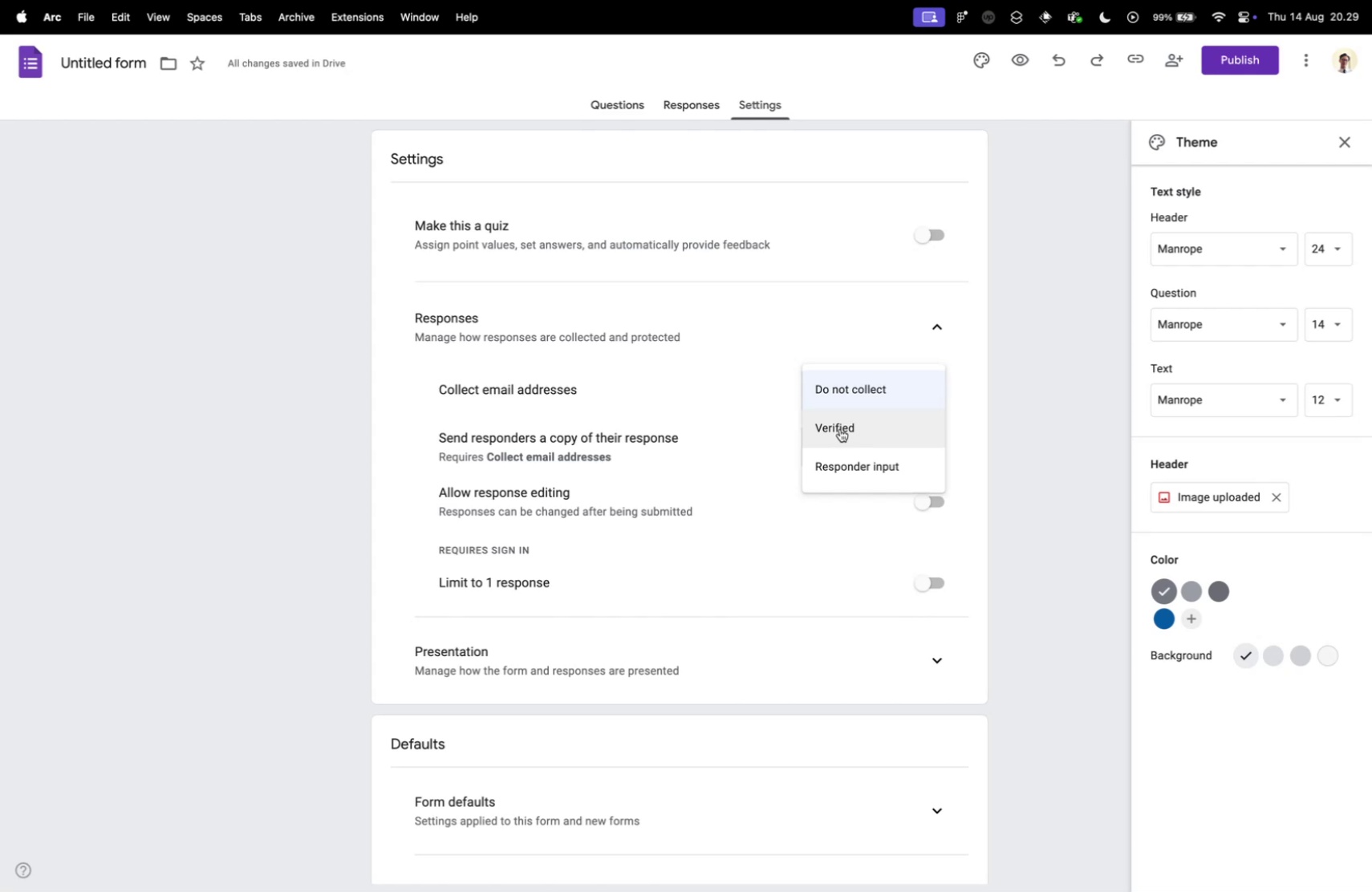 
wait(7.19)
 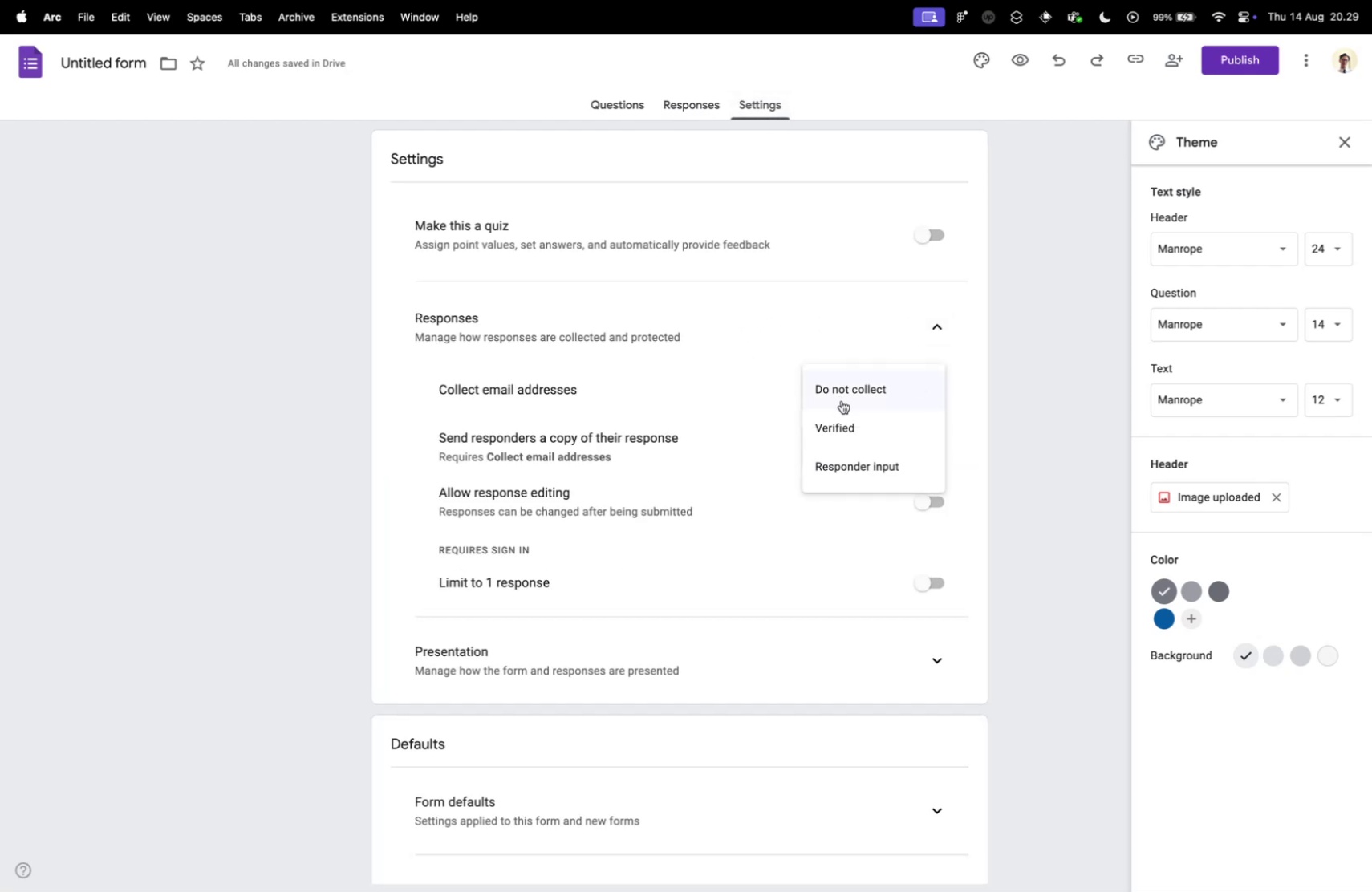 
left_click([836, 435])
 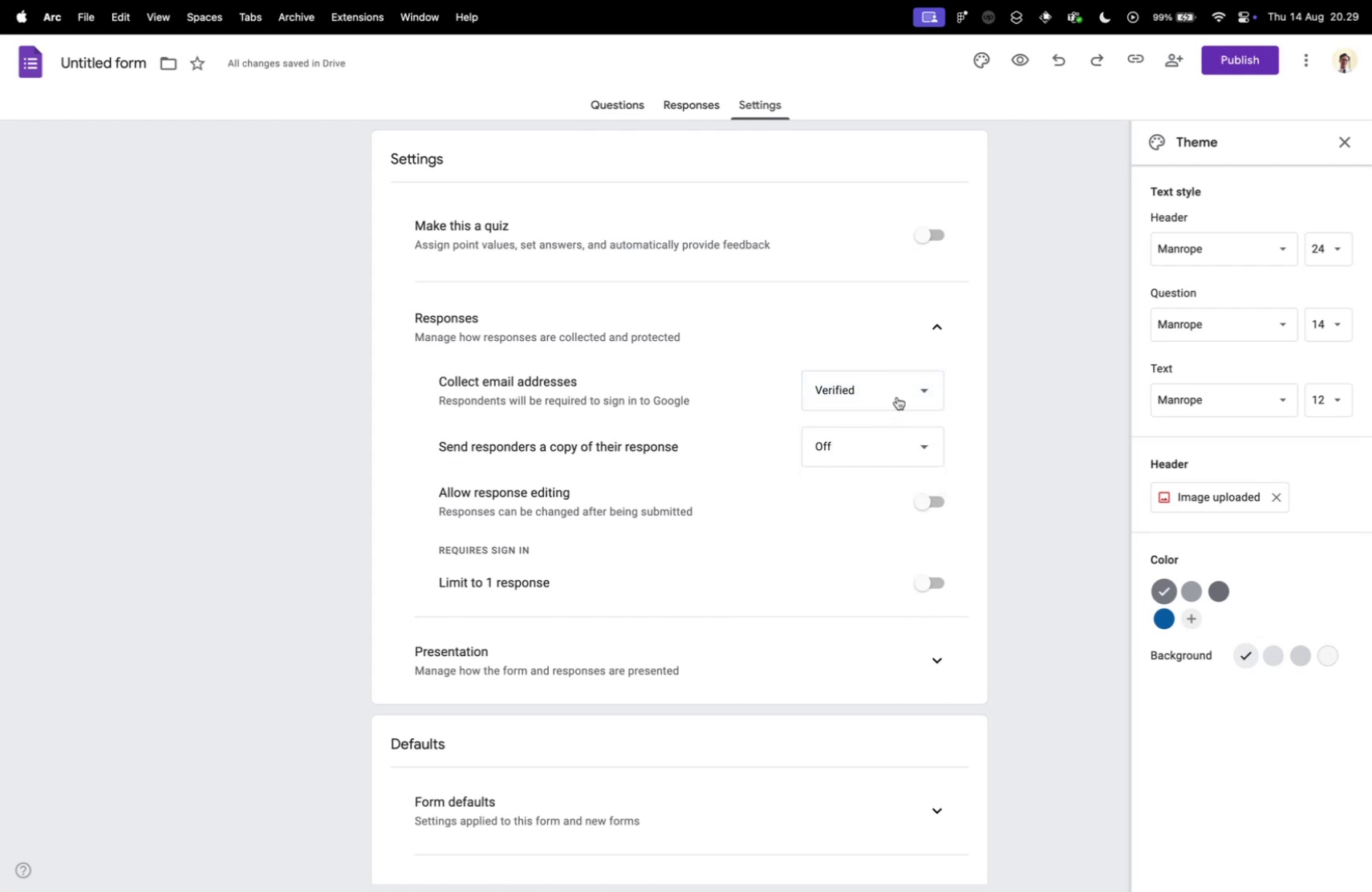 
wait(6.74)
 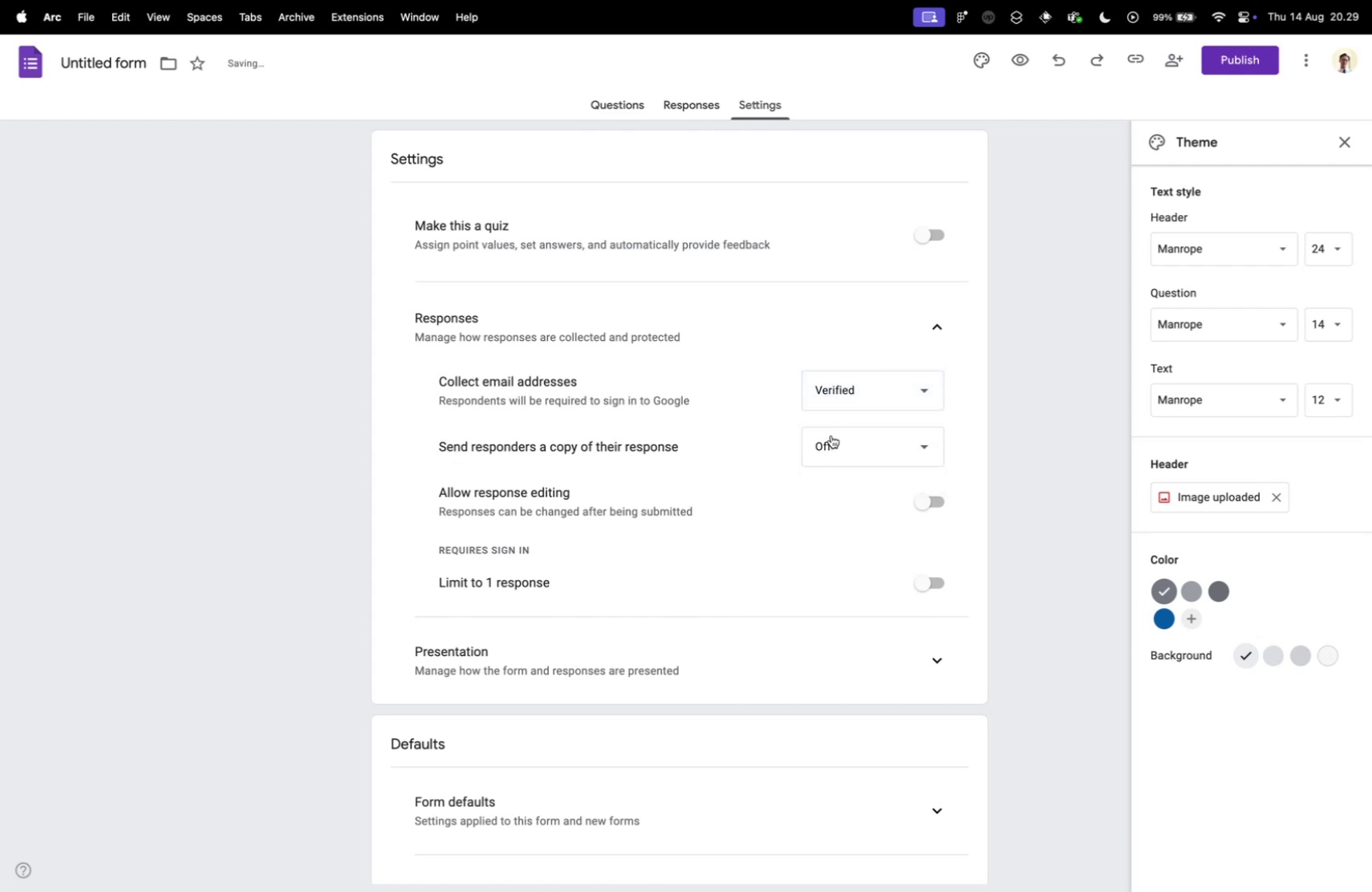 
left_click([881, 452])
 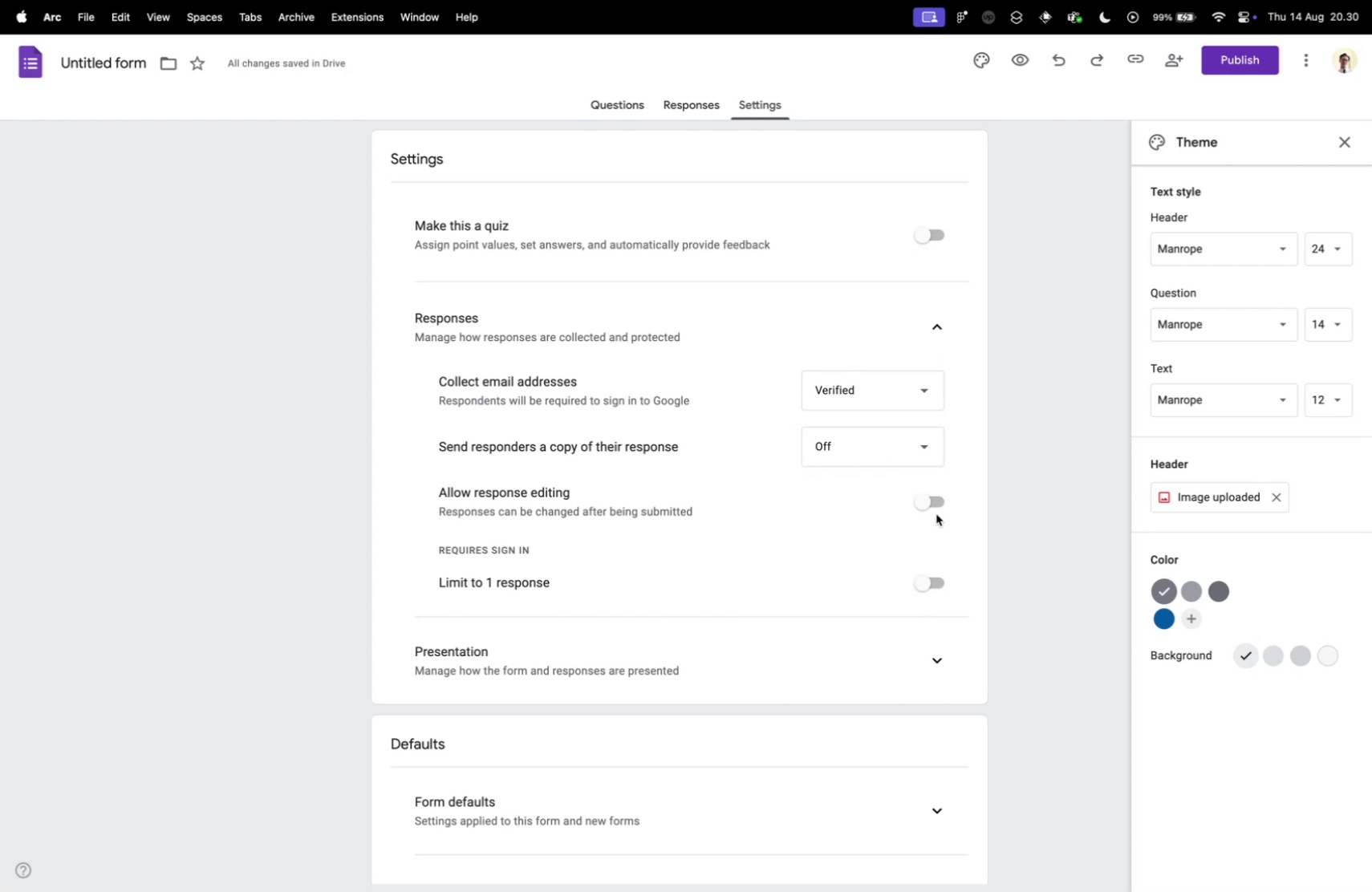 
wait(15.21)
 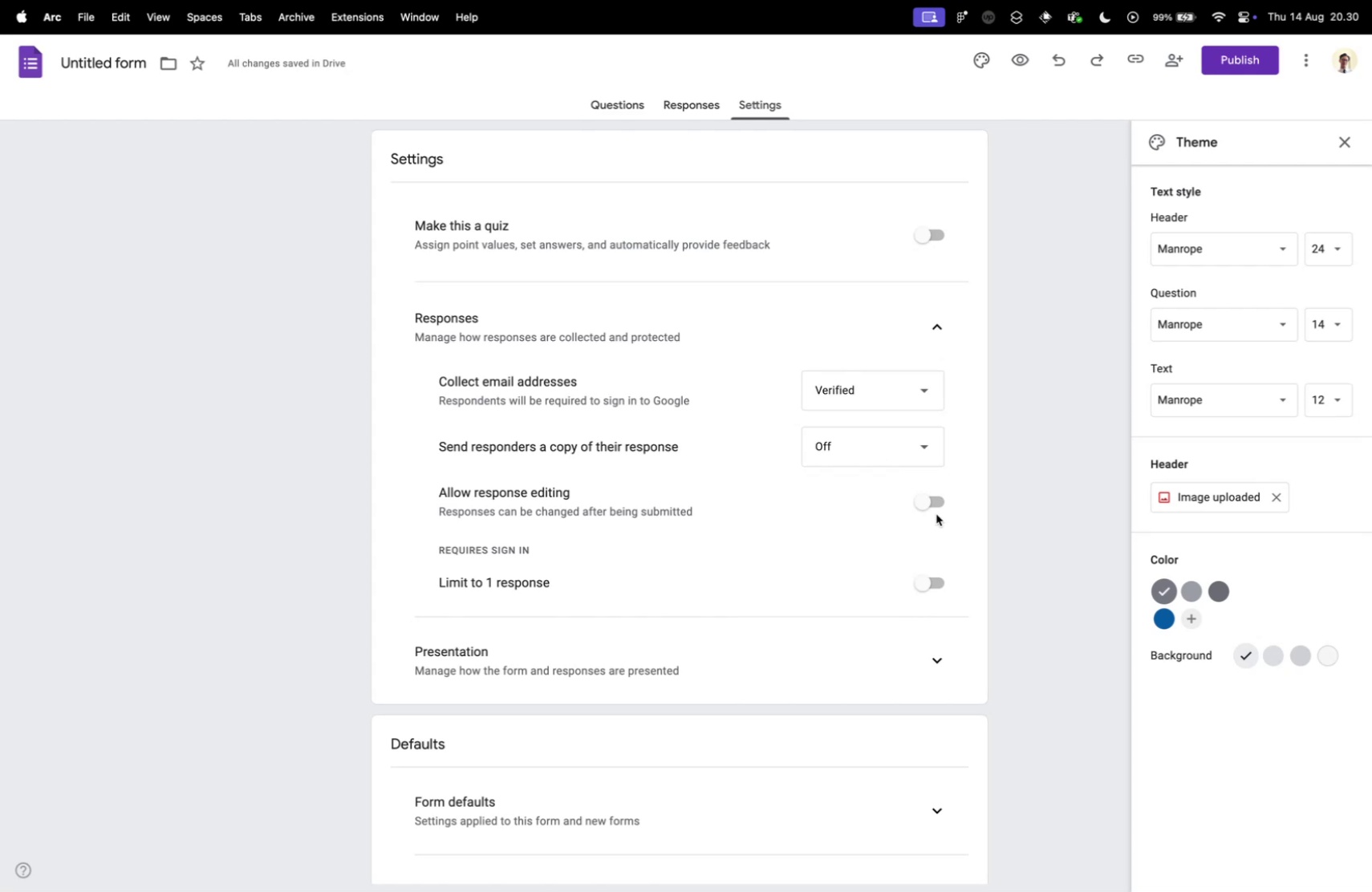 
scroll: coordinate [805, 598], scroll_direction: down, amount: 5.0
 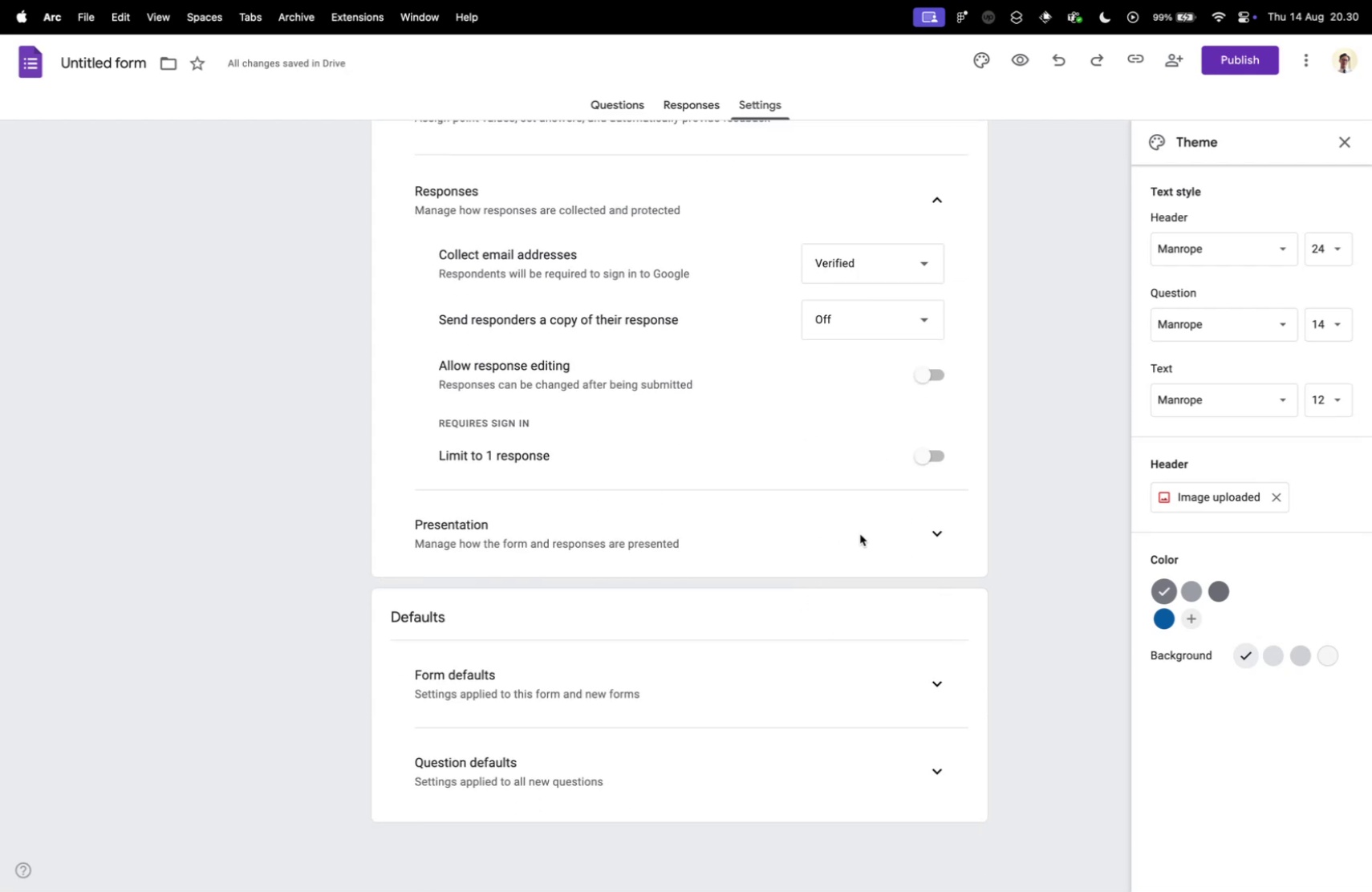 
scroll: coordinate [860, 533], scroll_direction: up, amount: 1.0
 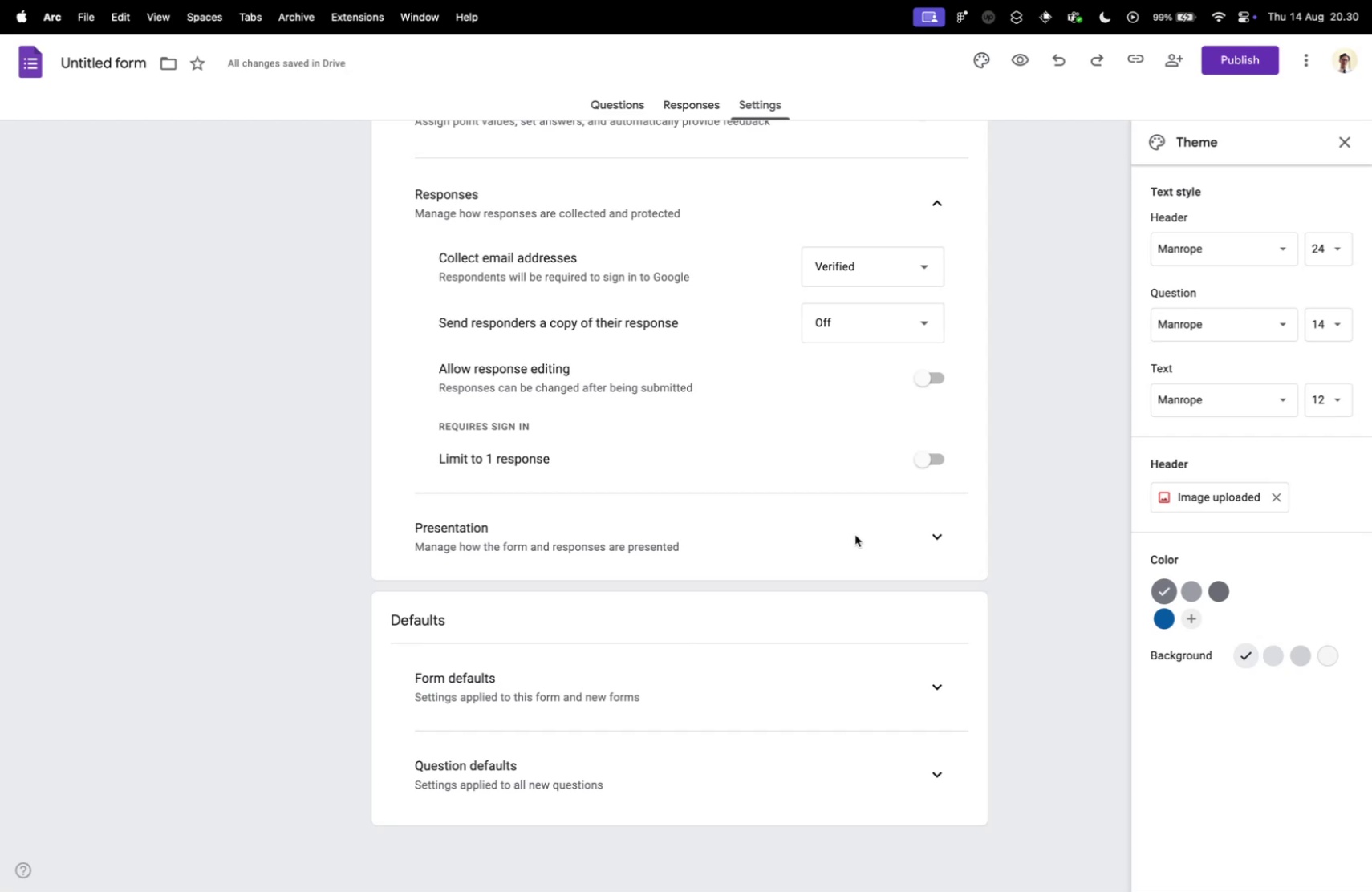 
wait(6.31)
 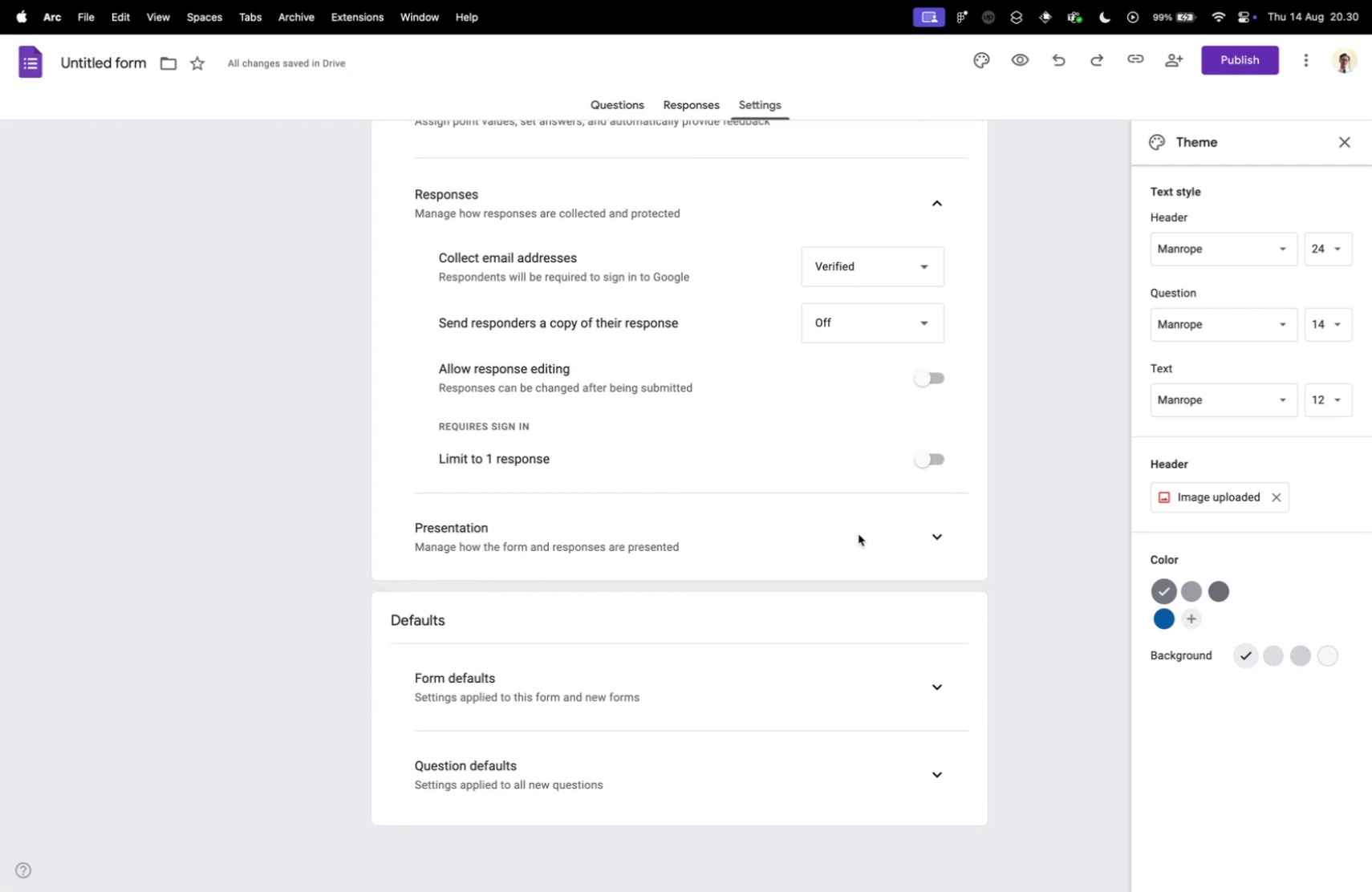 
scroll: coordinate [914, 675], scroll_direction: down, amount: 11.0
 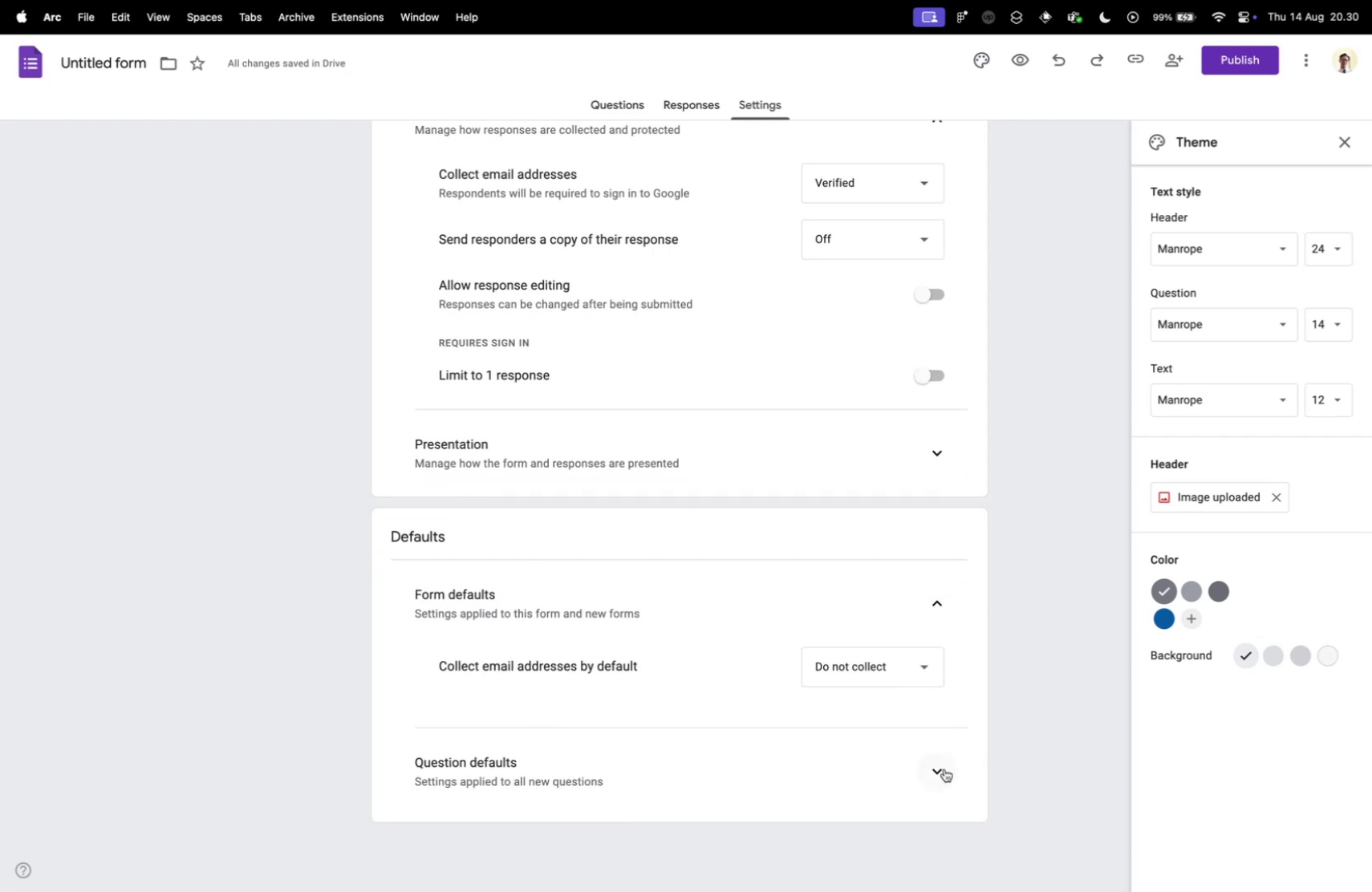 
left_click([944, 768])
 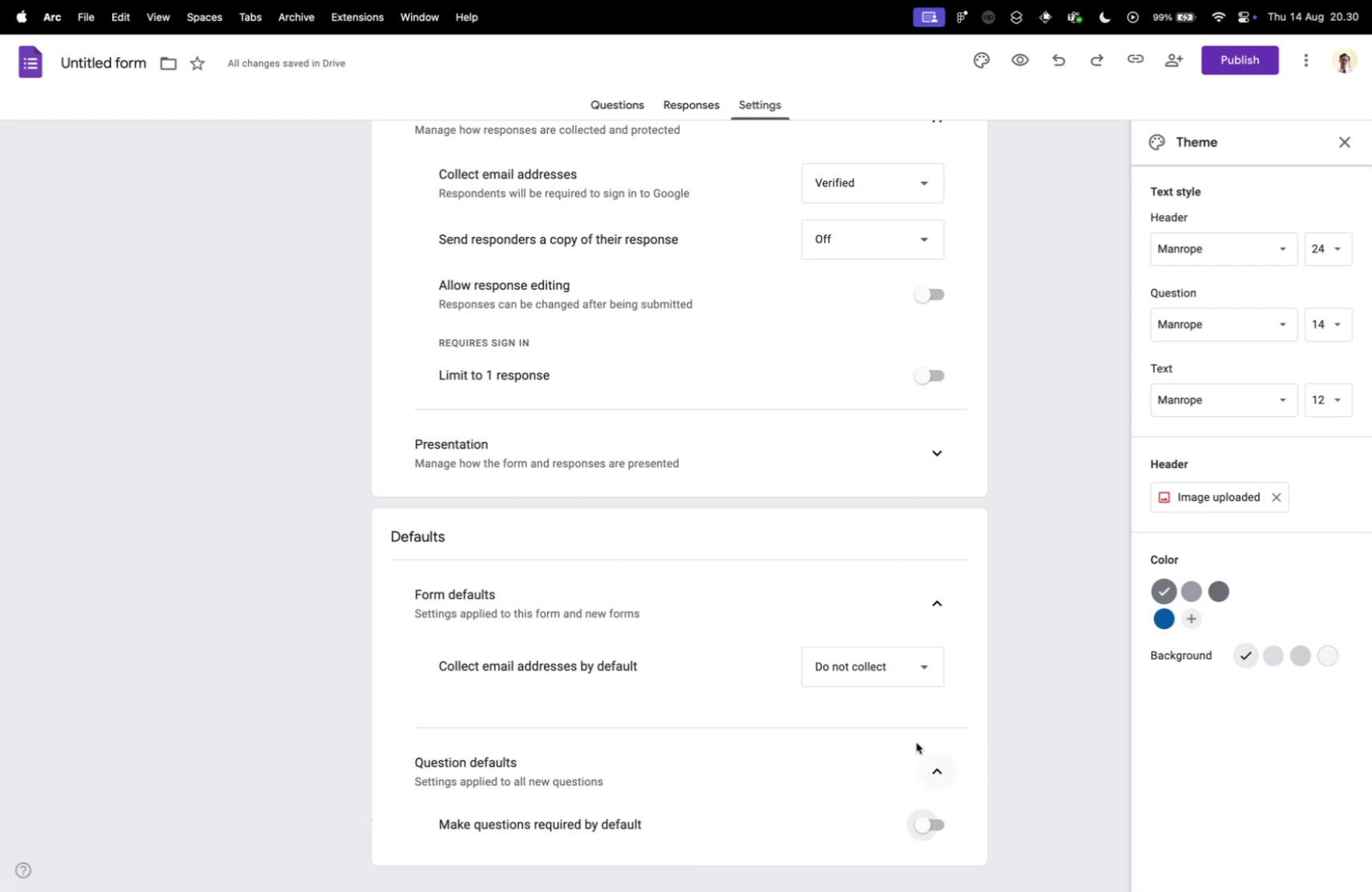 
scroll: coordinate [907, 732], scroll_direction: down, amount: 10.0
 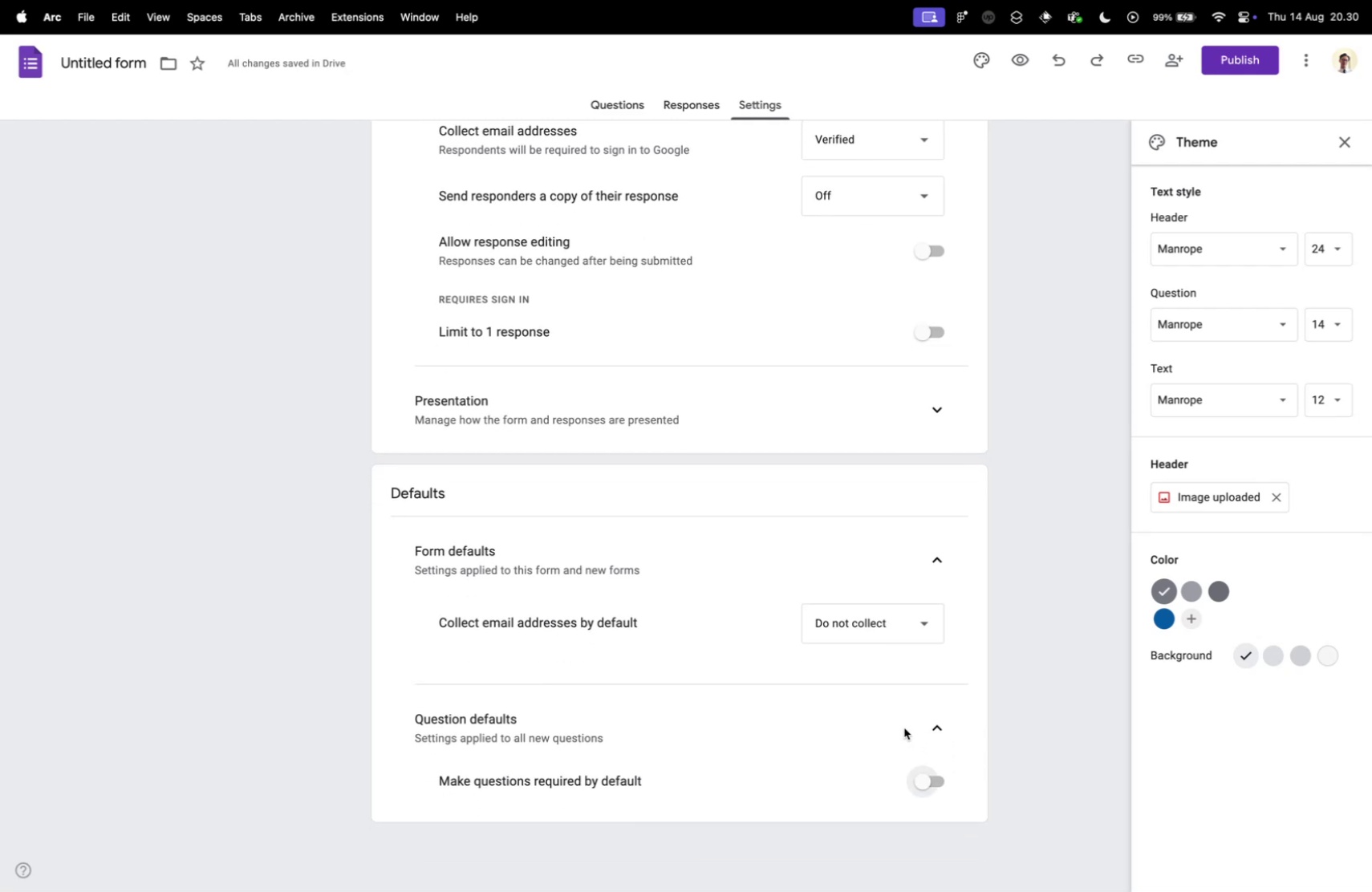 
wait(13.99)
 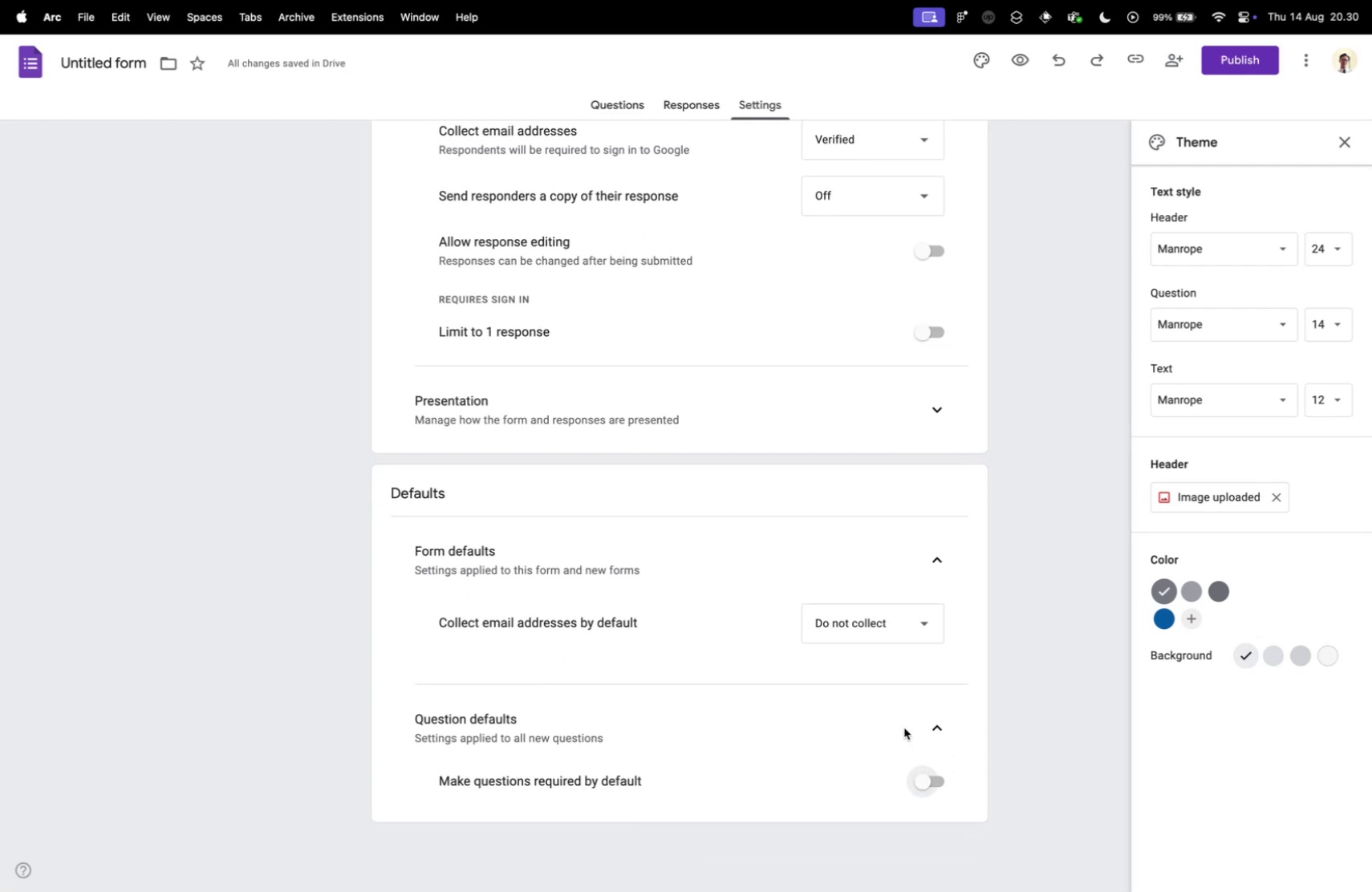 
scroll: coordinate [709, 429], scroll_direction: up, amount: 24.0
 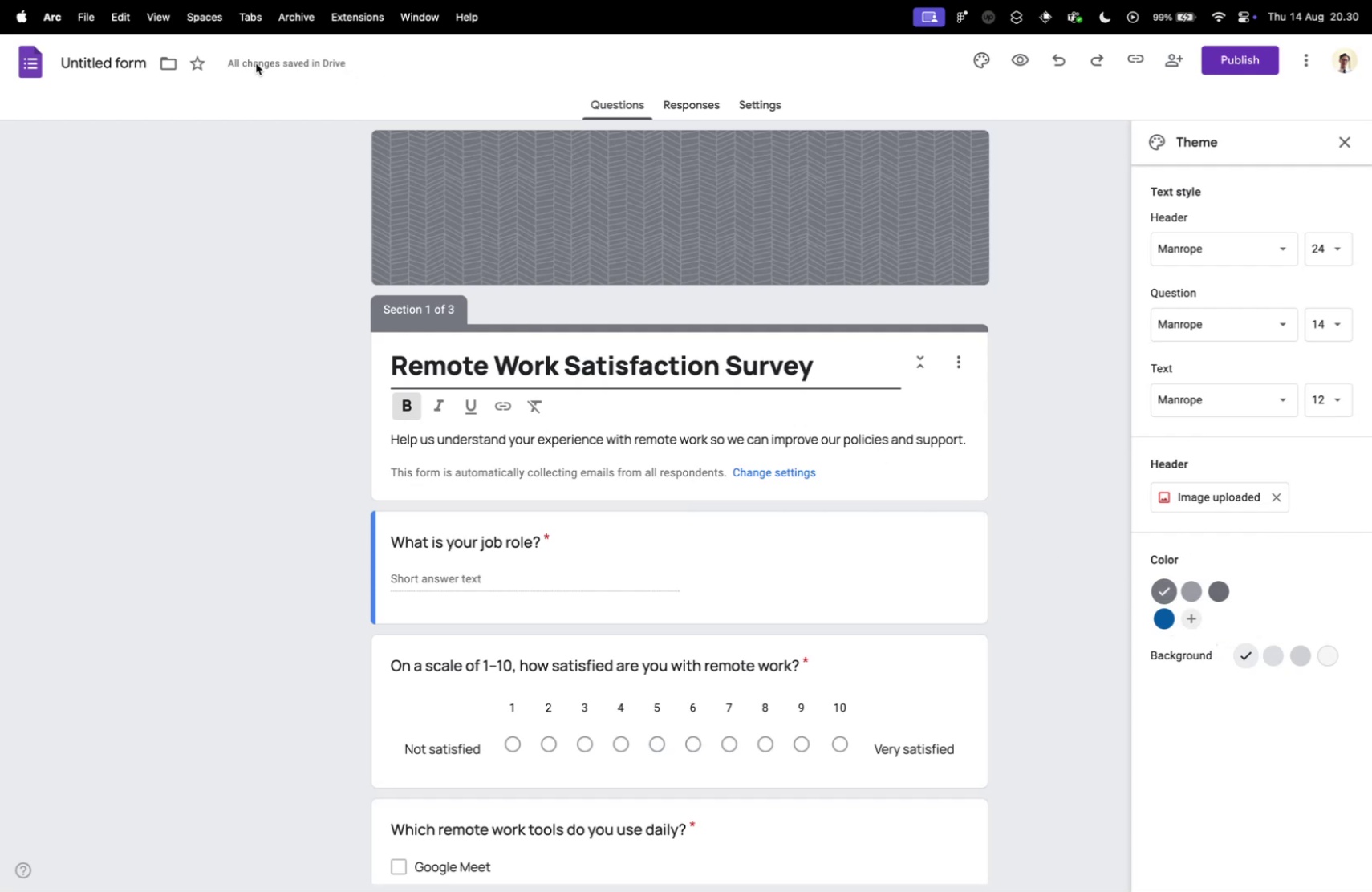 
wait(12.51)
 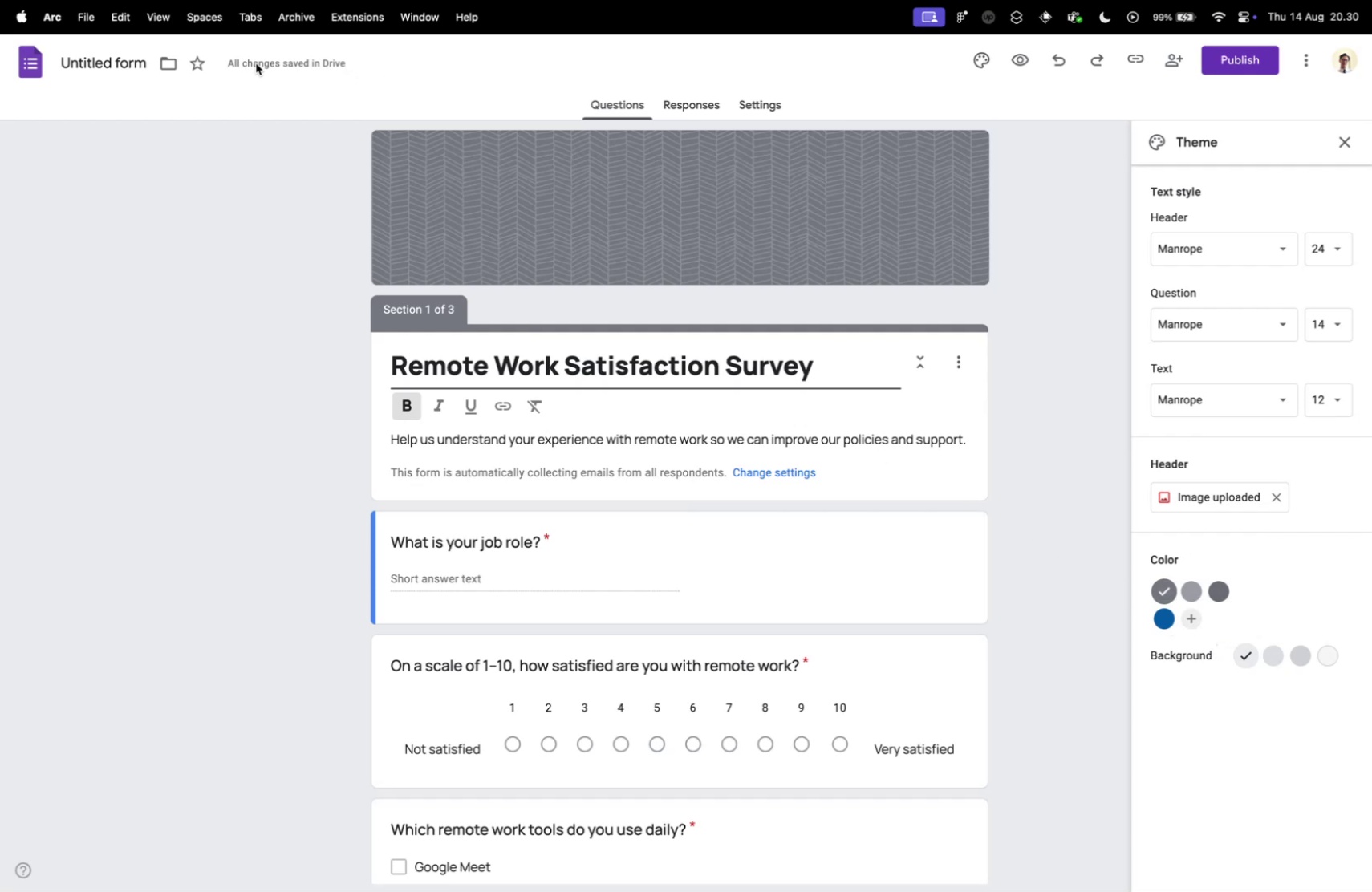 
left_click([1270, 659])
 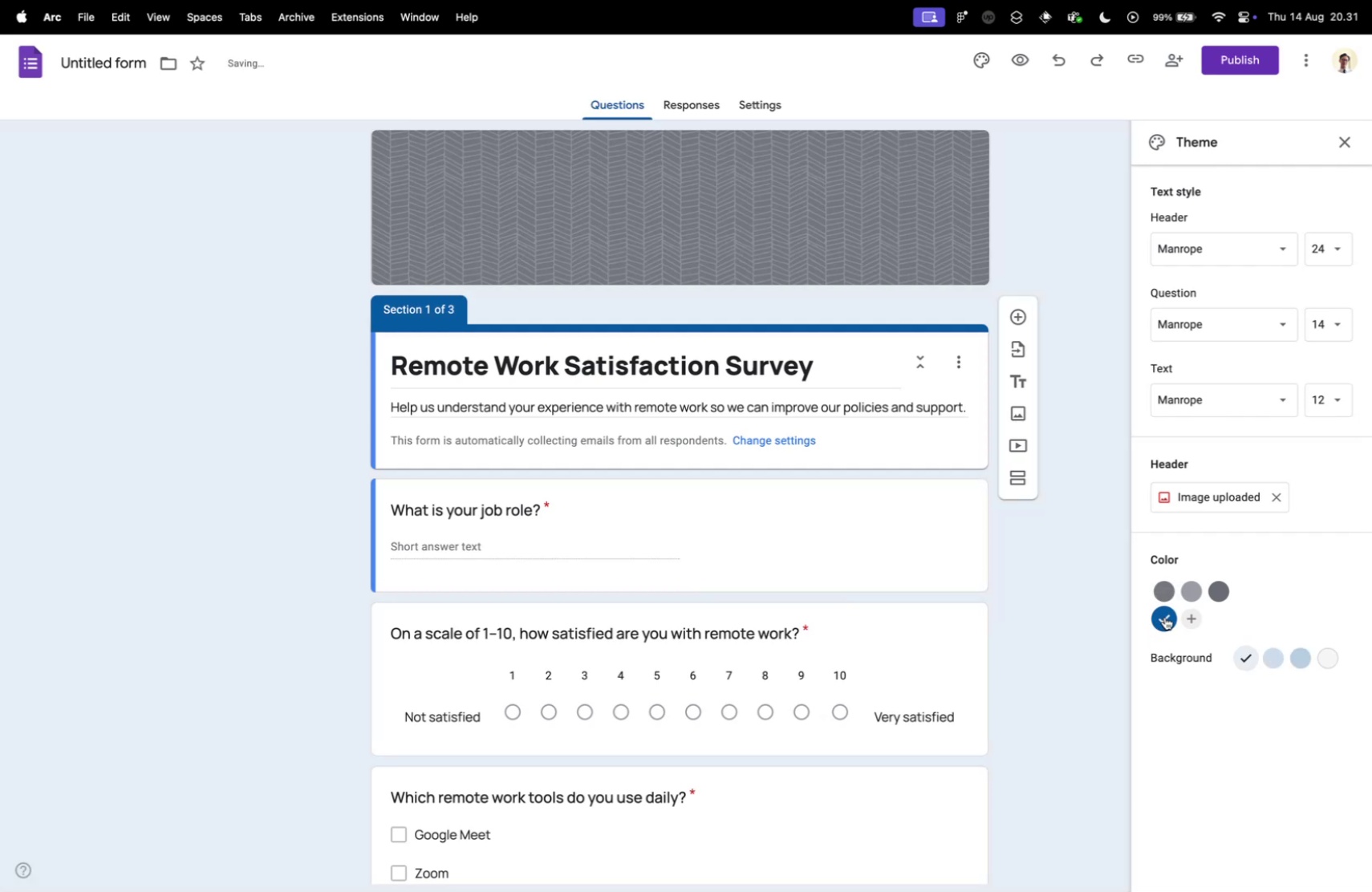 
wait(6.31)
 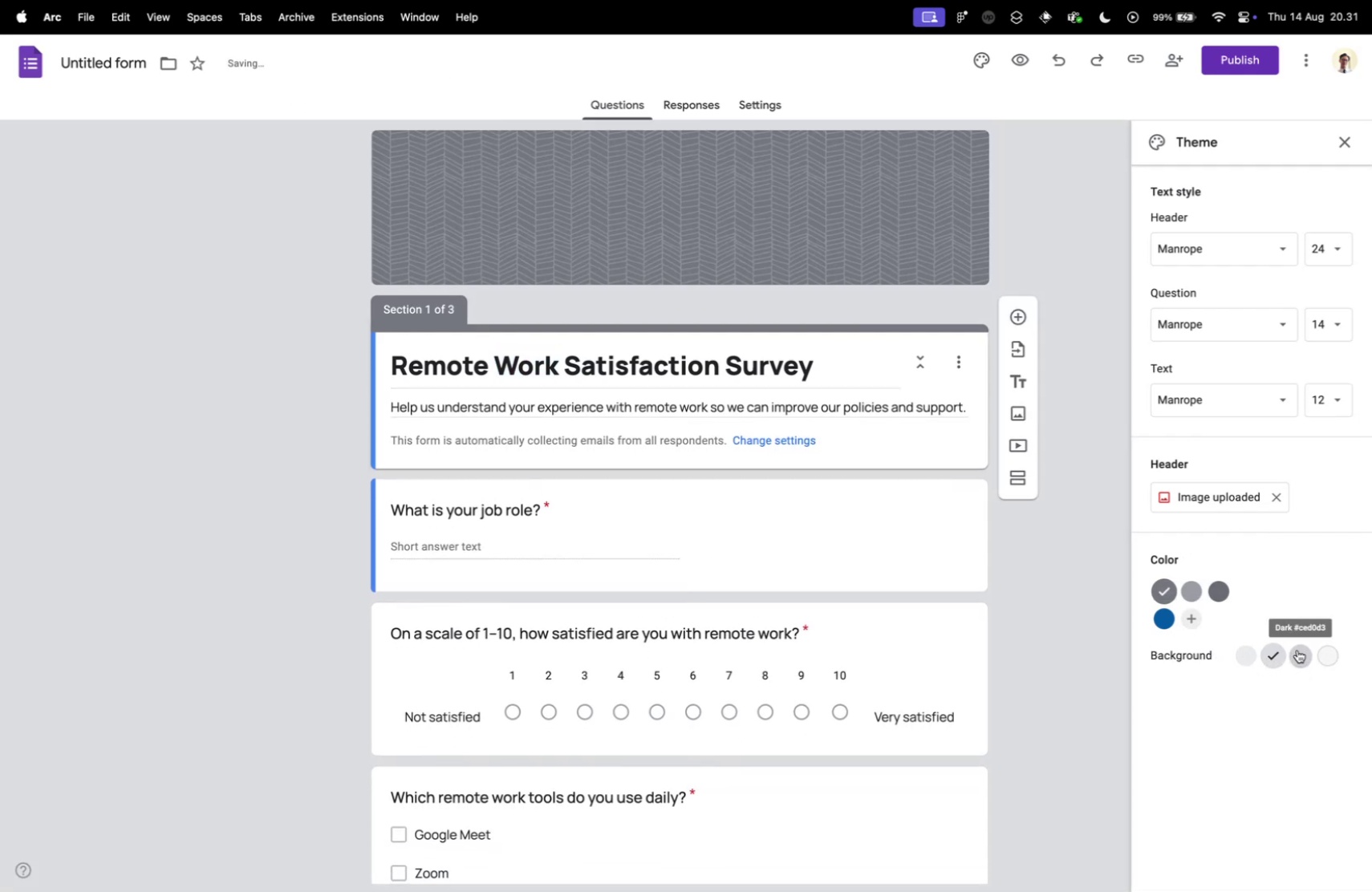 
left_click([1294, 659])
 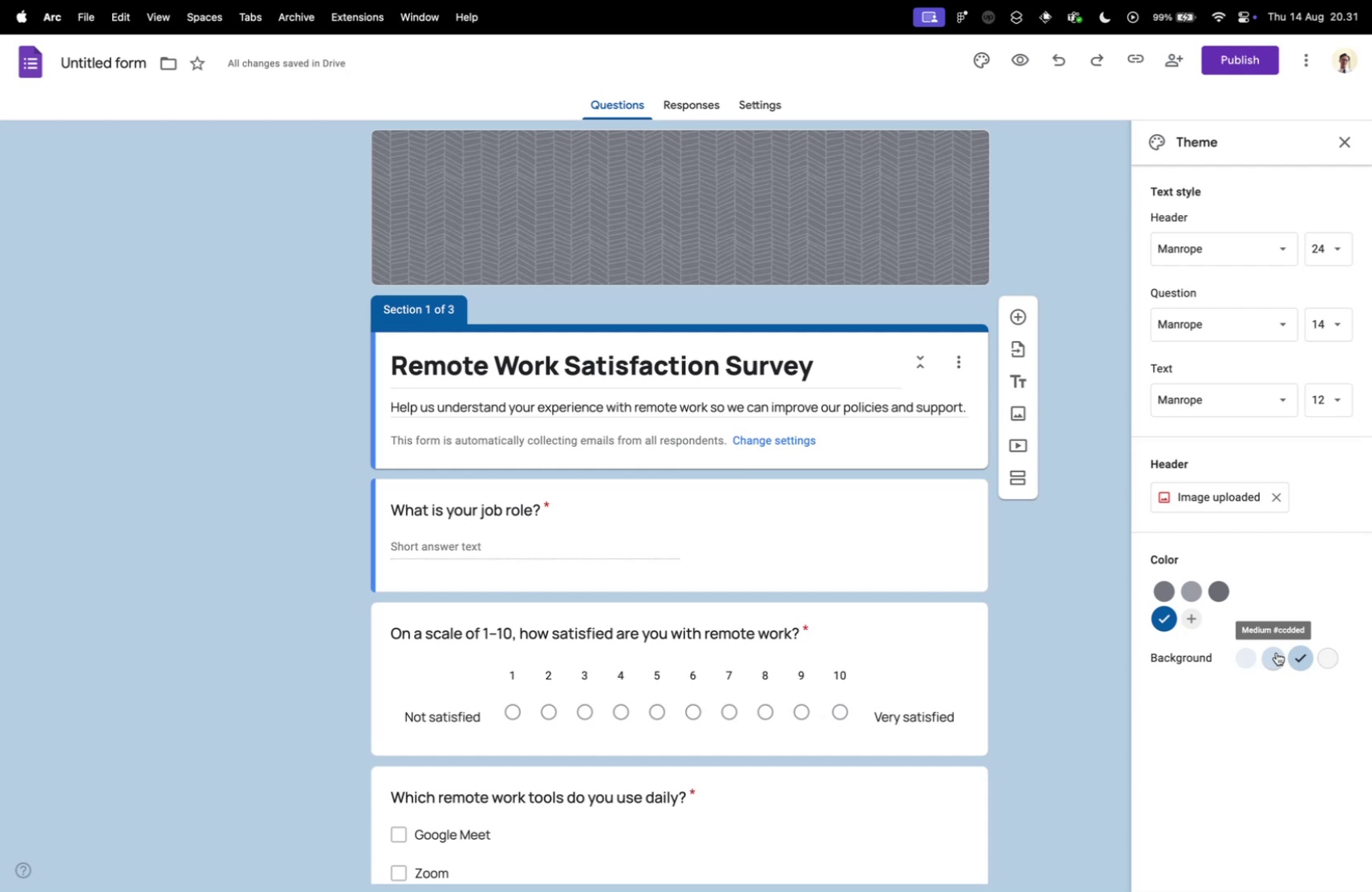 
wait(11.12)
 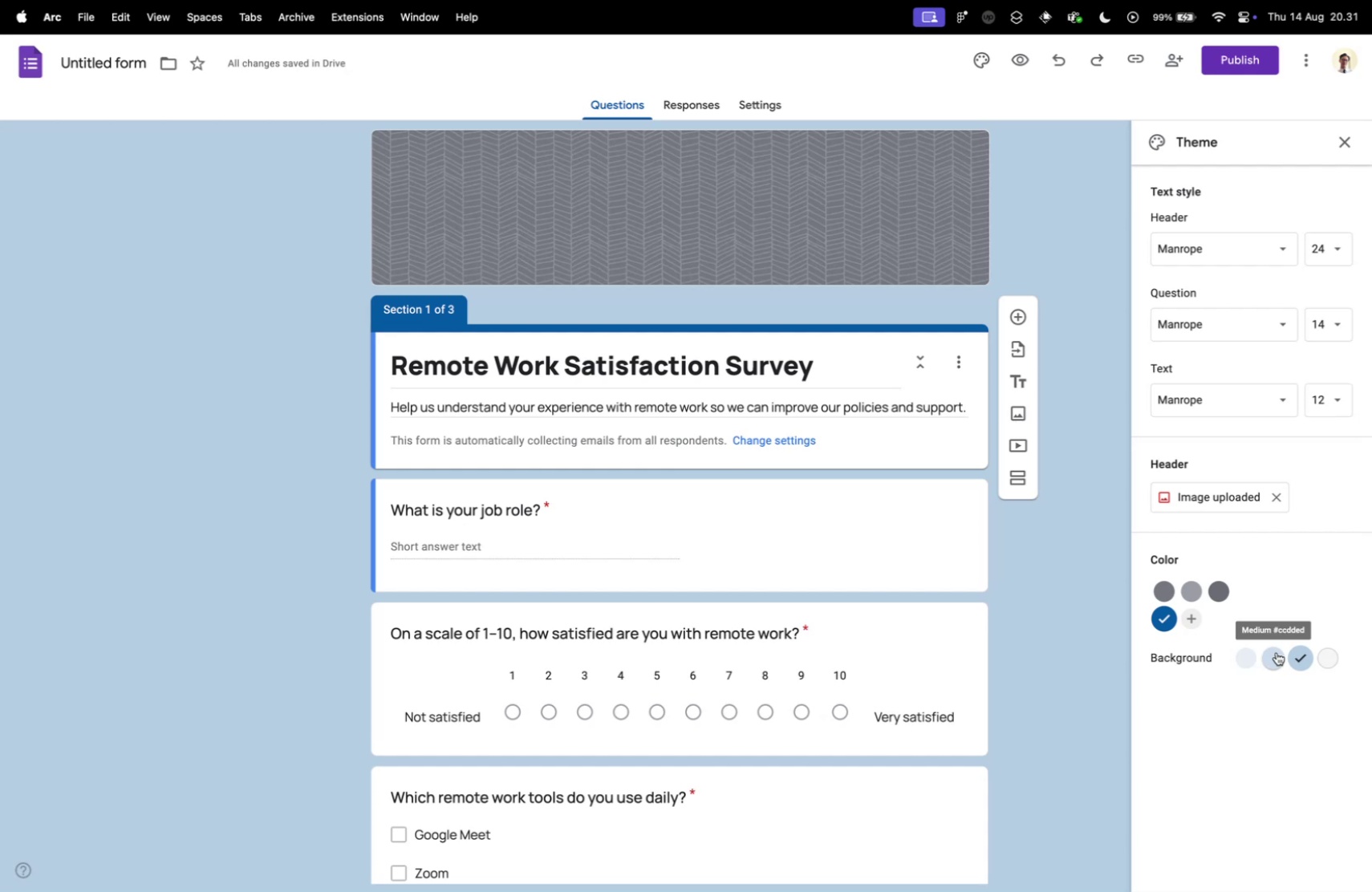 
mouse_move([1233, 647])
 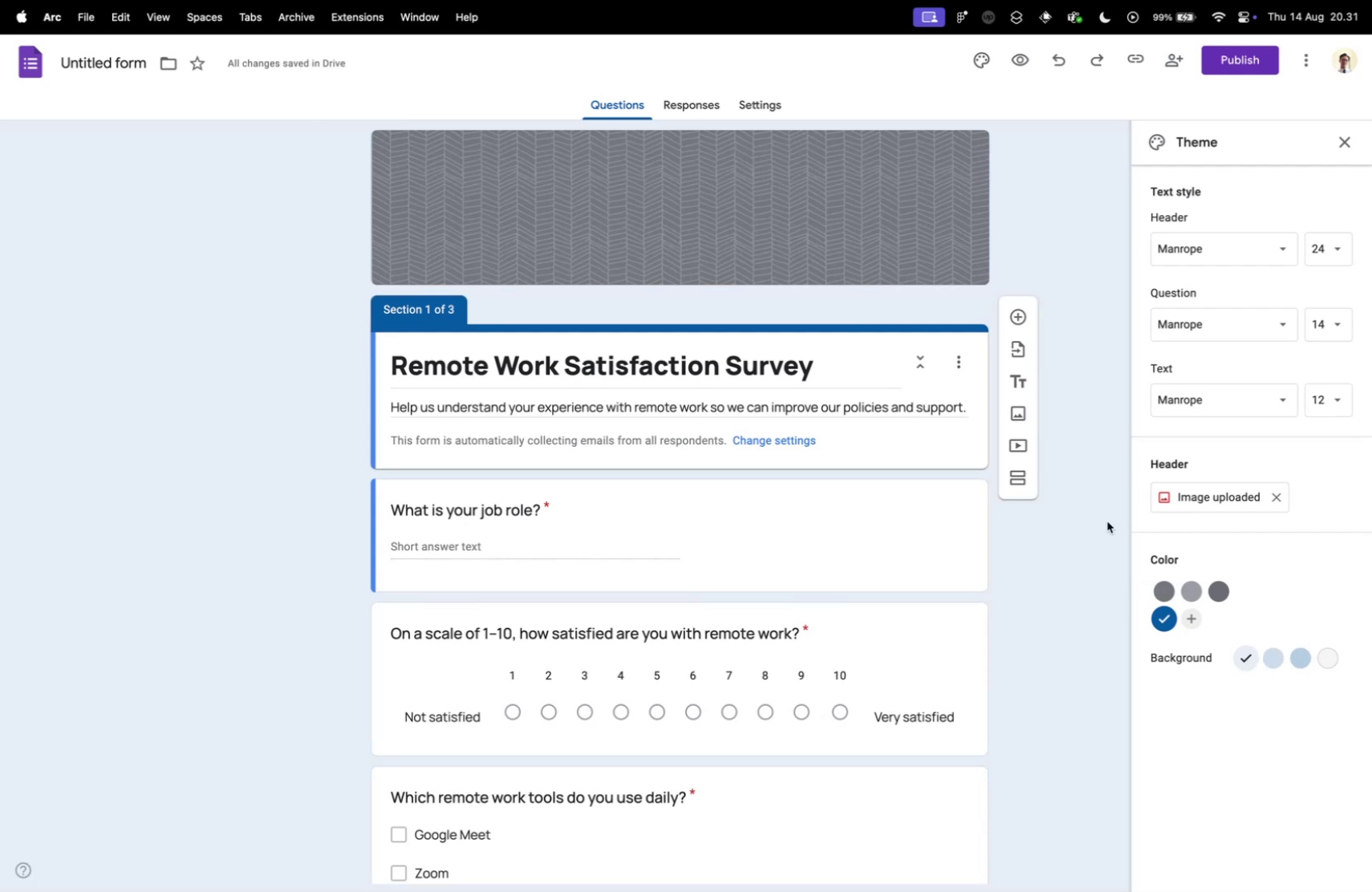 
left_click([1065, 589])
 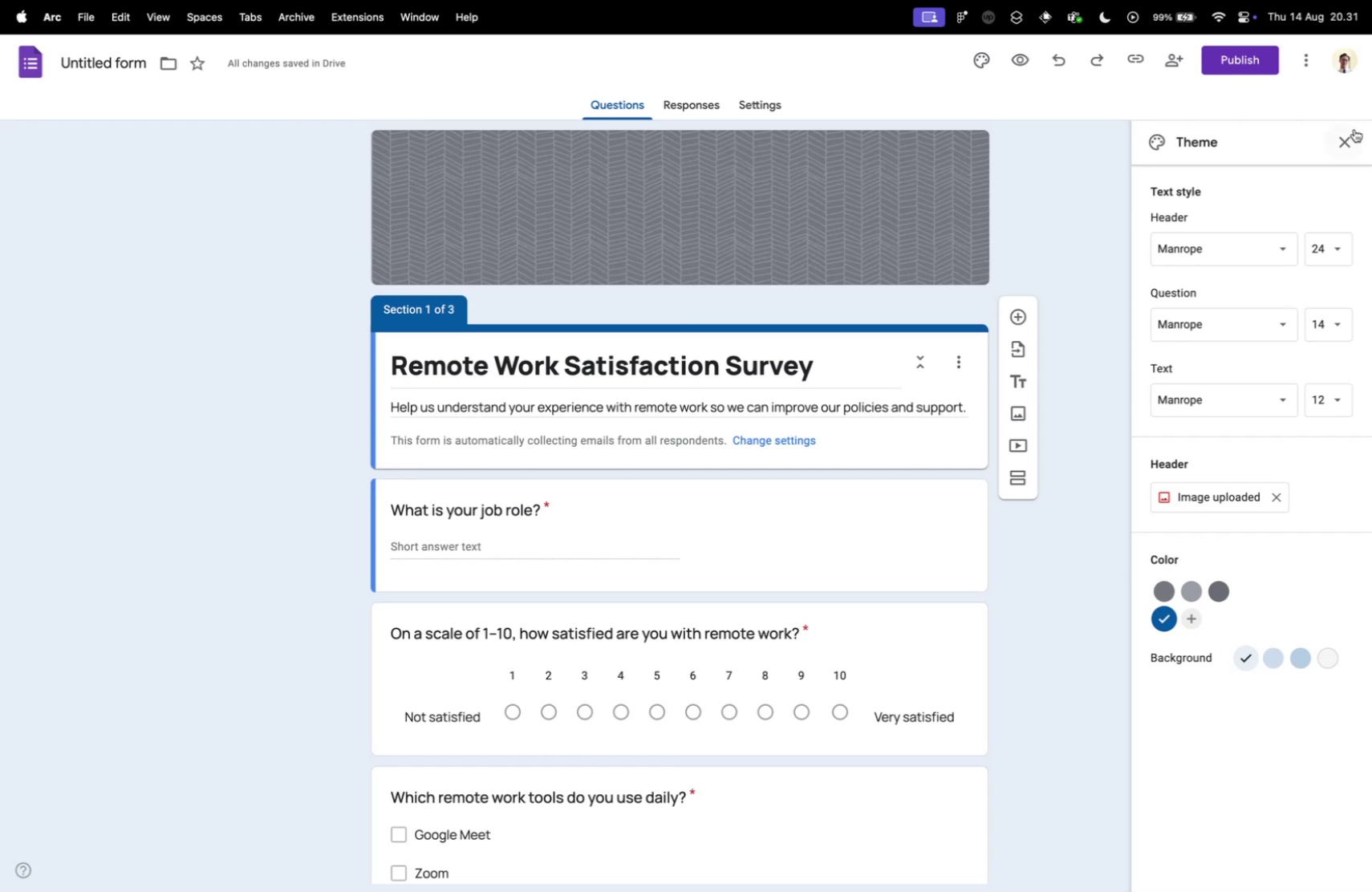 
left_click([1352, 139])
 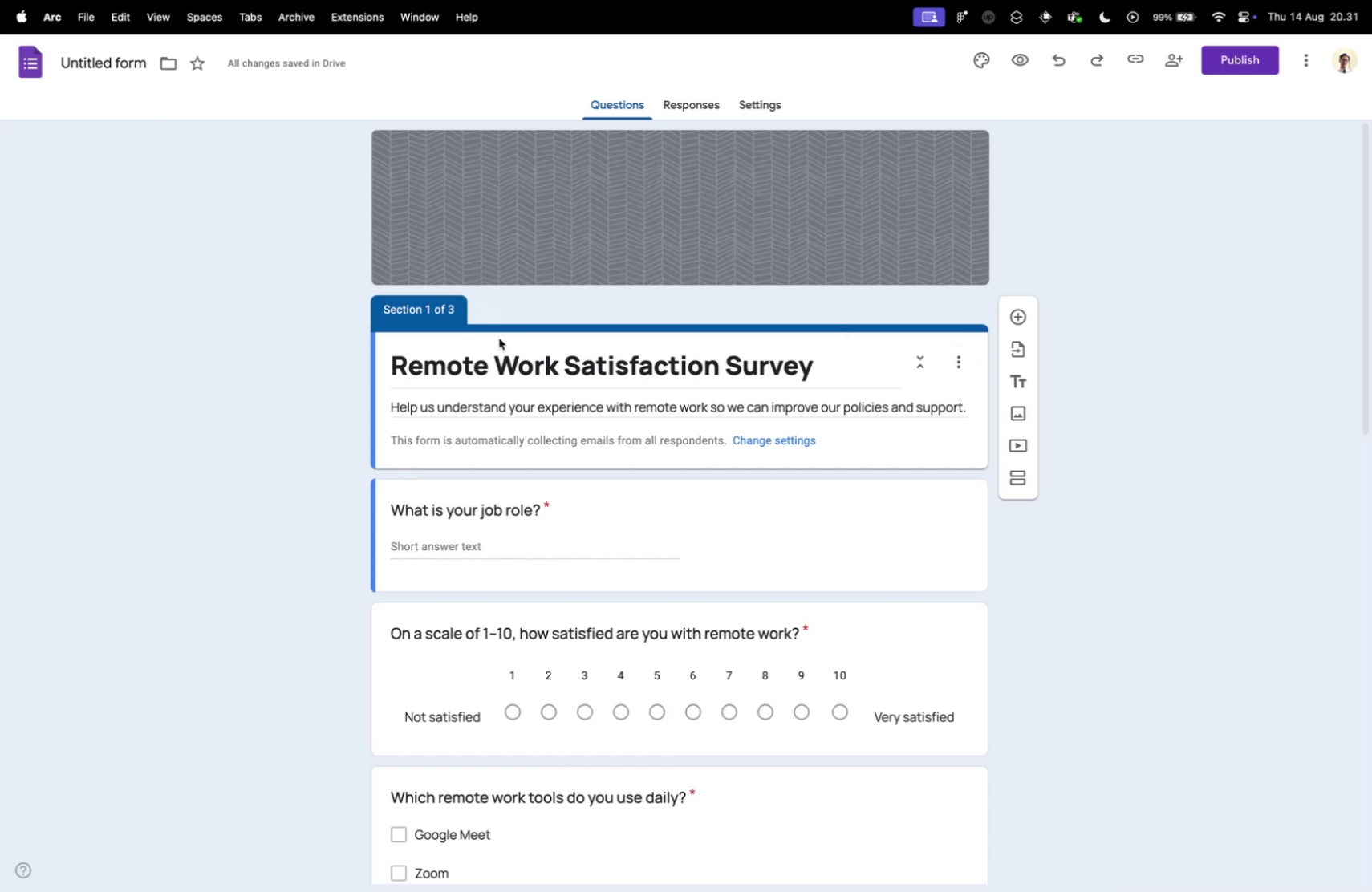 
key(Meta+A)
 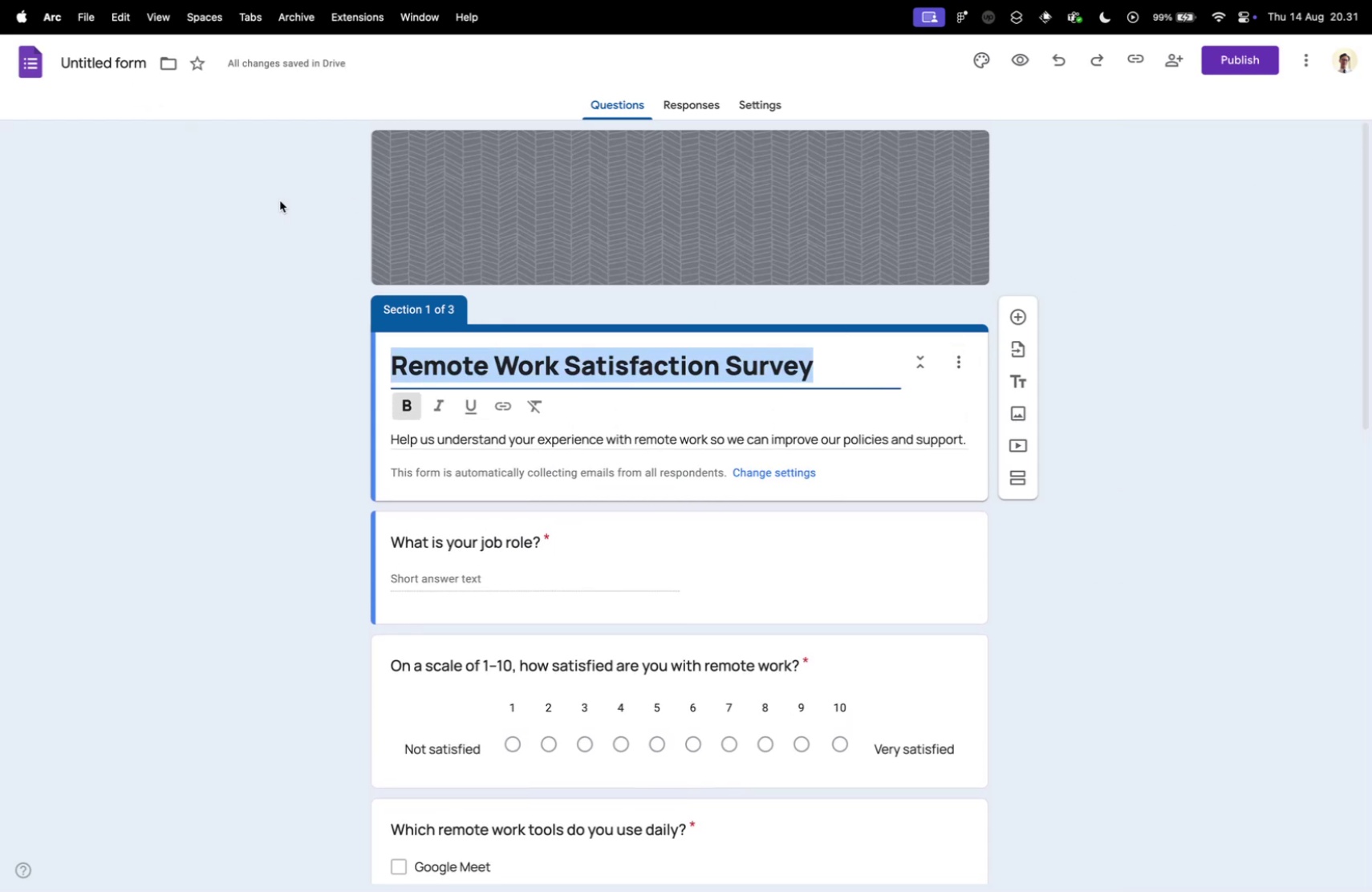 
key(Meta+C)
 